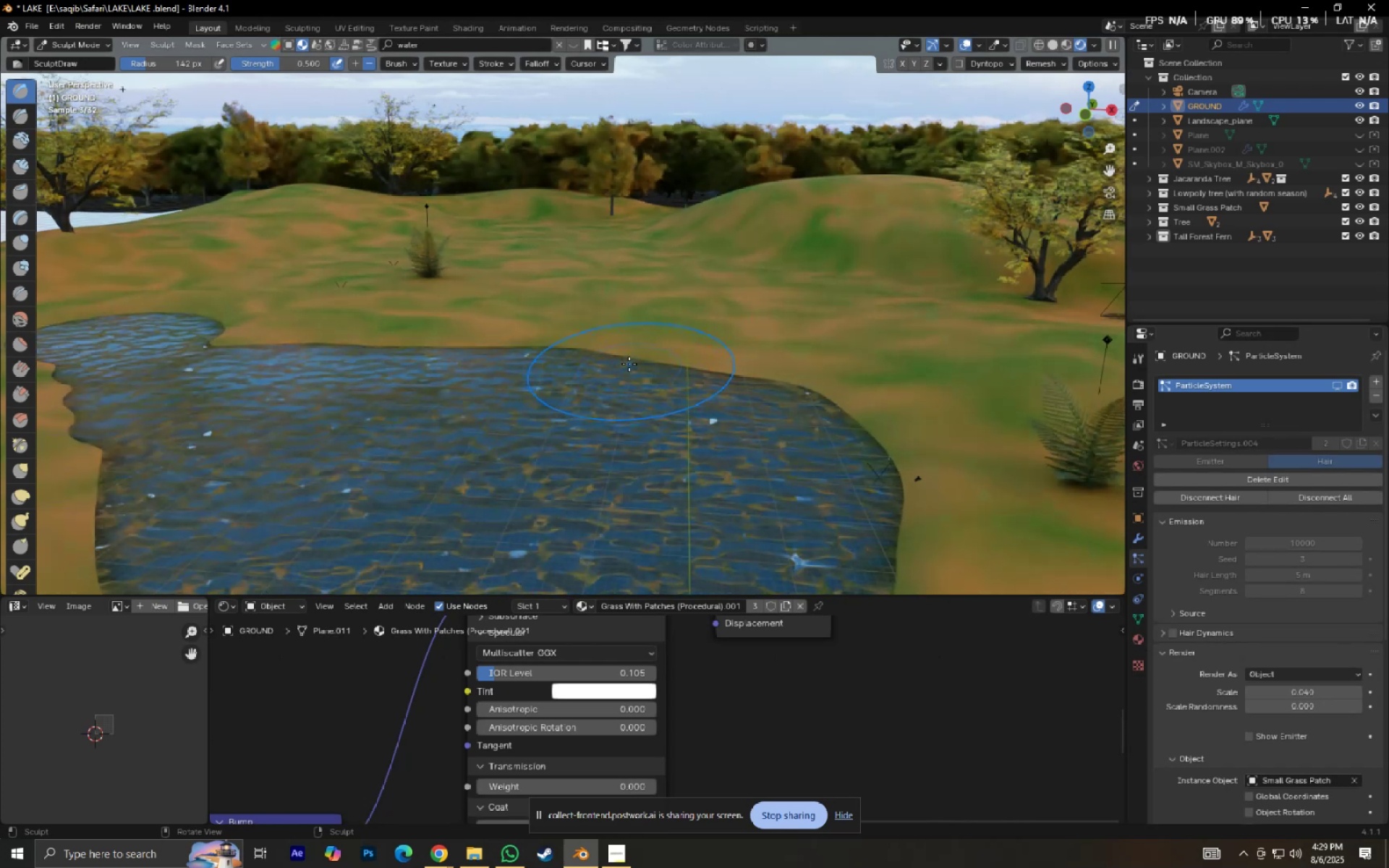 
left_click([629, 363])
 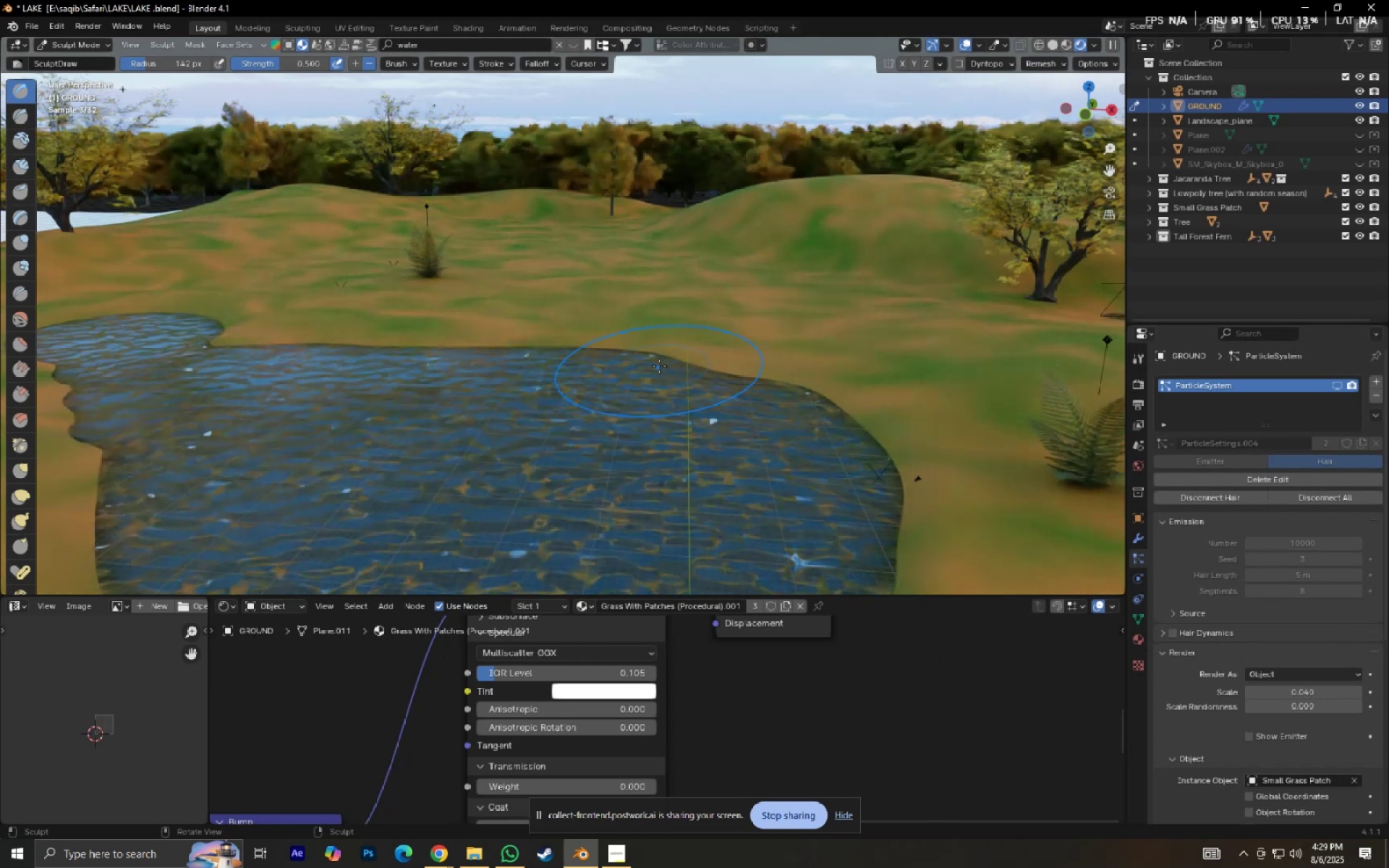 
left_click([685, 366])
 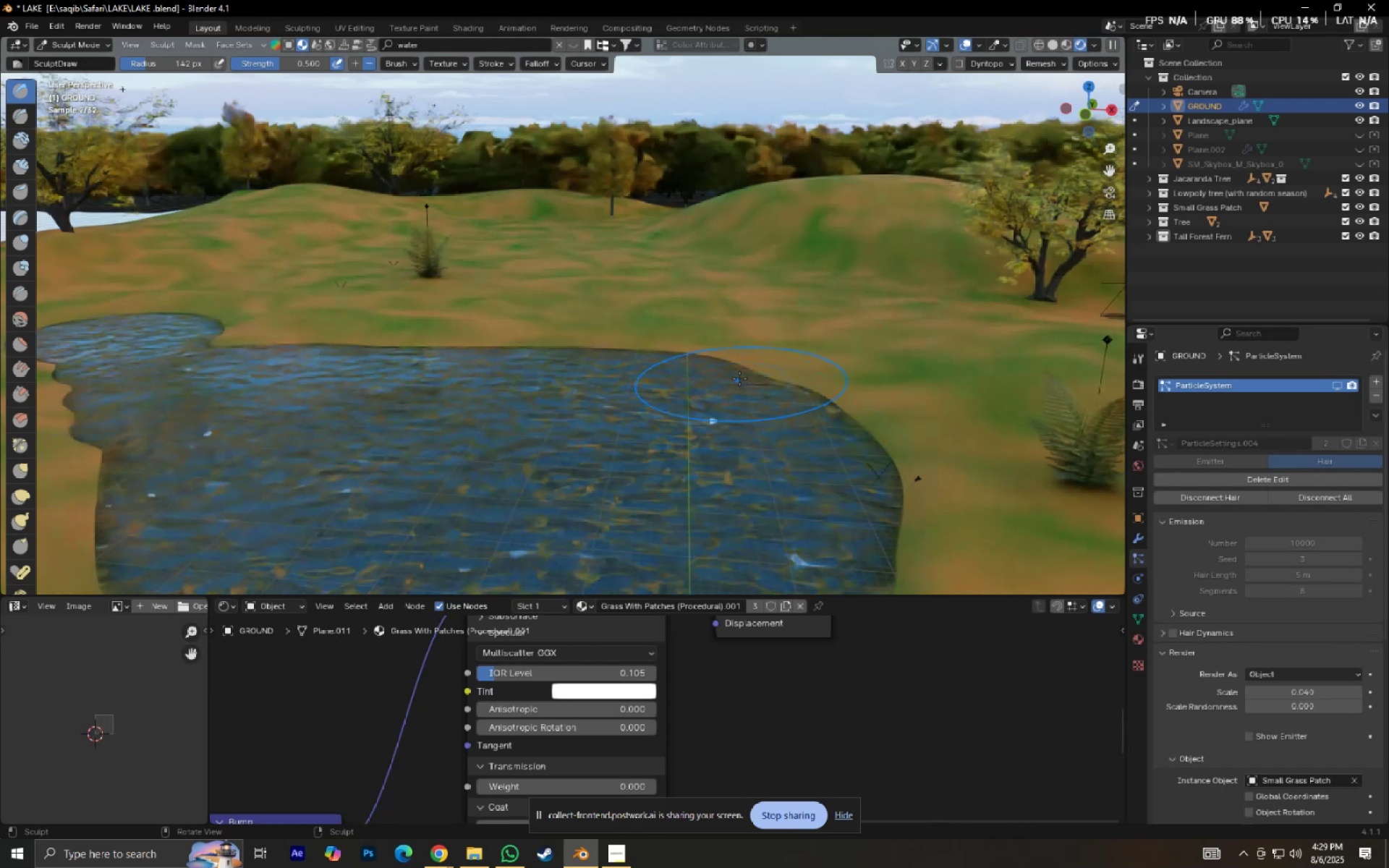 
left_click([749, 367])
 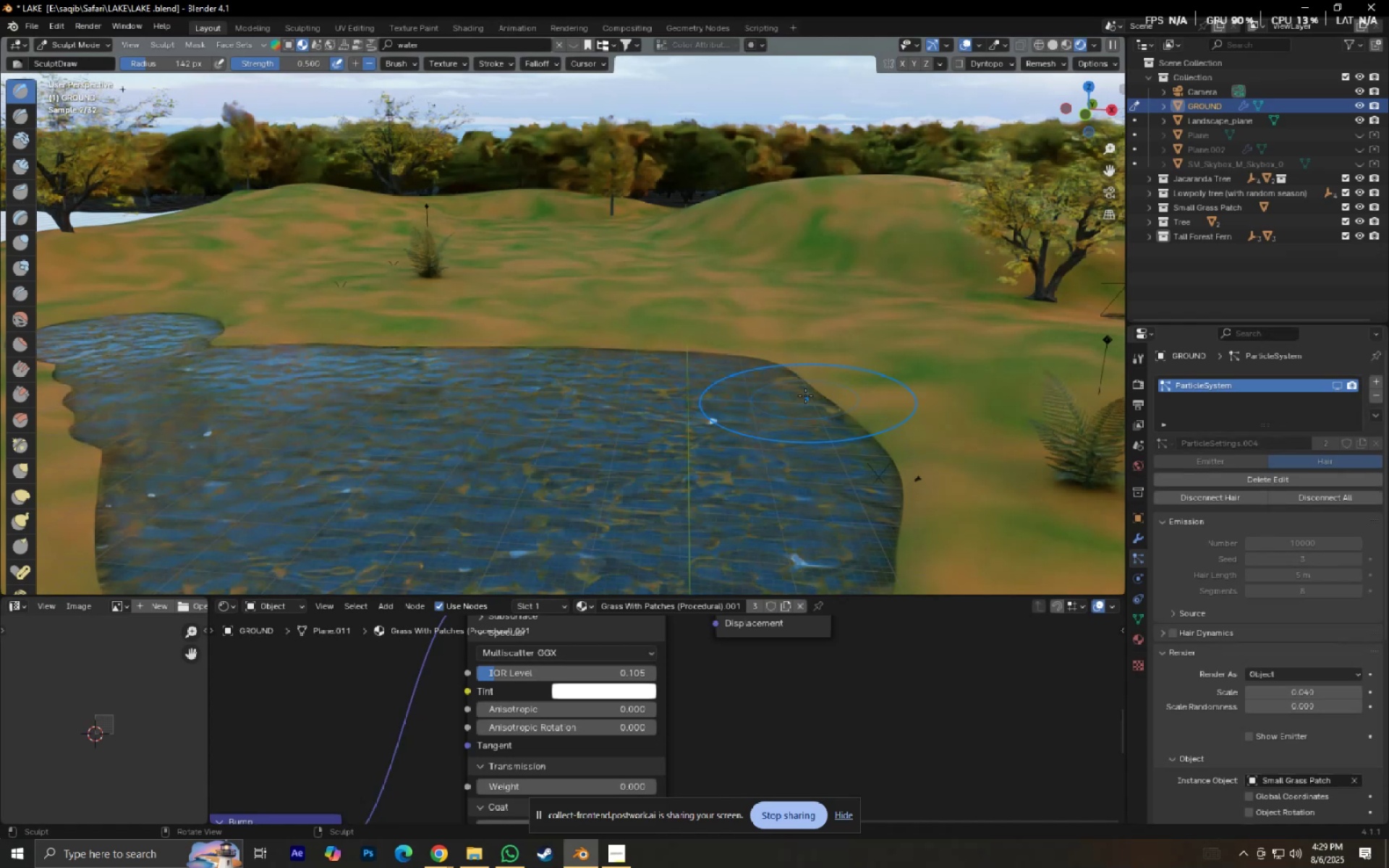 
left_click([811, 380])
 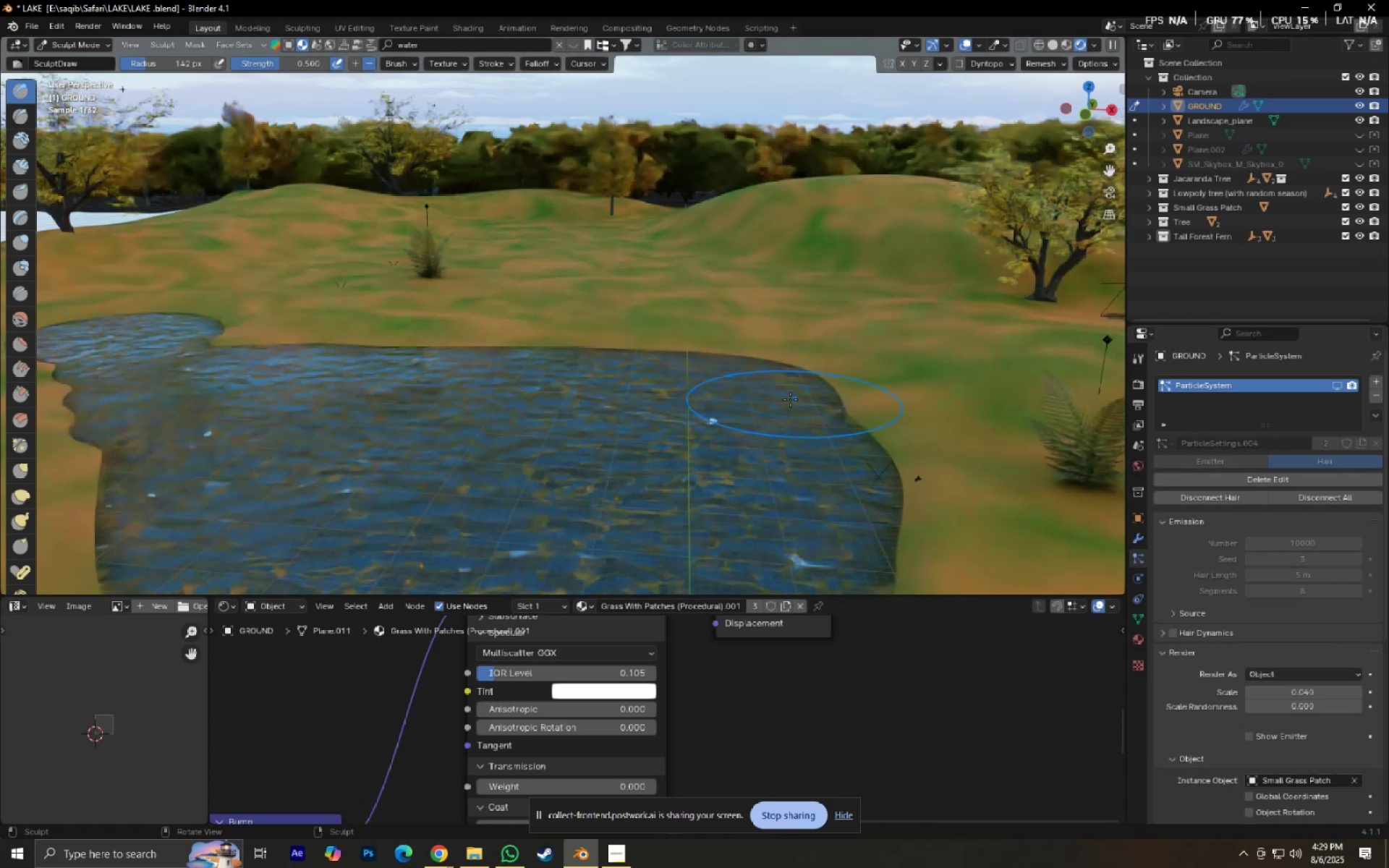 
key(Numpad0)
 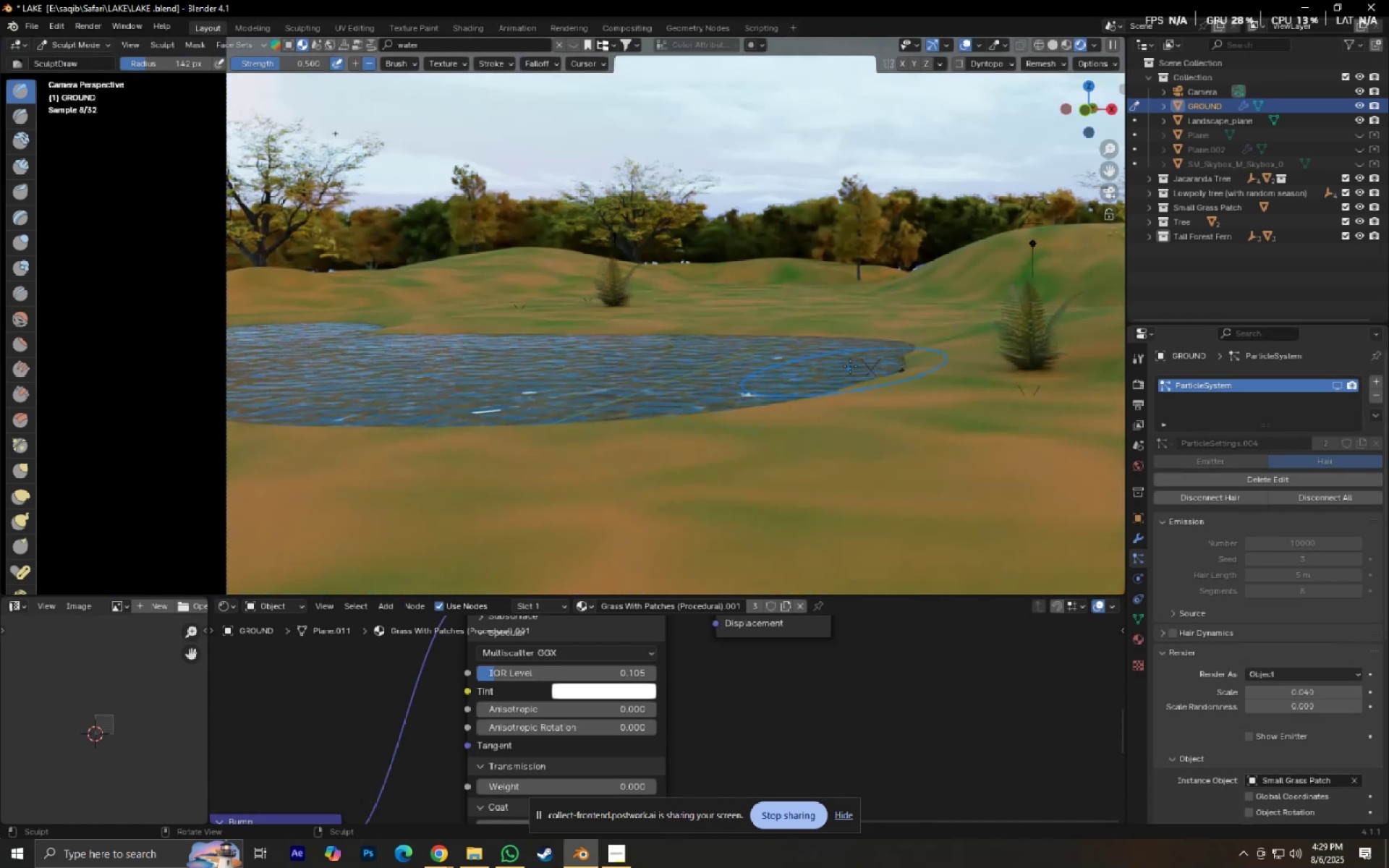 
hold_key(key=ShiftLeft, duration=0.5)
 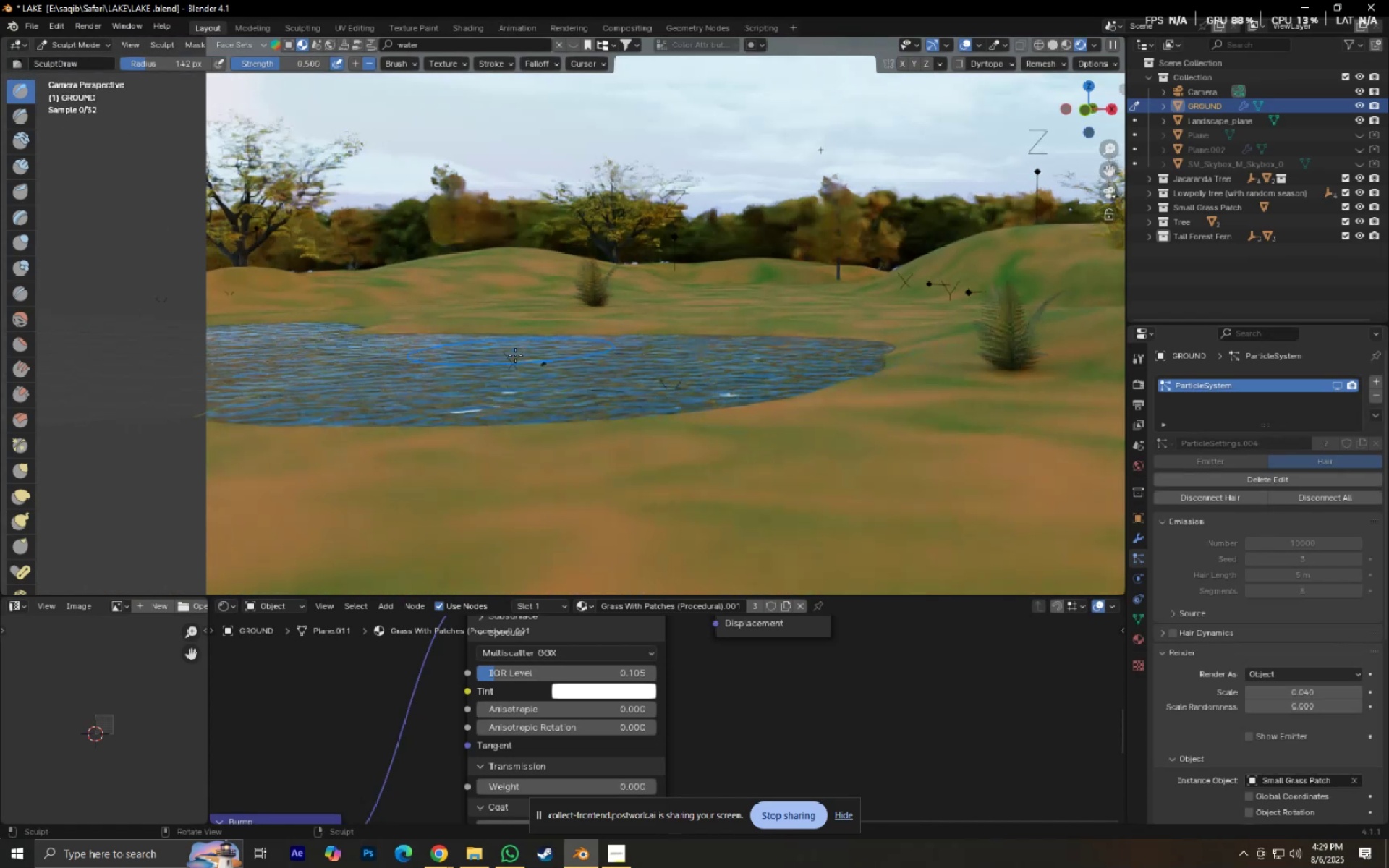 
scroll: coordinate [533, 378], scroll_direction: up, amount: 8.0
 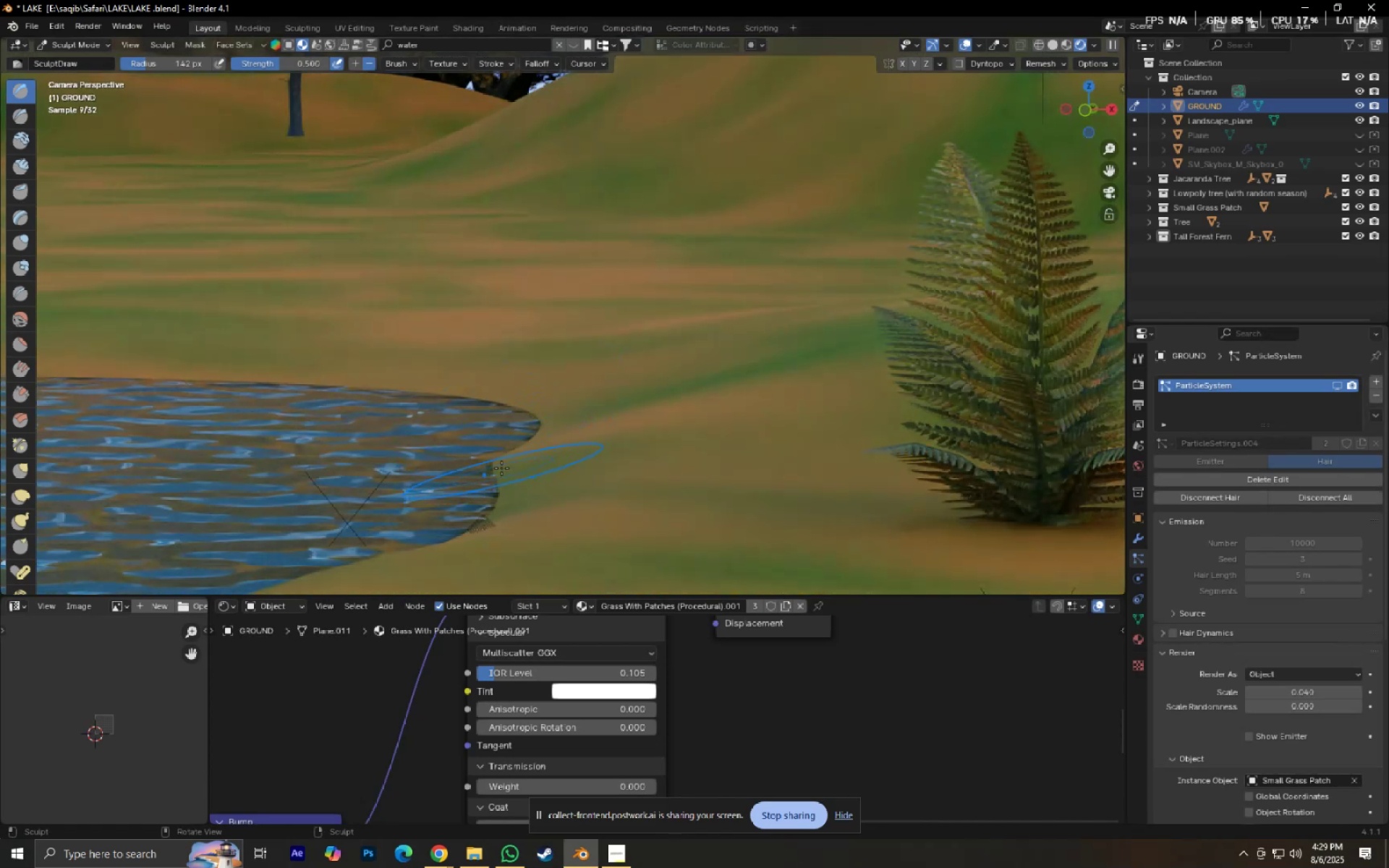 
scroll: coordinate [501, 453], scroll_direction: down, amount: 4.0
 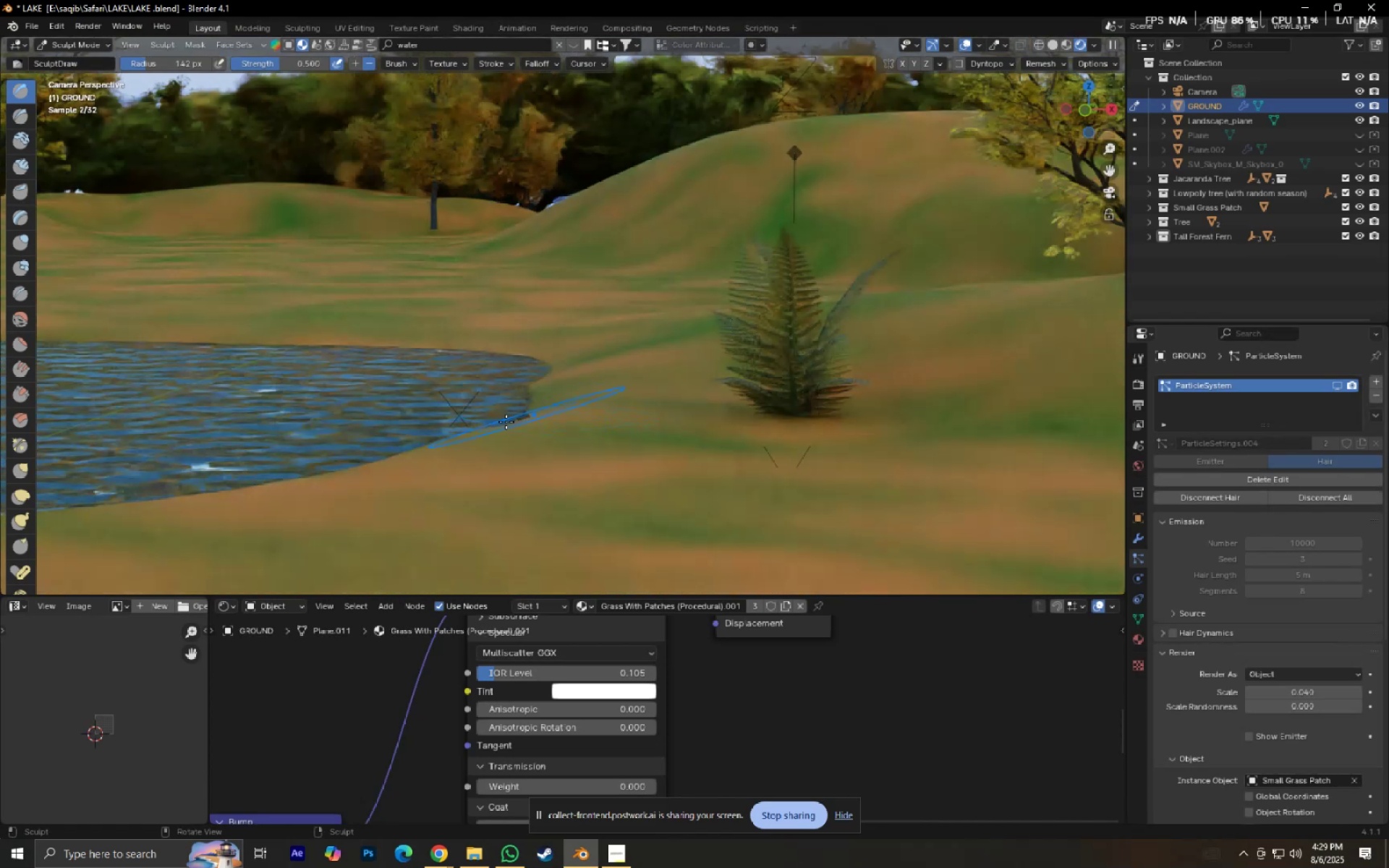 
hold_key(key=ShiftLeft, duration=0.41)
 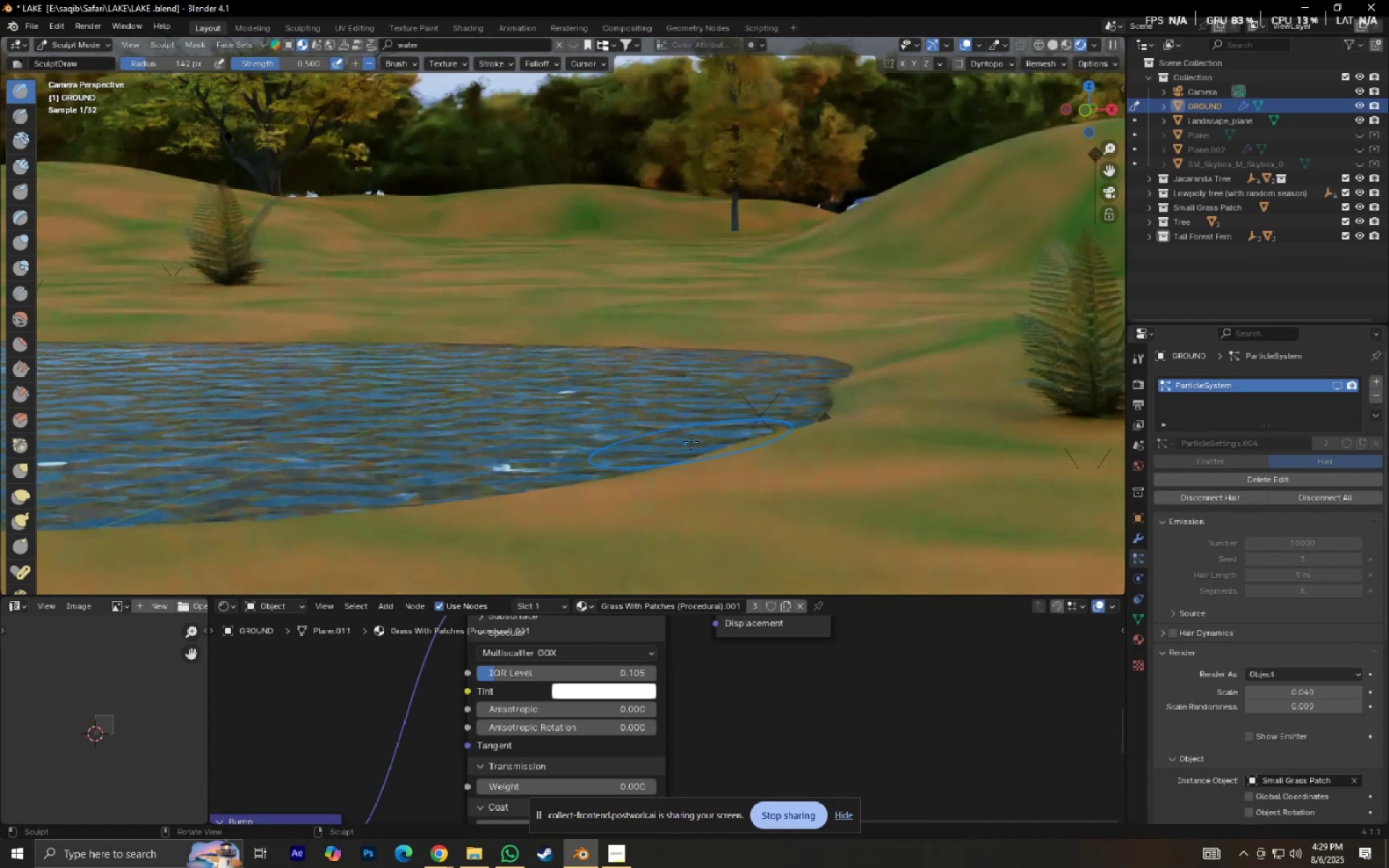 
hold_key(key=ShiftLeft, duration=0.56)
 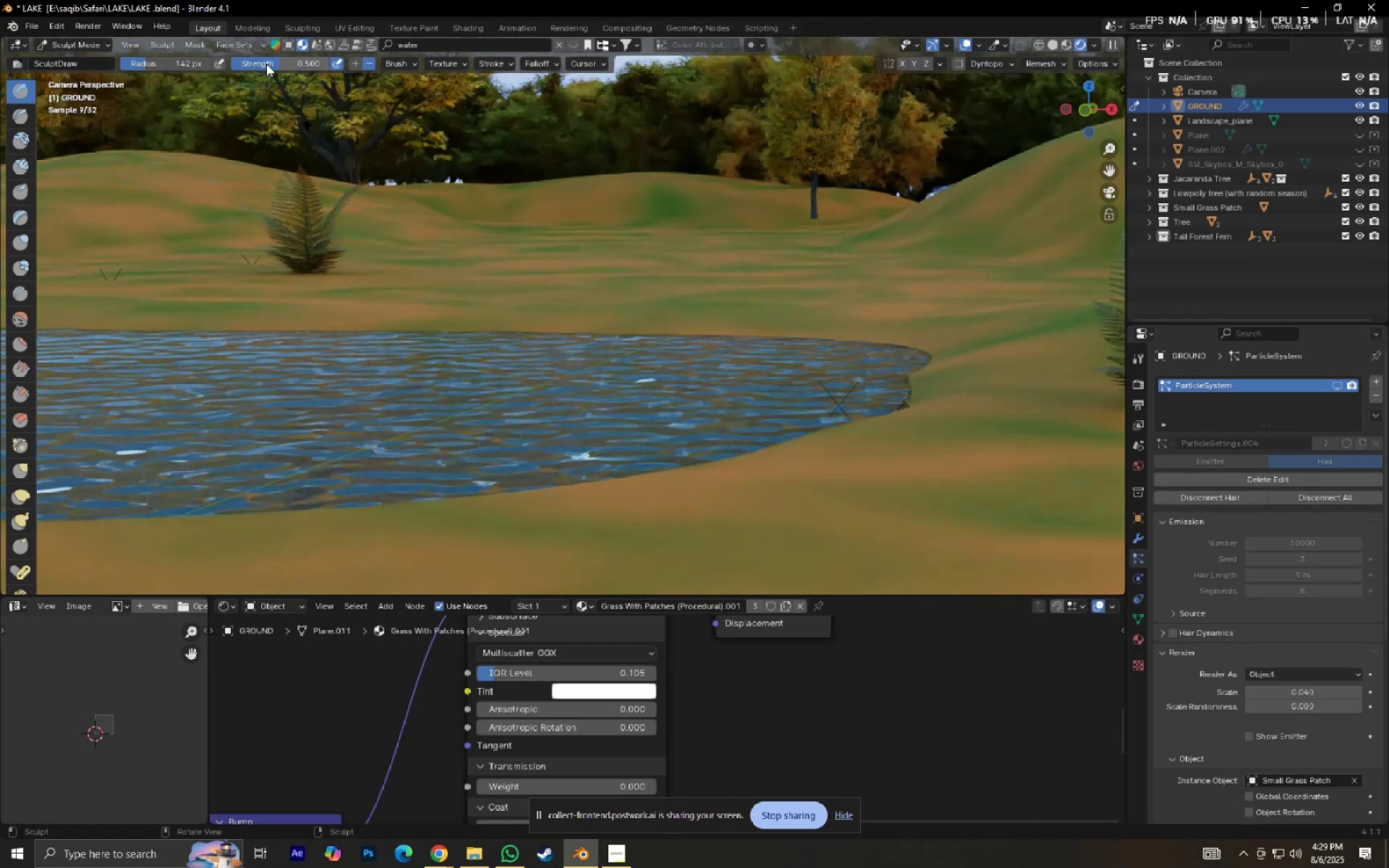 
left_click([354, 63])
 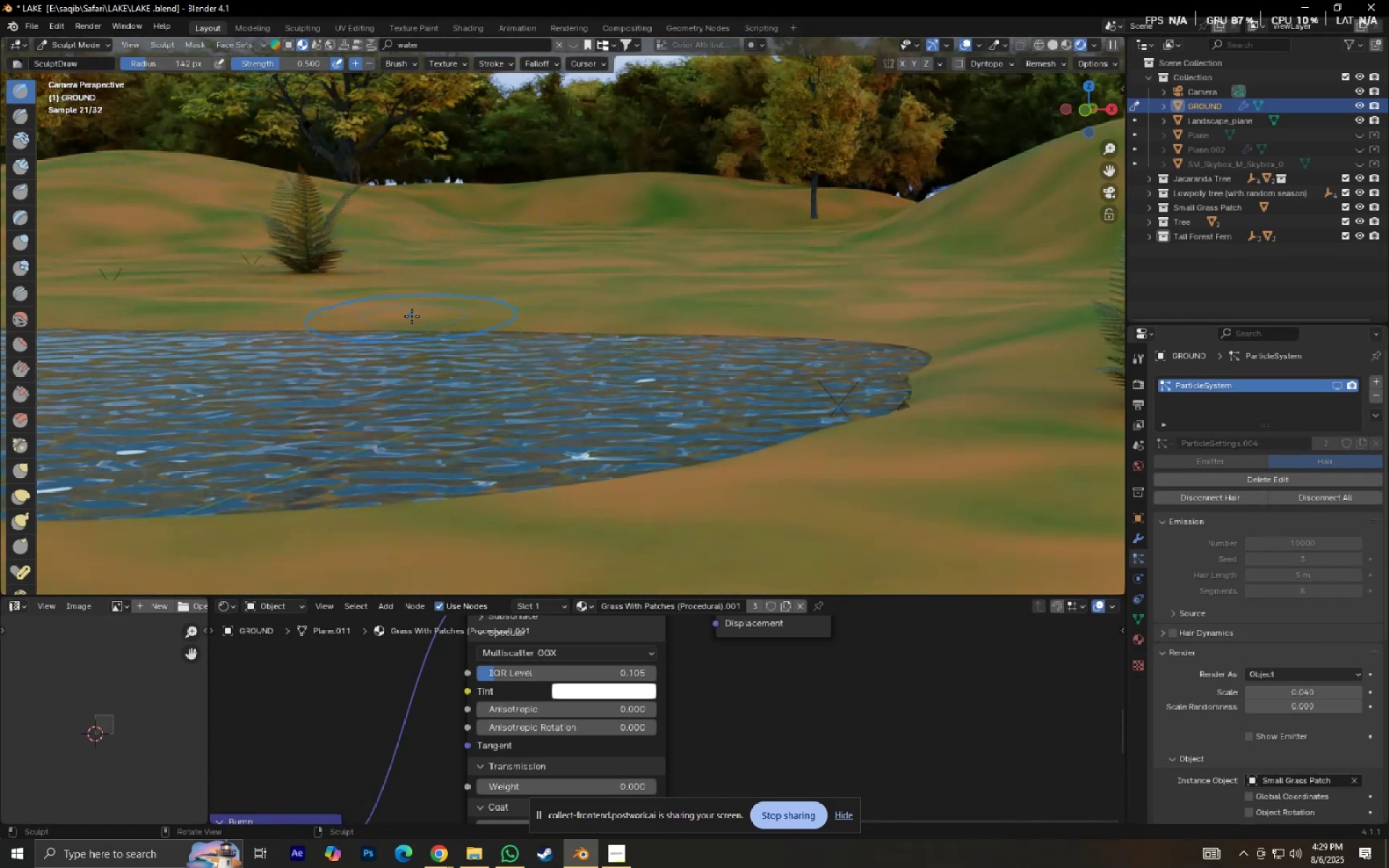 
left_click([407, 318])
 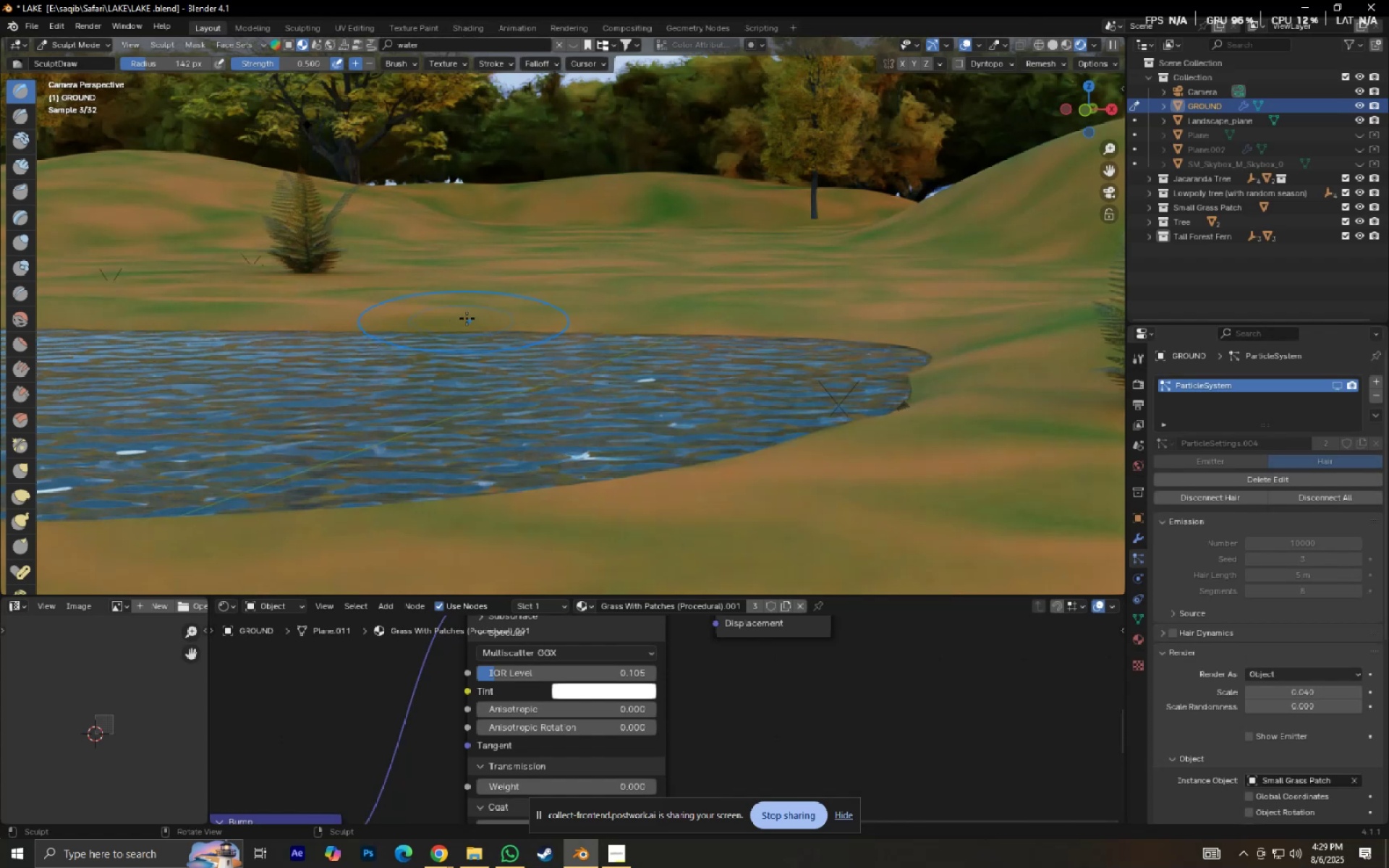 
left_click([480, 318])
 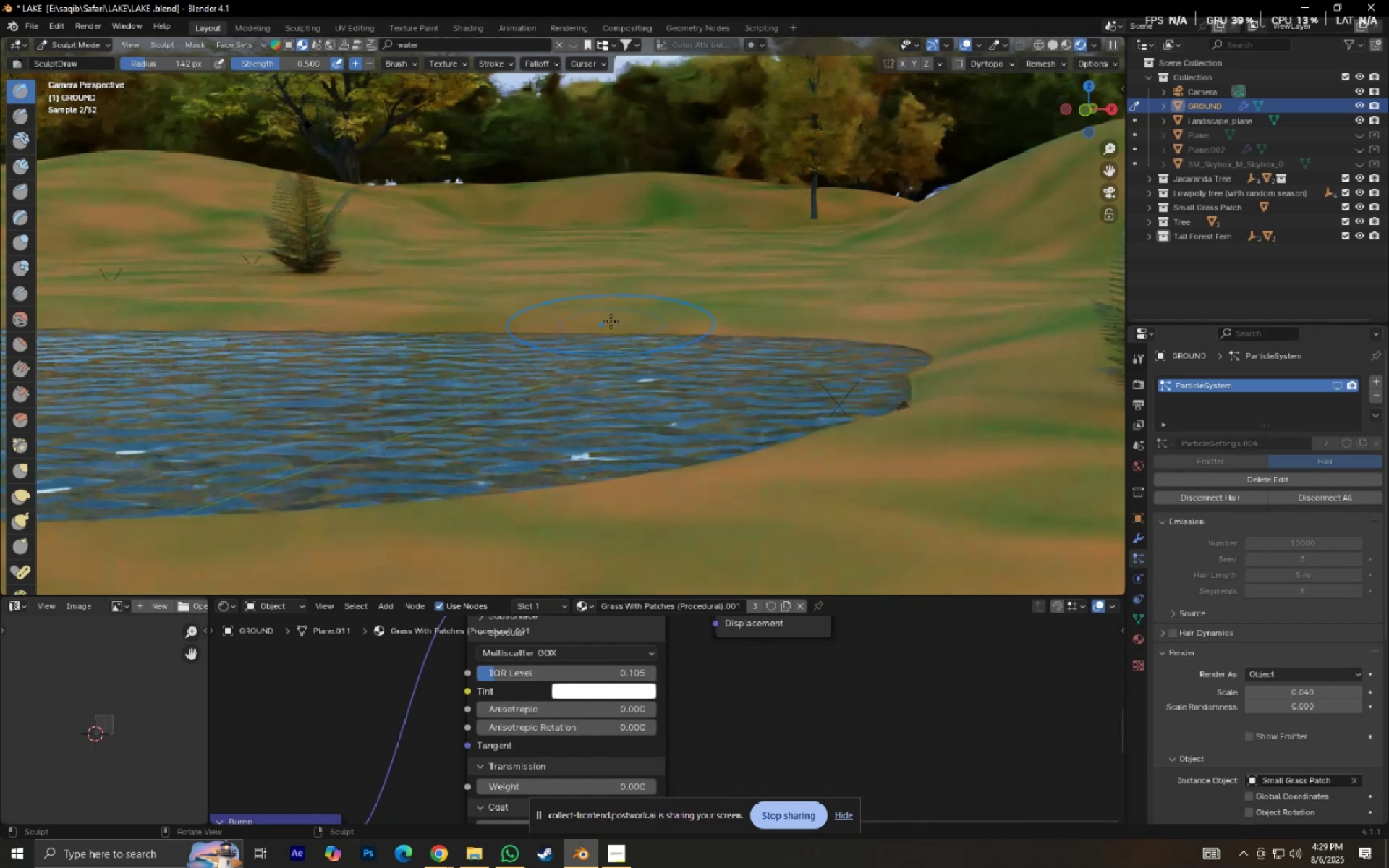 
left_click([615, 313])
 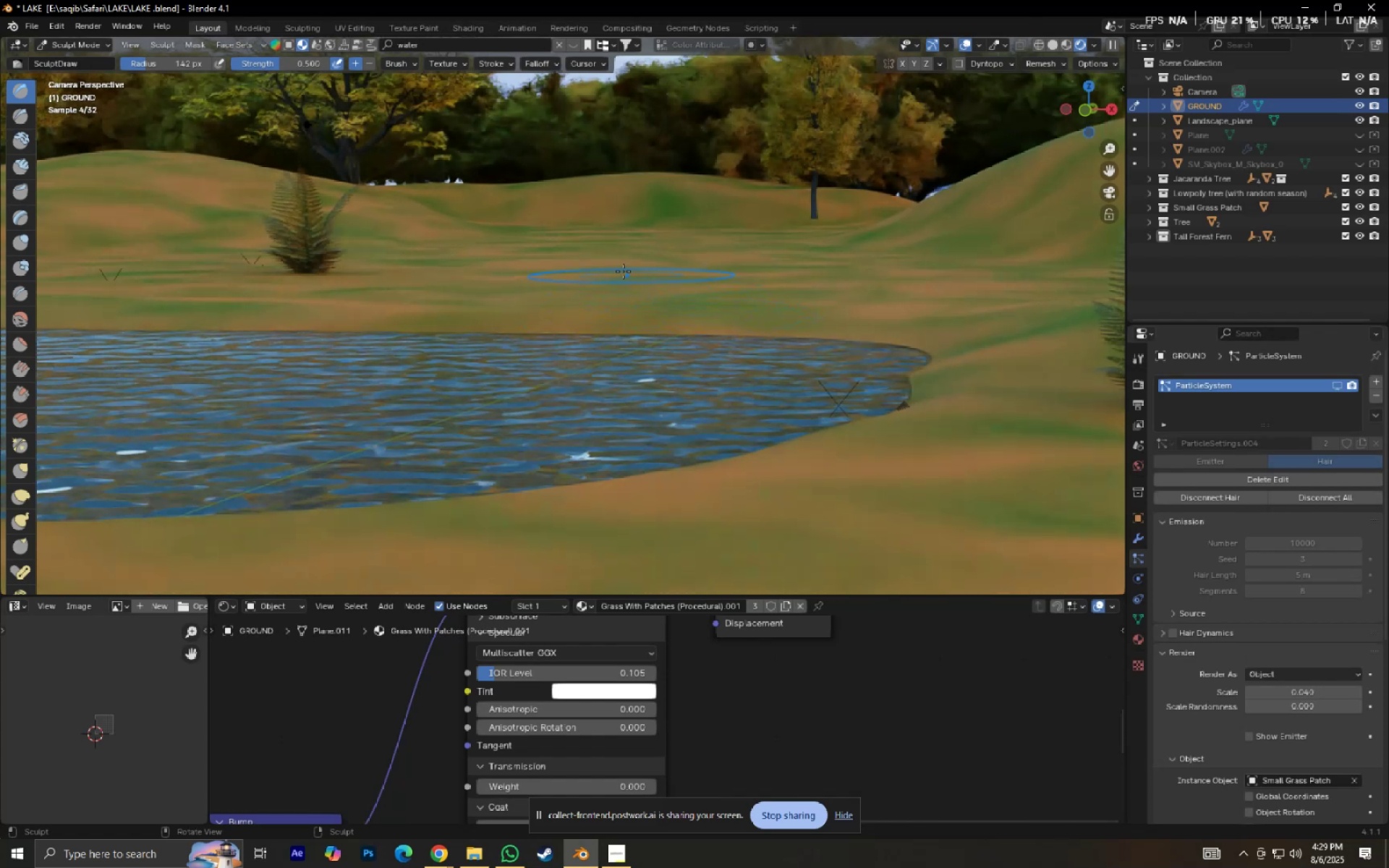 
hold_key(key=ControlLeft, duration=0.46)
 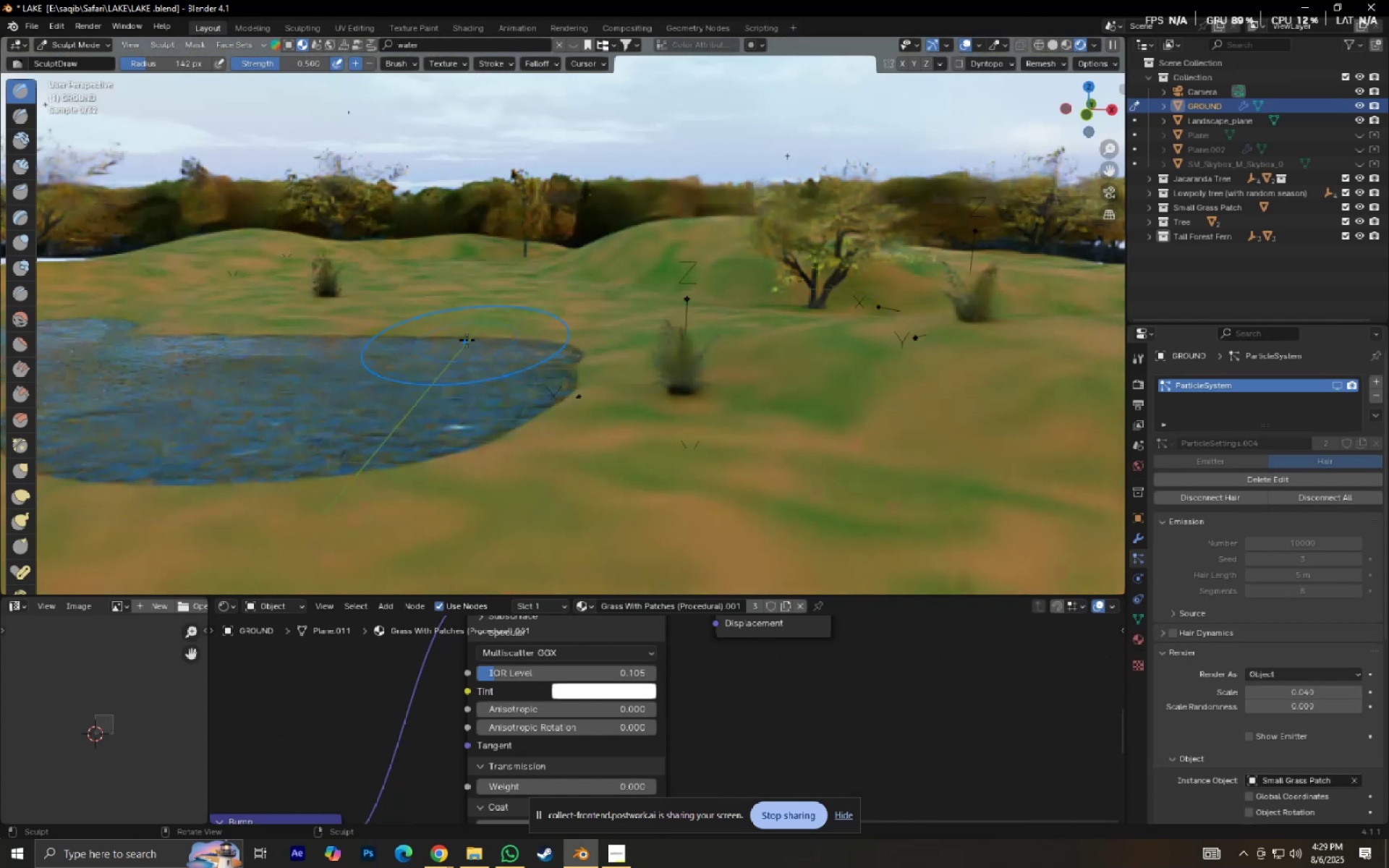 
scroll: coordinate [467, 340], scroll_direction: up, amount: 3.0
 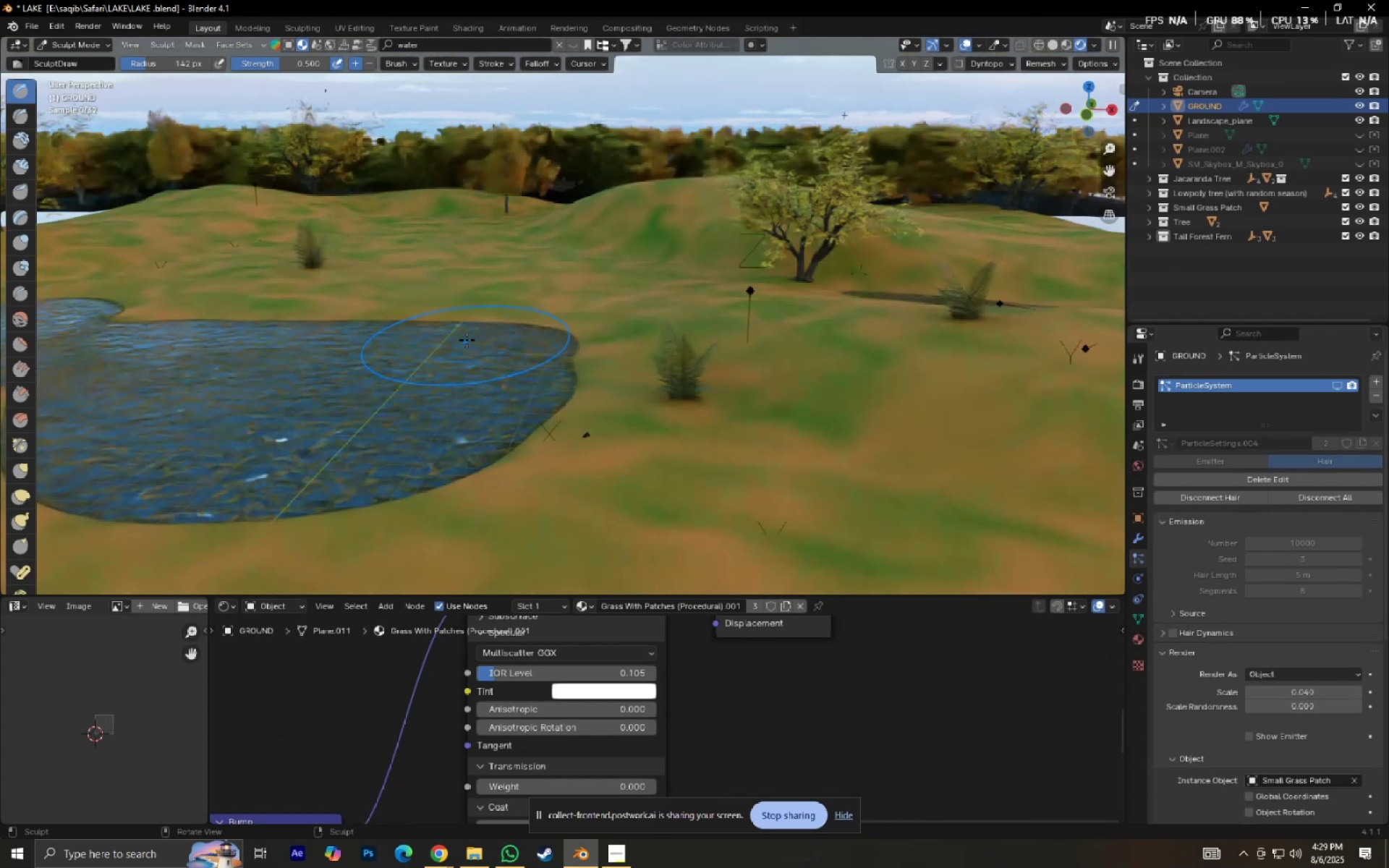 
hold_key(key=ShiftLeft, duration=0.42)
 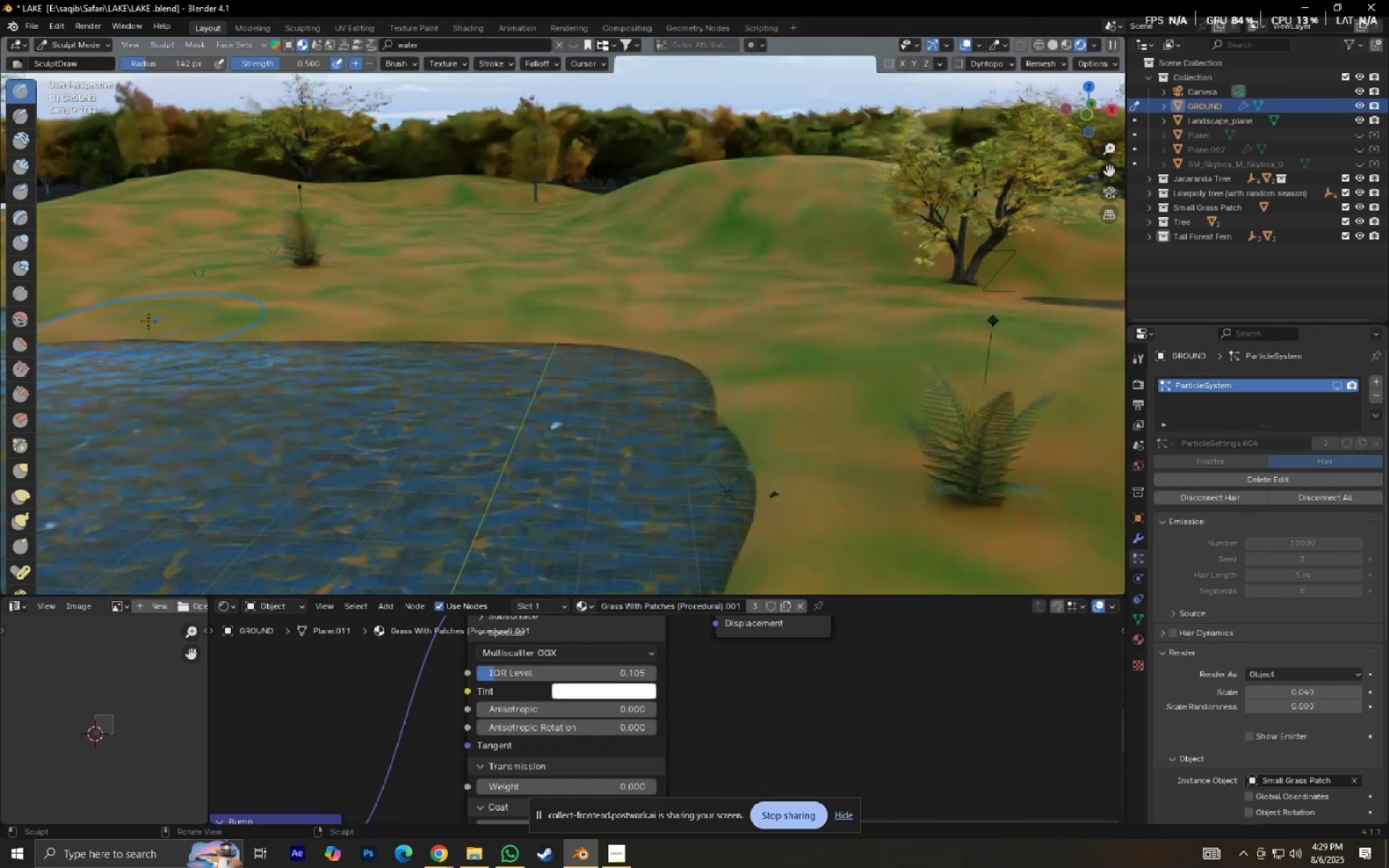 
left_click_drag(start_coordinate=[169, 325], to_coordinate=[344, 333])
 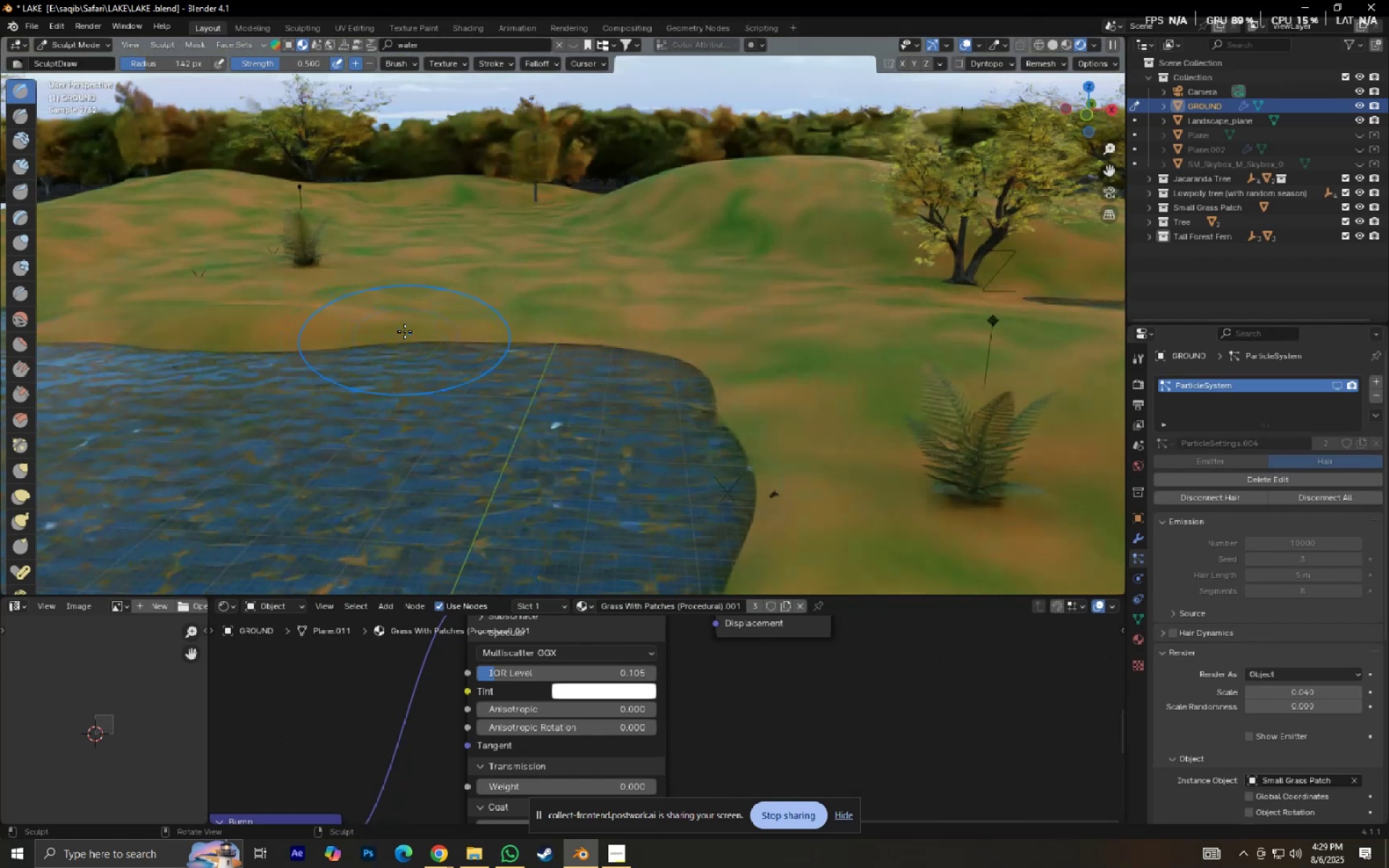 
key(Control+Z)
 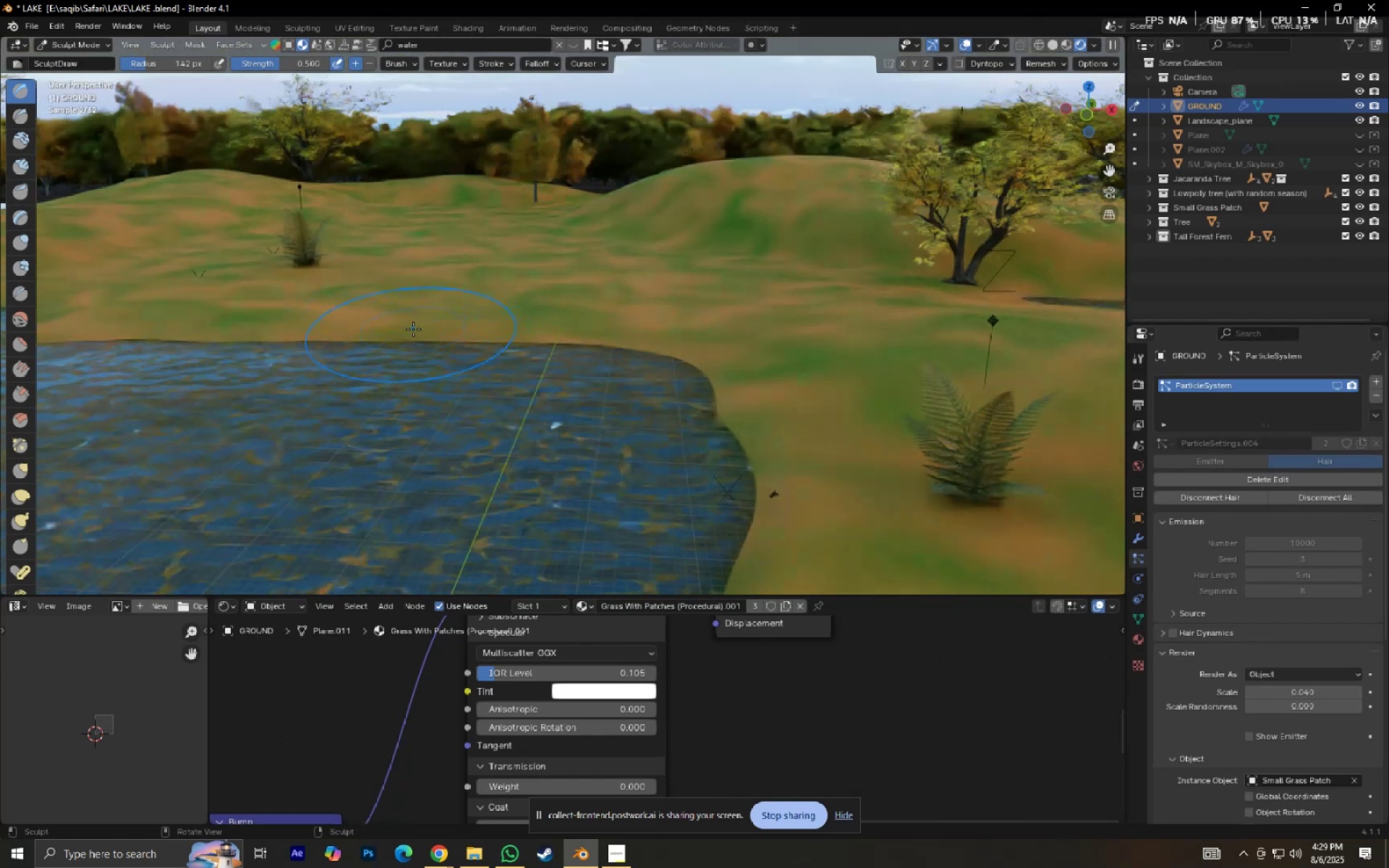 
left_click([414, 329])
 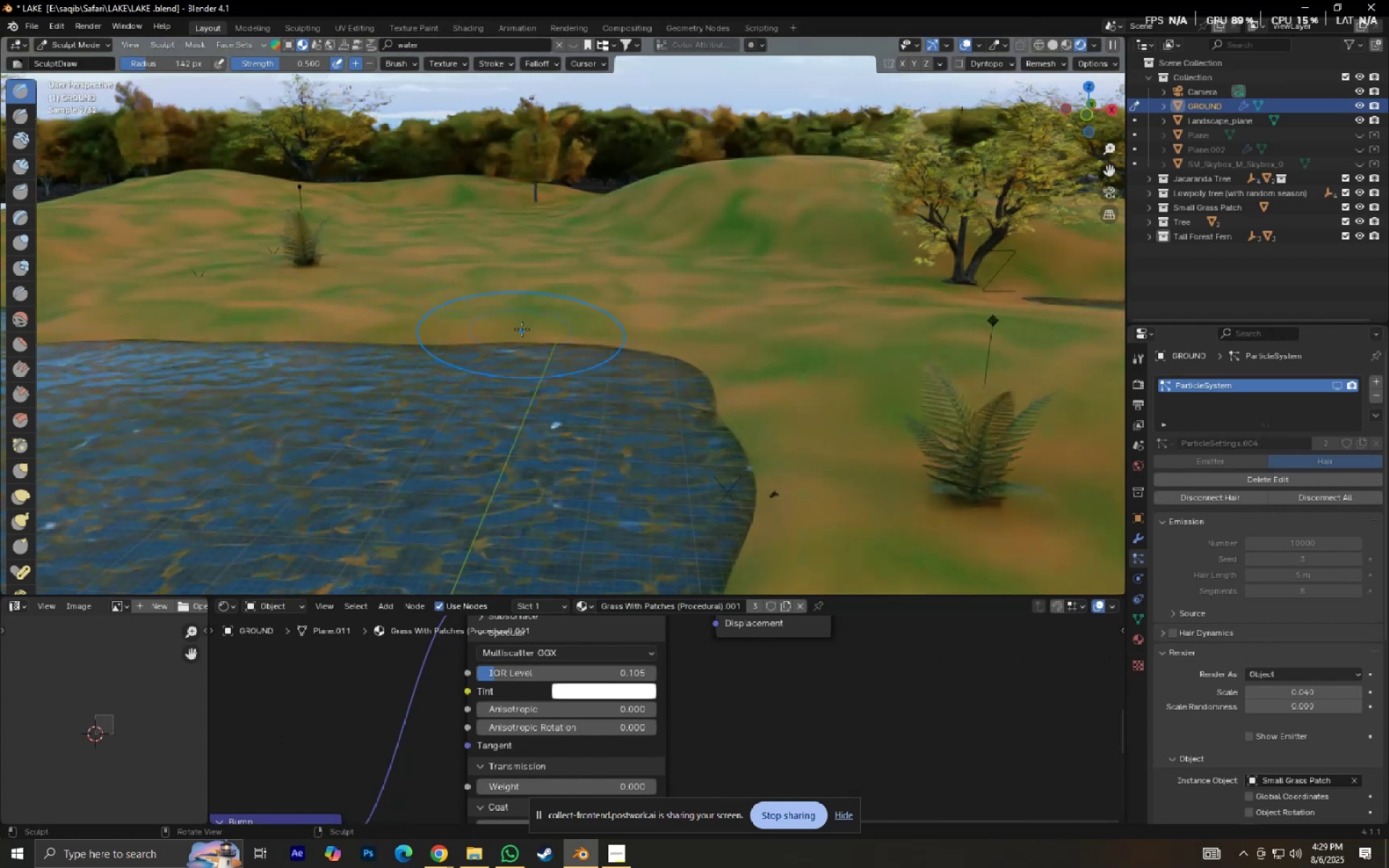 
left_click([522, 329])
 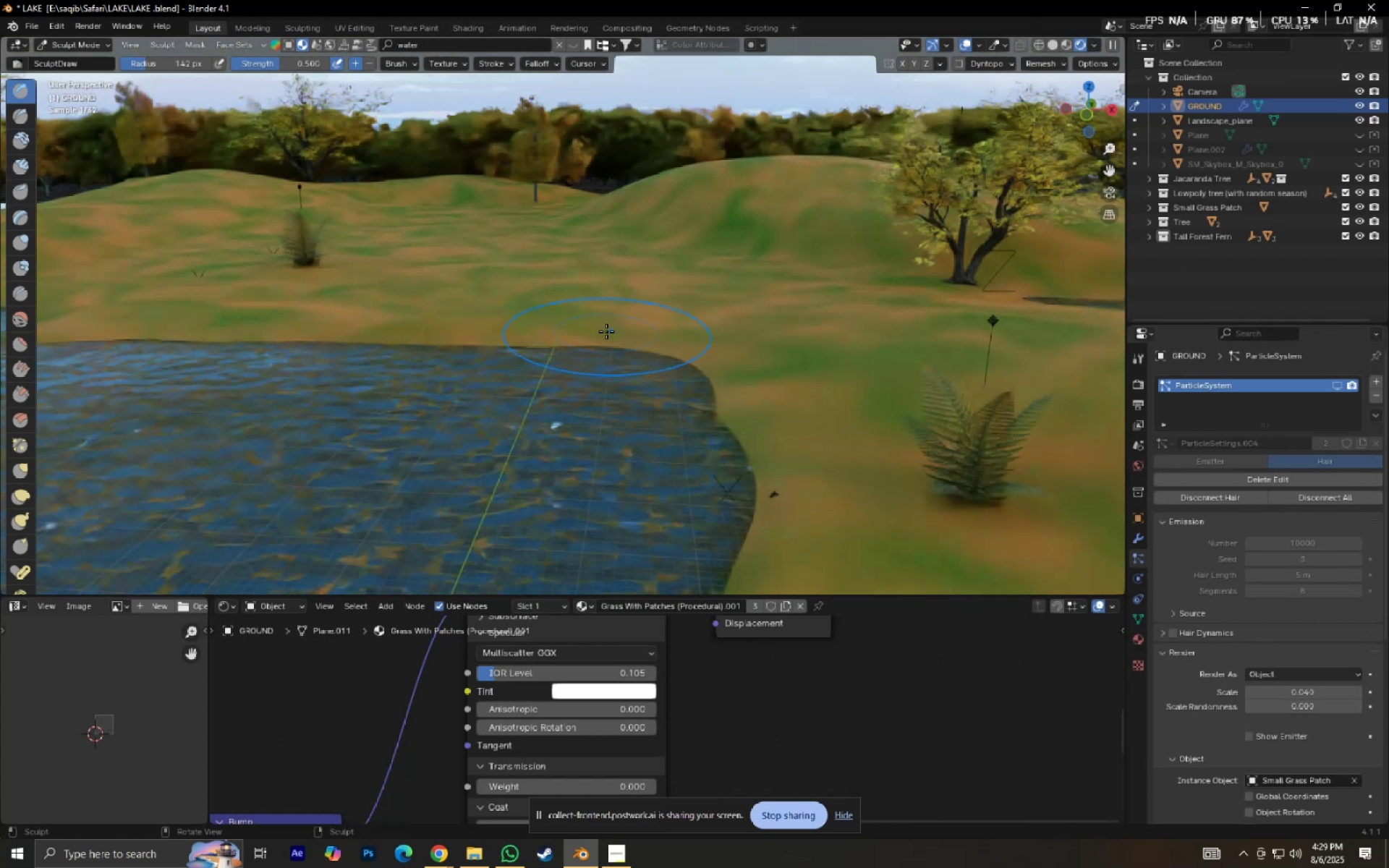 
left_click([606, 331])
 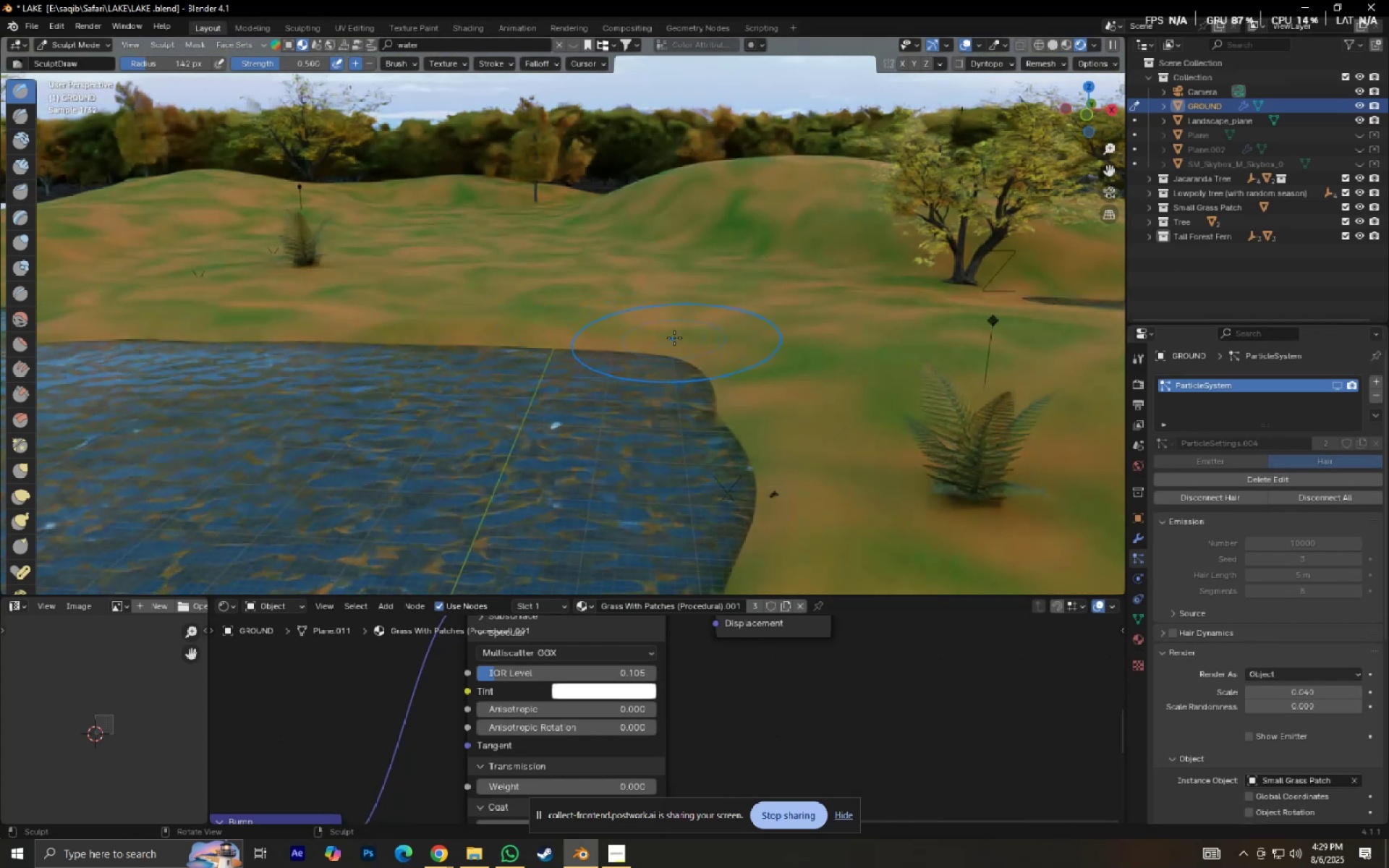 
left_click([674, 338])
 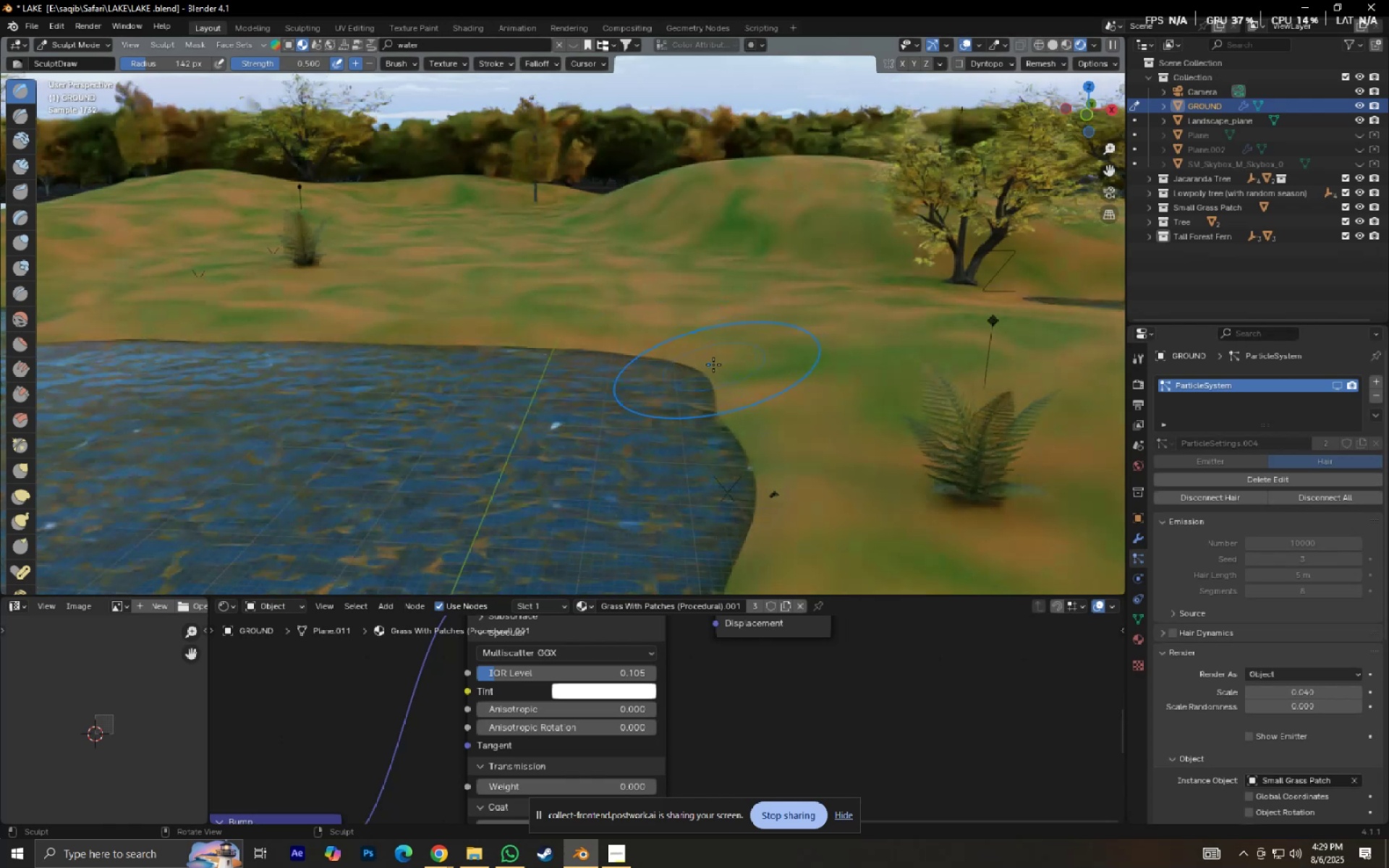 
left_click([713, 365])
 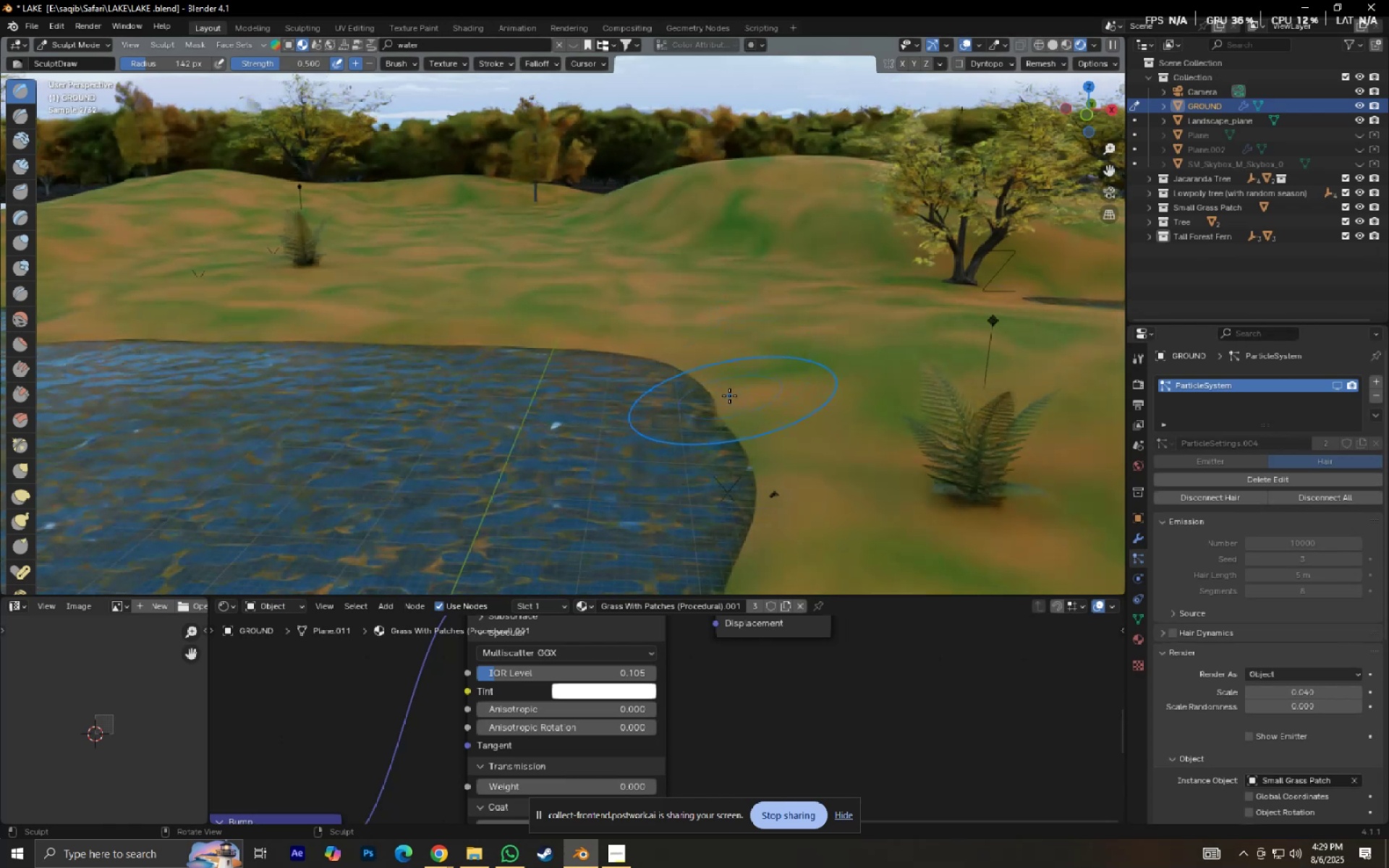 
left_click([729, 396])
 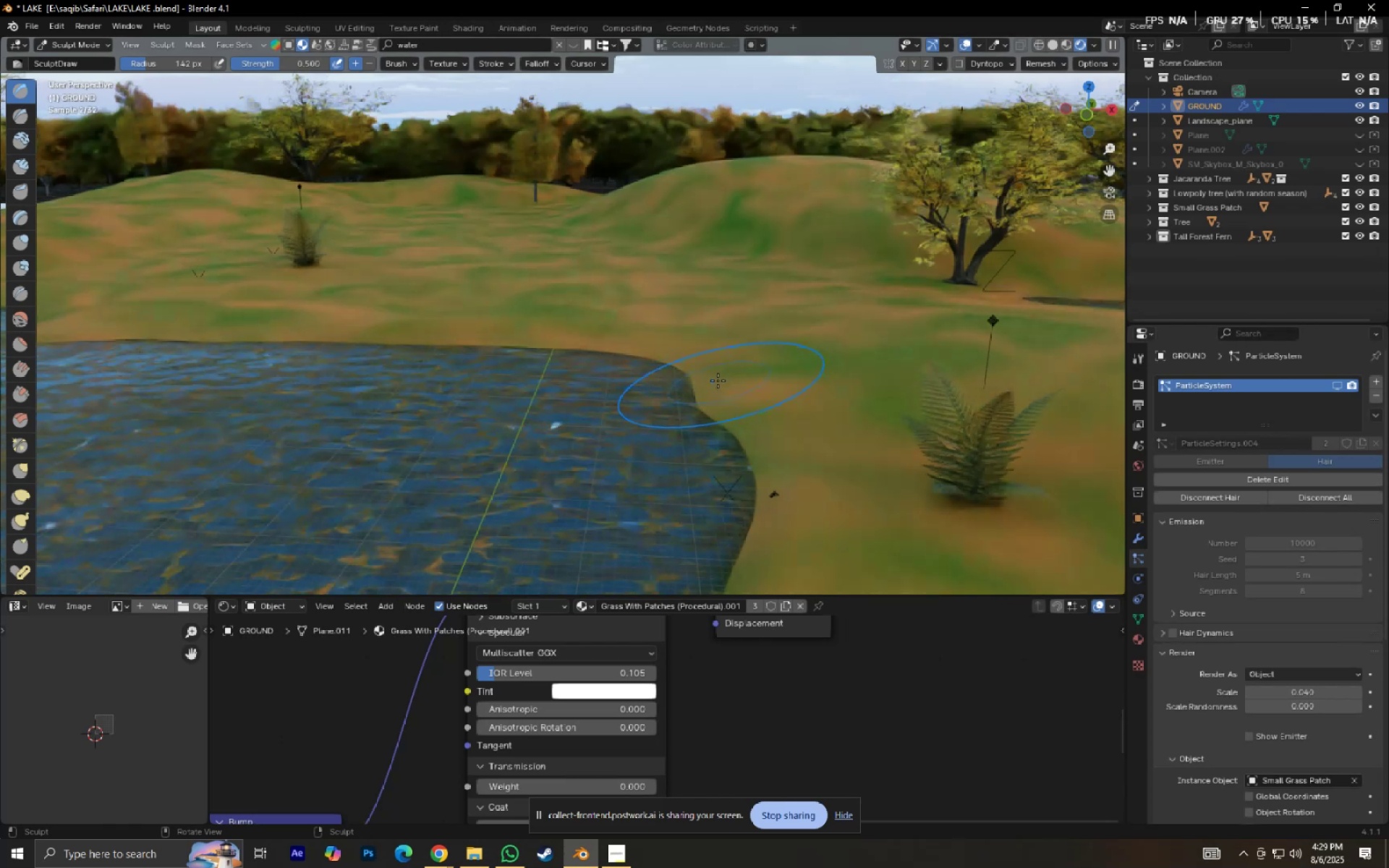 
key(Numpad0)
 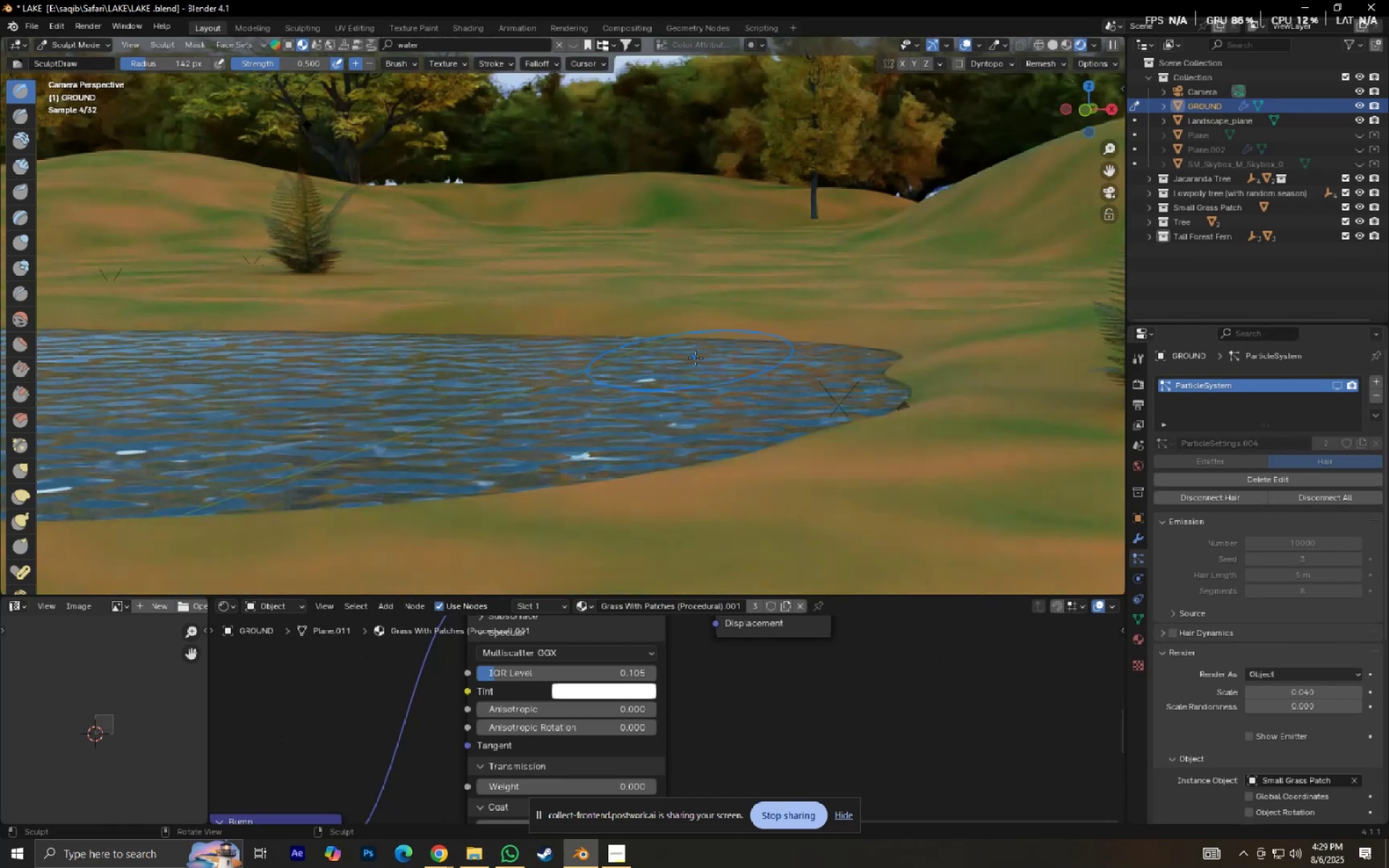 
hold_key(key=ShiftLeft, duration=0.45)
 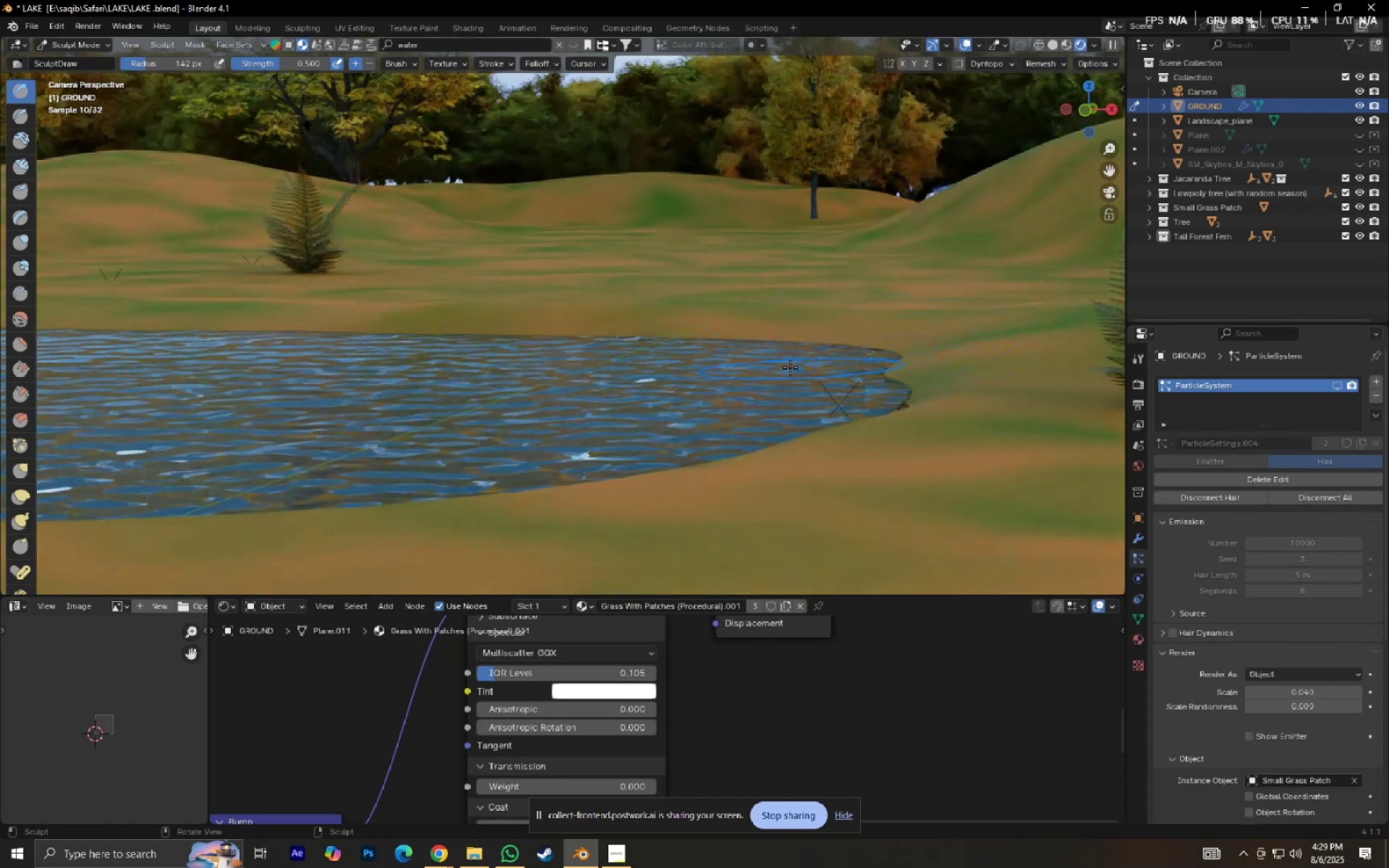 
scroll: coordinate [782, 367], scroll_direction: down, amount: 3.0
 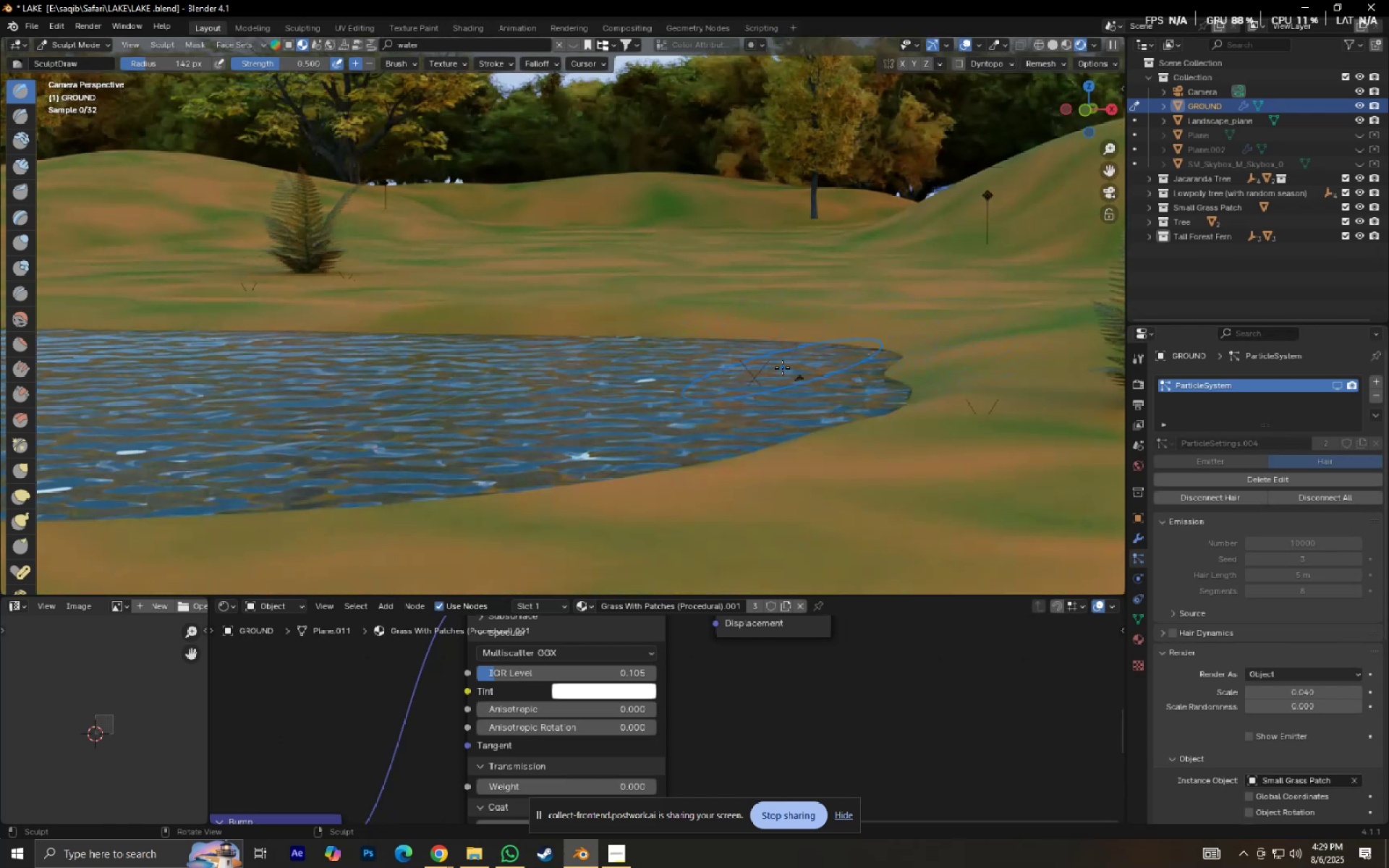 
hold_key(key=ShiftLeft, duration=0.54)
 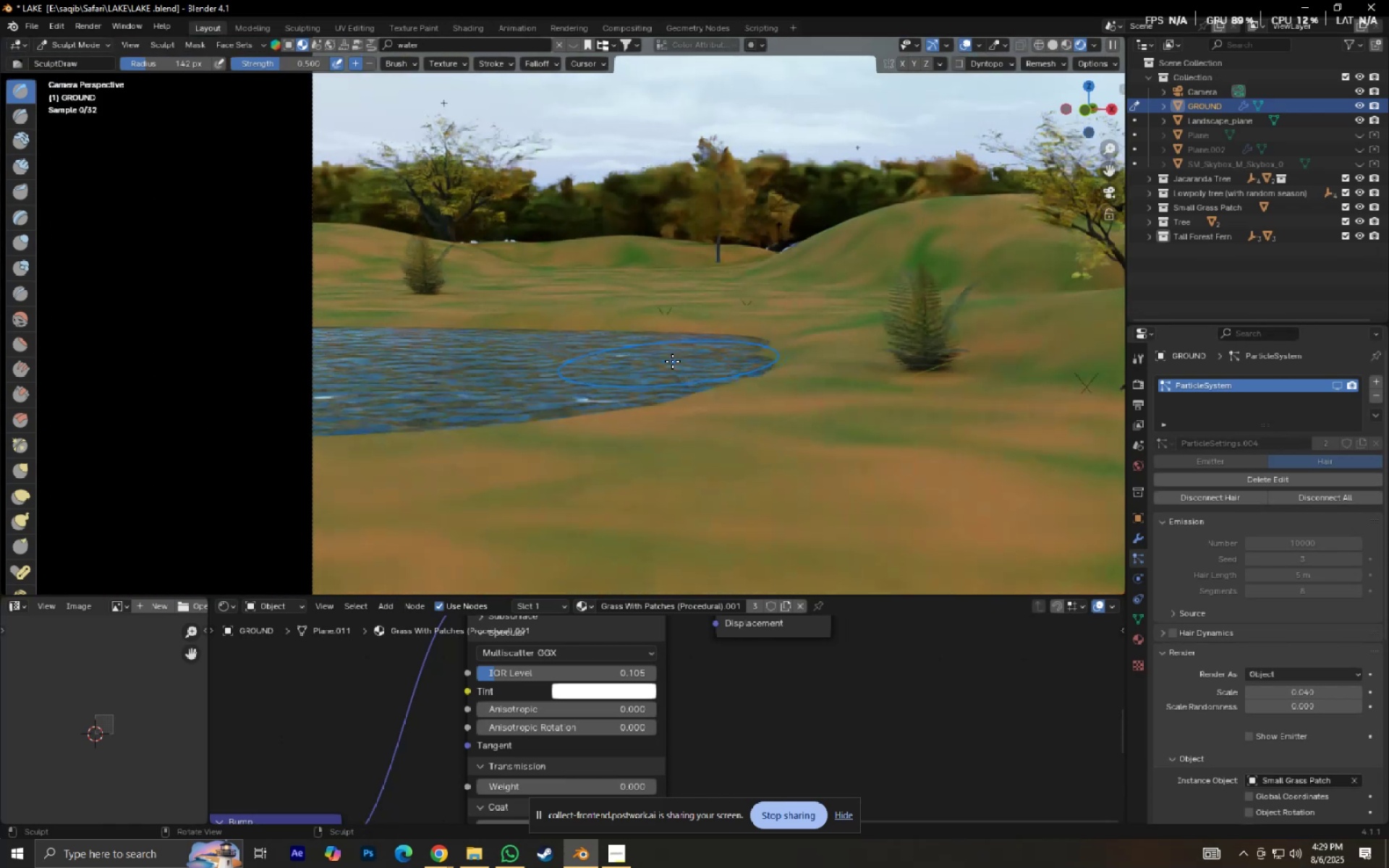 
scroll: coordinate [672, 361], scroll_direction: up, amount: 6.0
 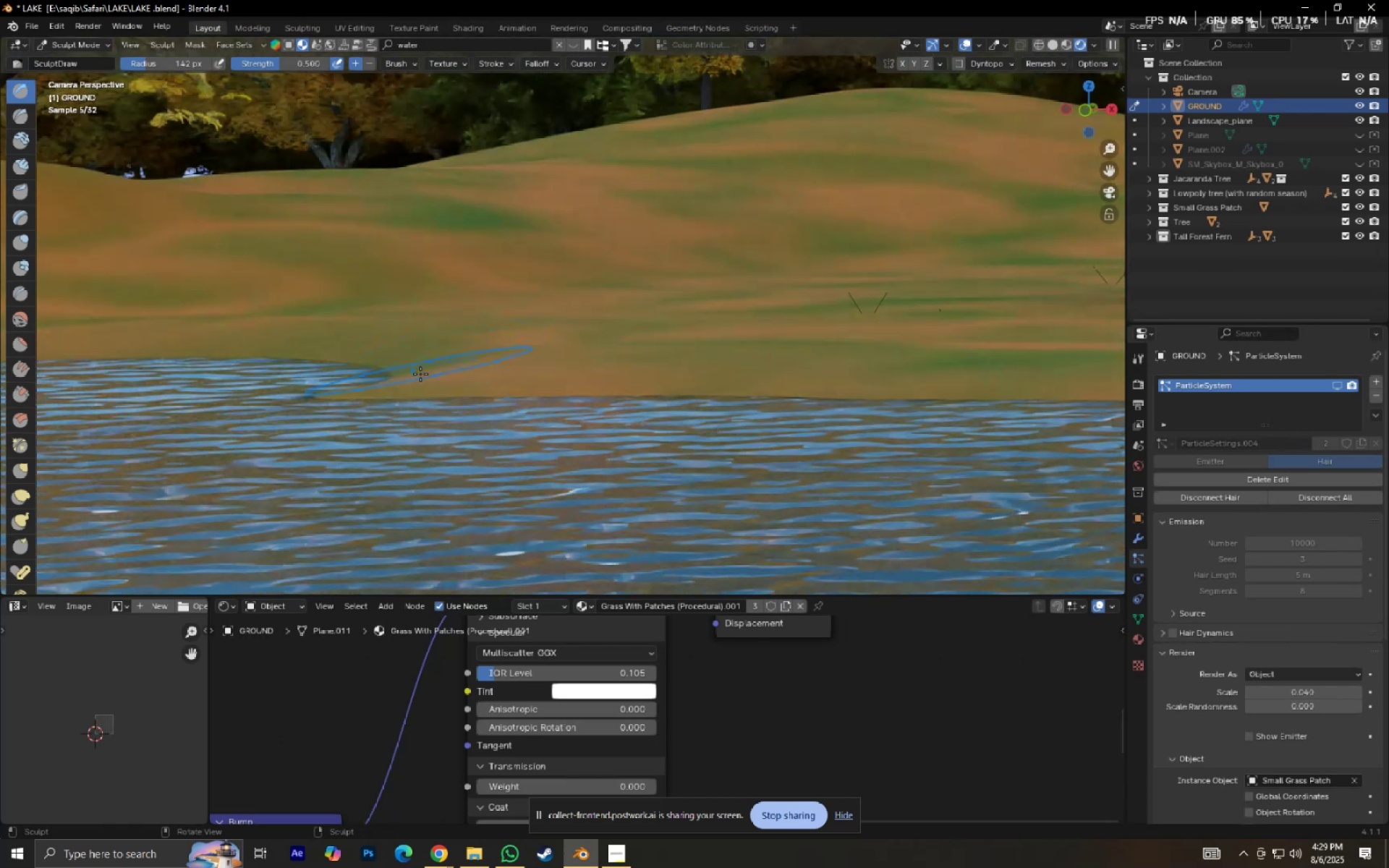 
left_click([401, 389])
 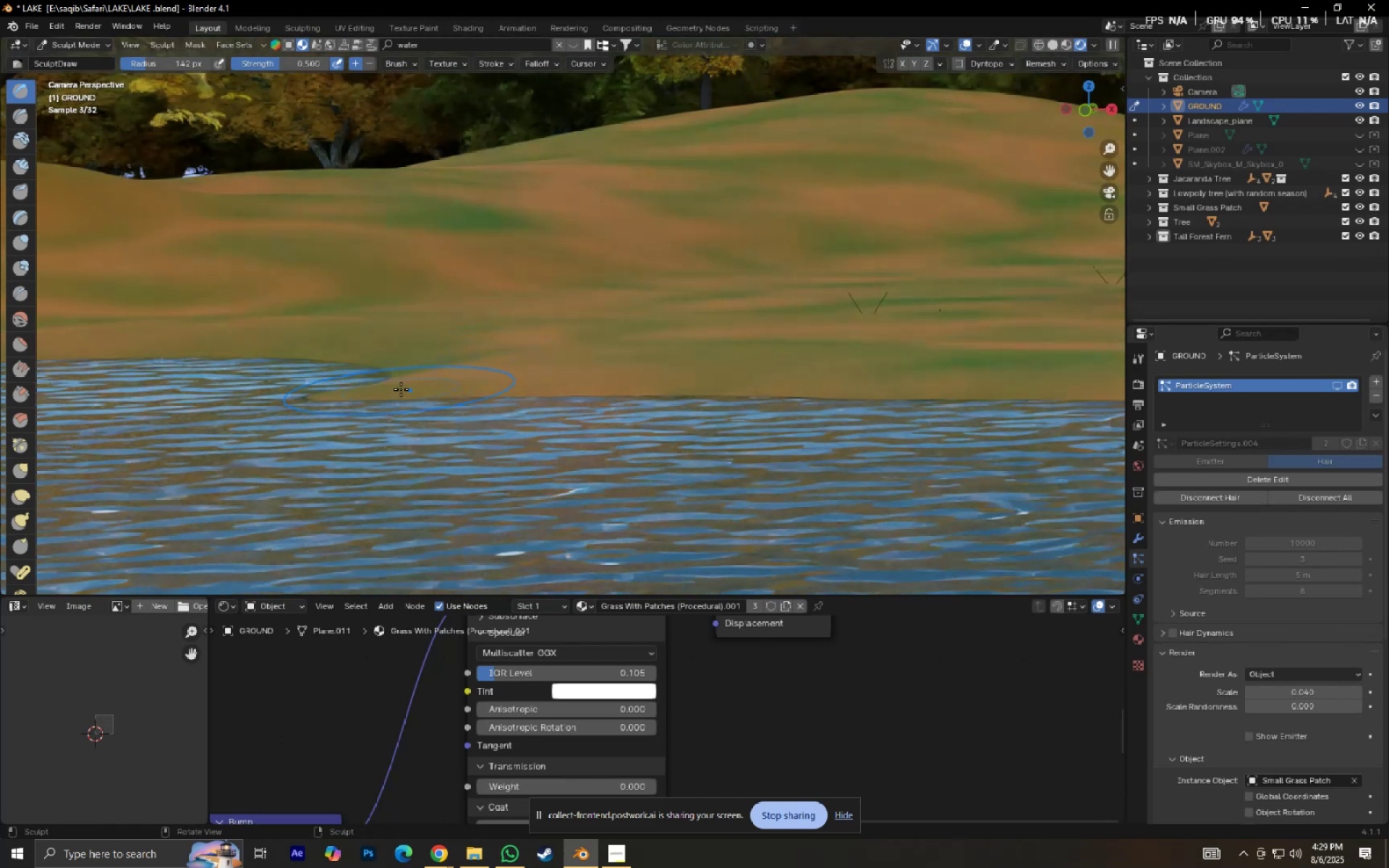 
key(Control+Z)
 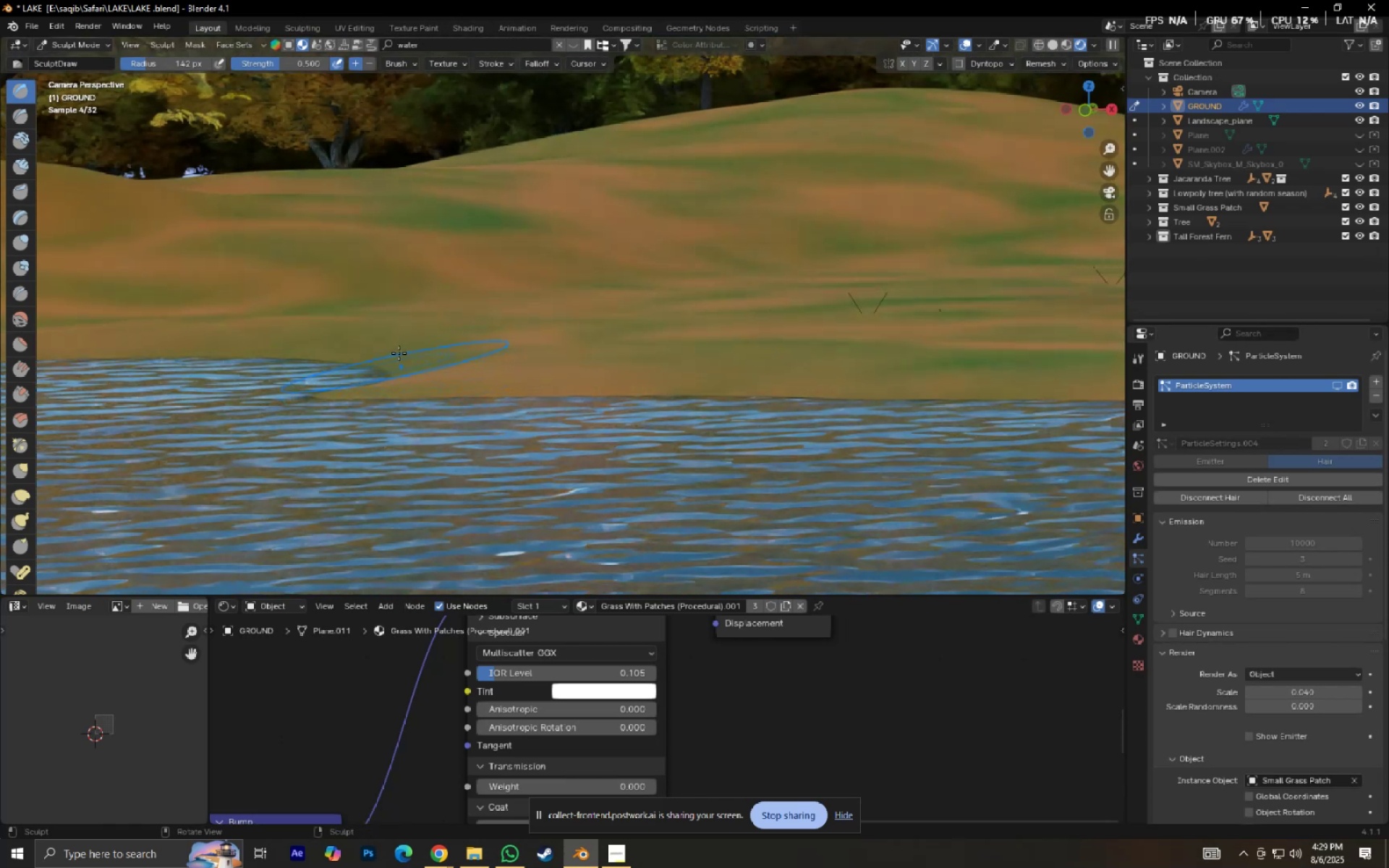 
left_click([402, 336])
 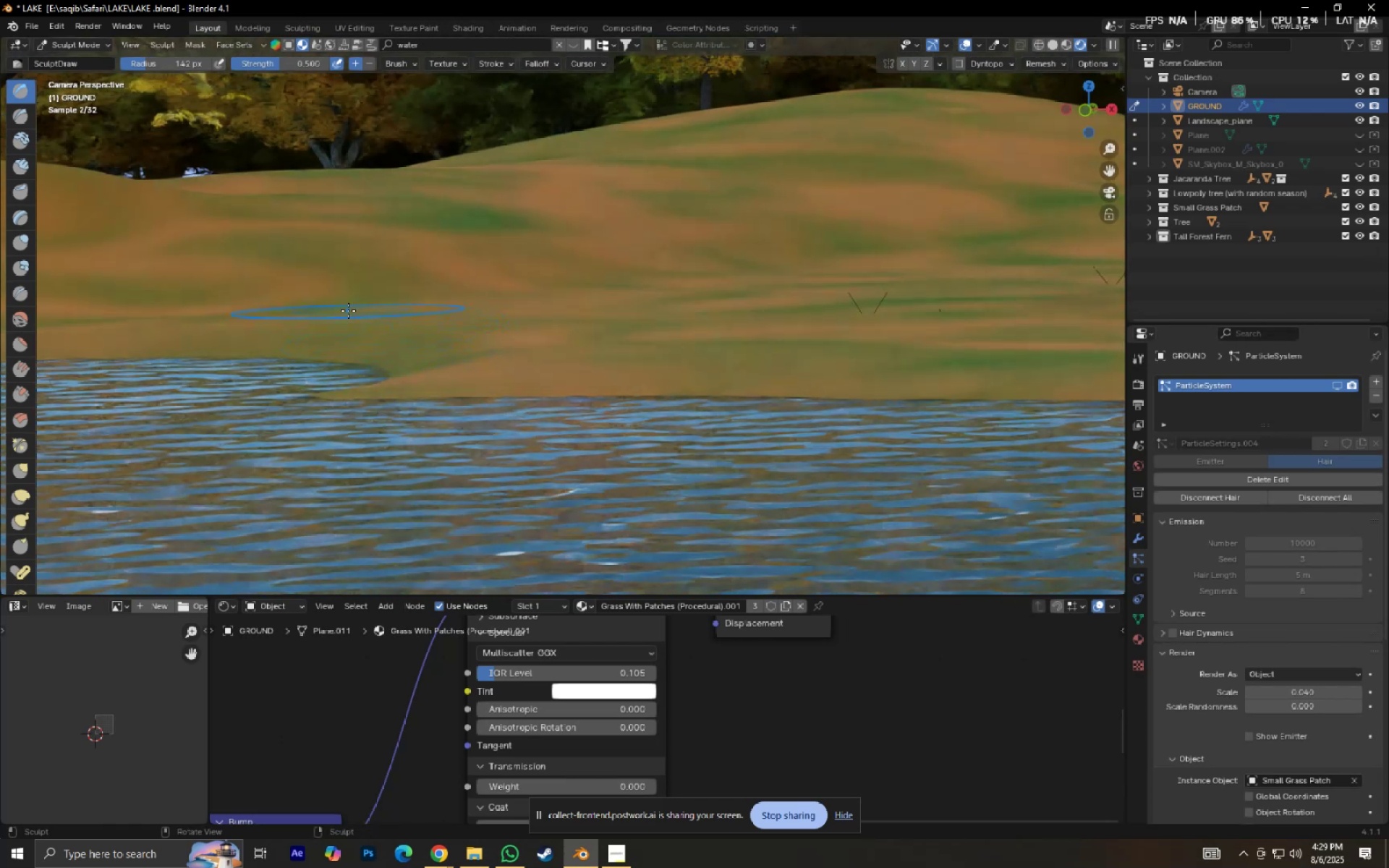 
left_click([347, 310])
 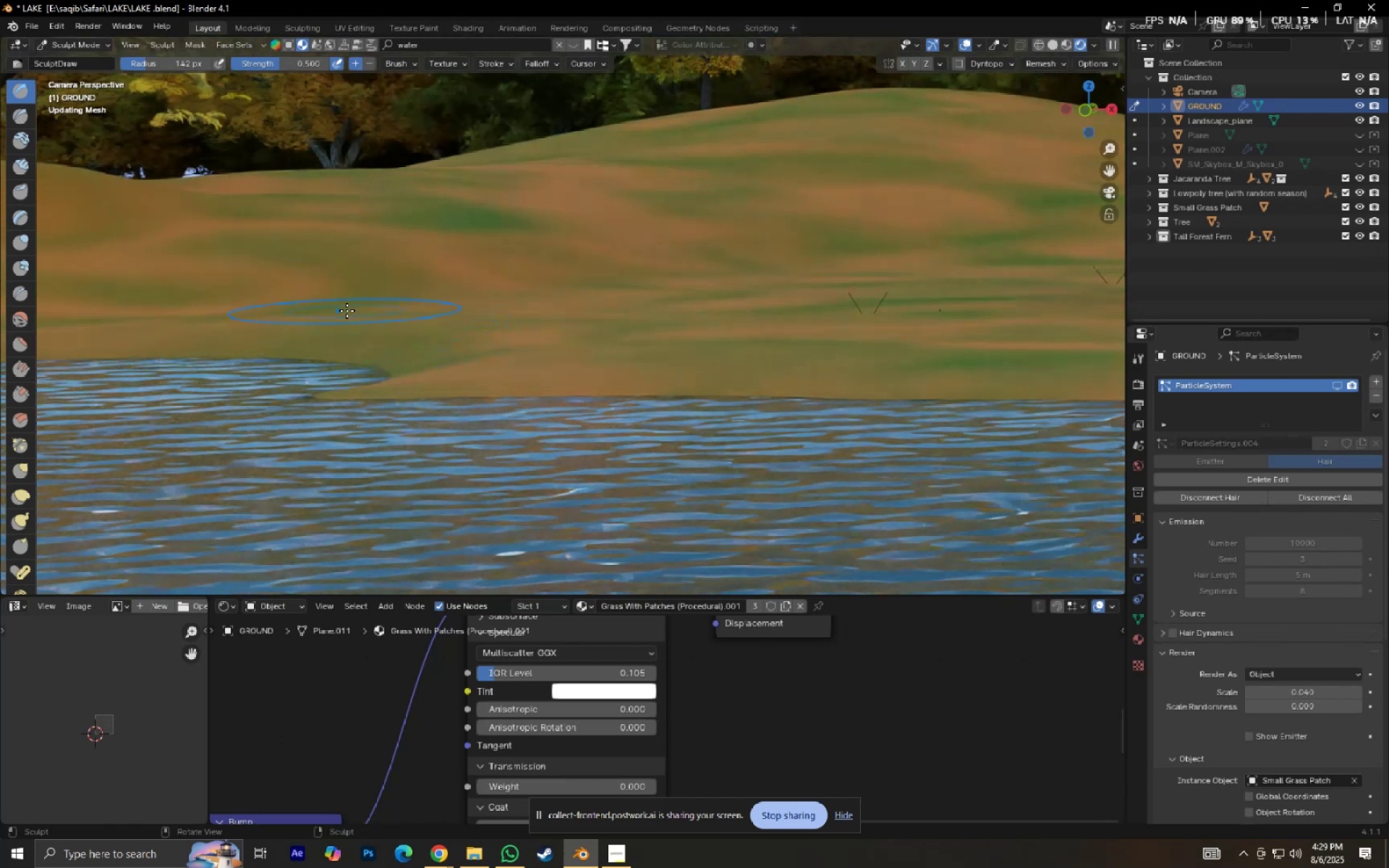 
hold_key(key=ShiftLeft, duration=0.47)
 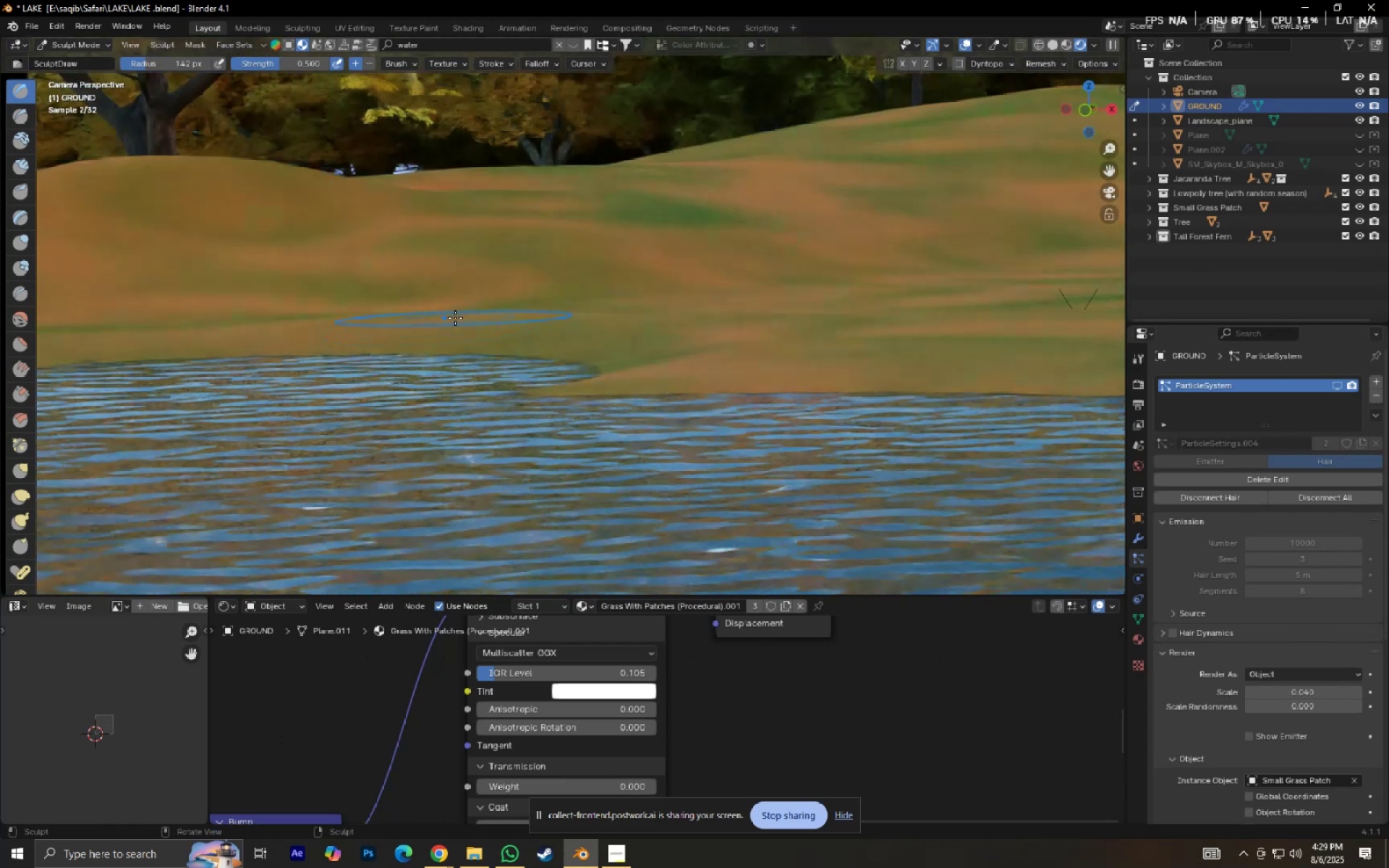 
left_click([455, 318])
 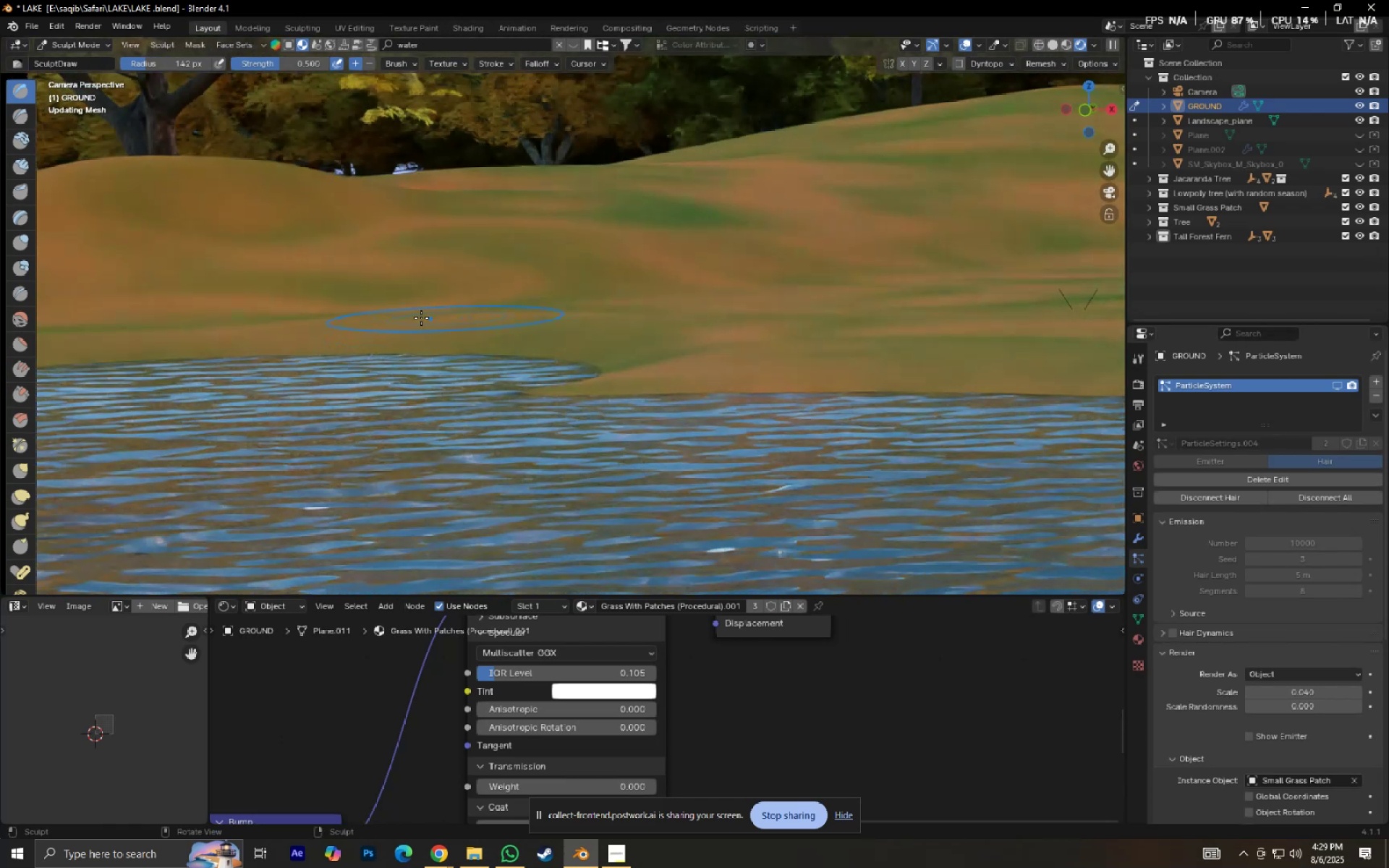 
hold_key(key=ShiftLeft, duration=0.42)
 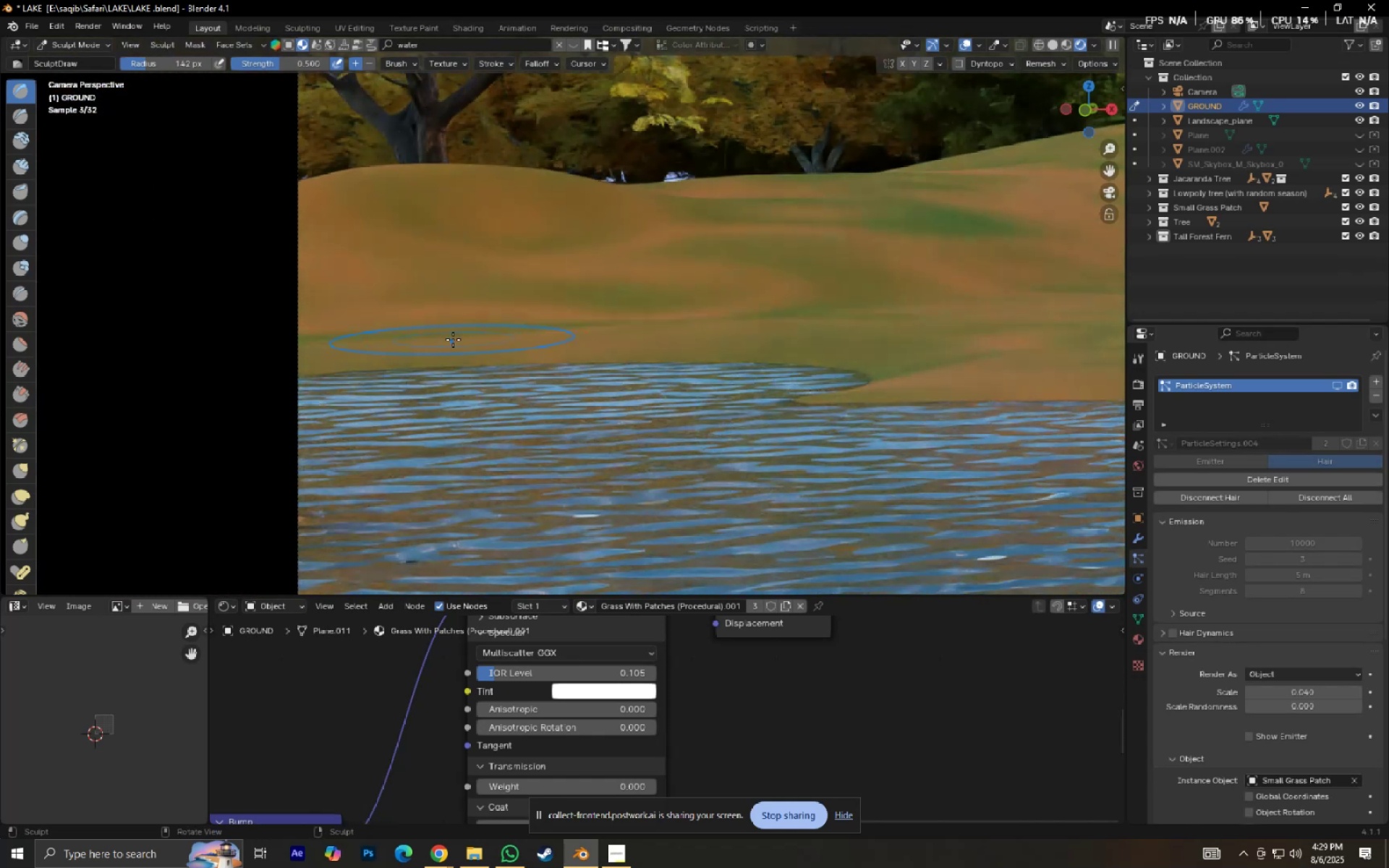 
left_click([453, 339])
 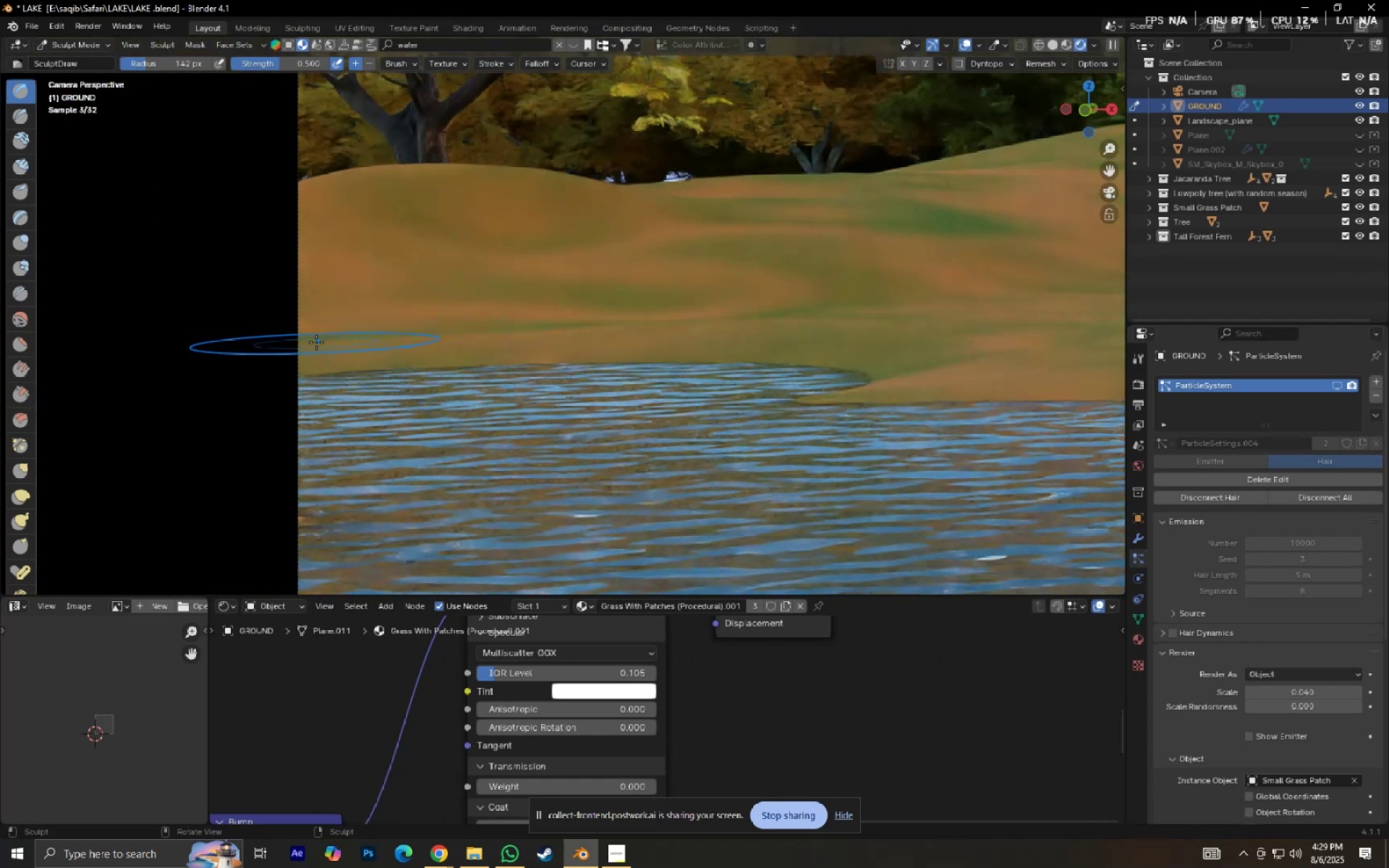 
left_click([313, 342])
 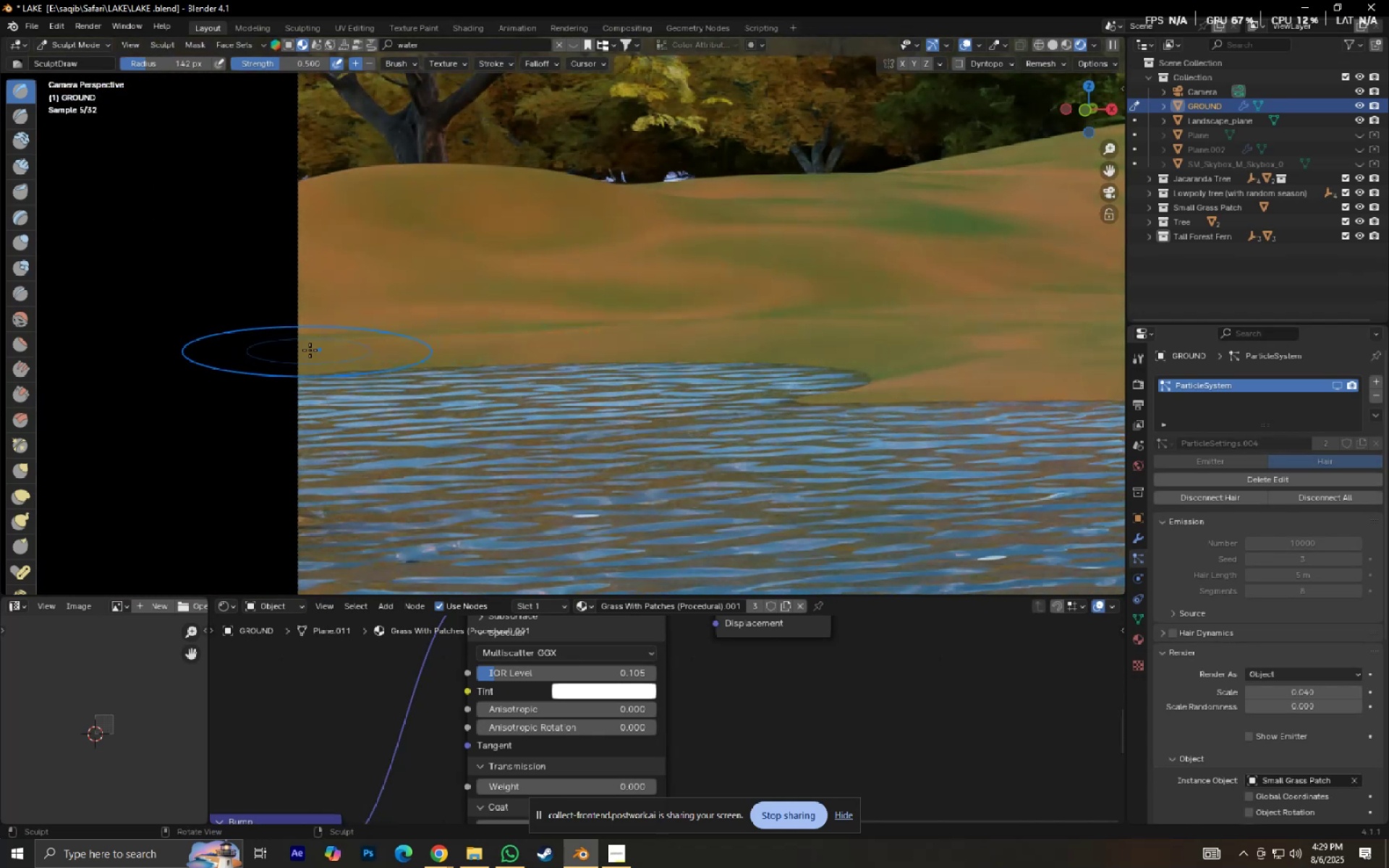 
left_click_drag(start_coordinate=[349, 348], to_coordinate=[362, 349])
 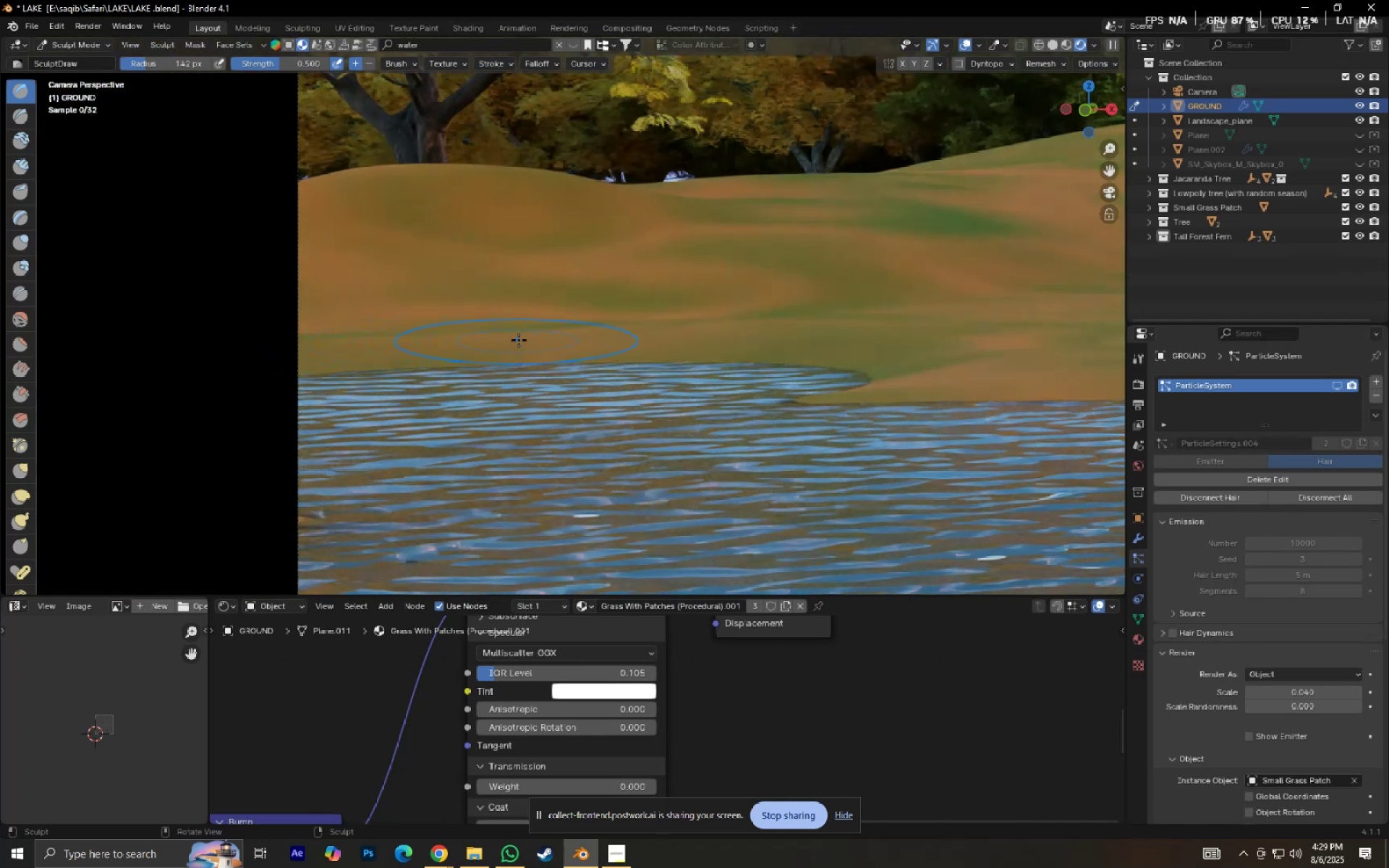 
double_click([519, 340])
 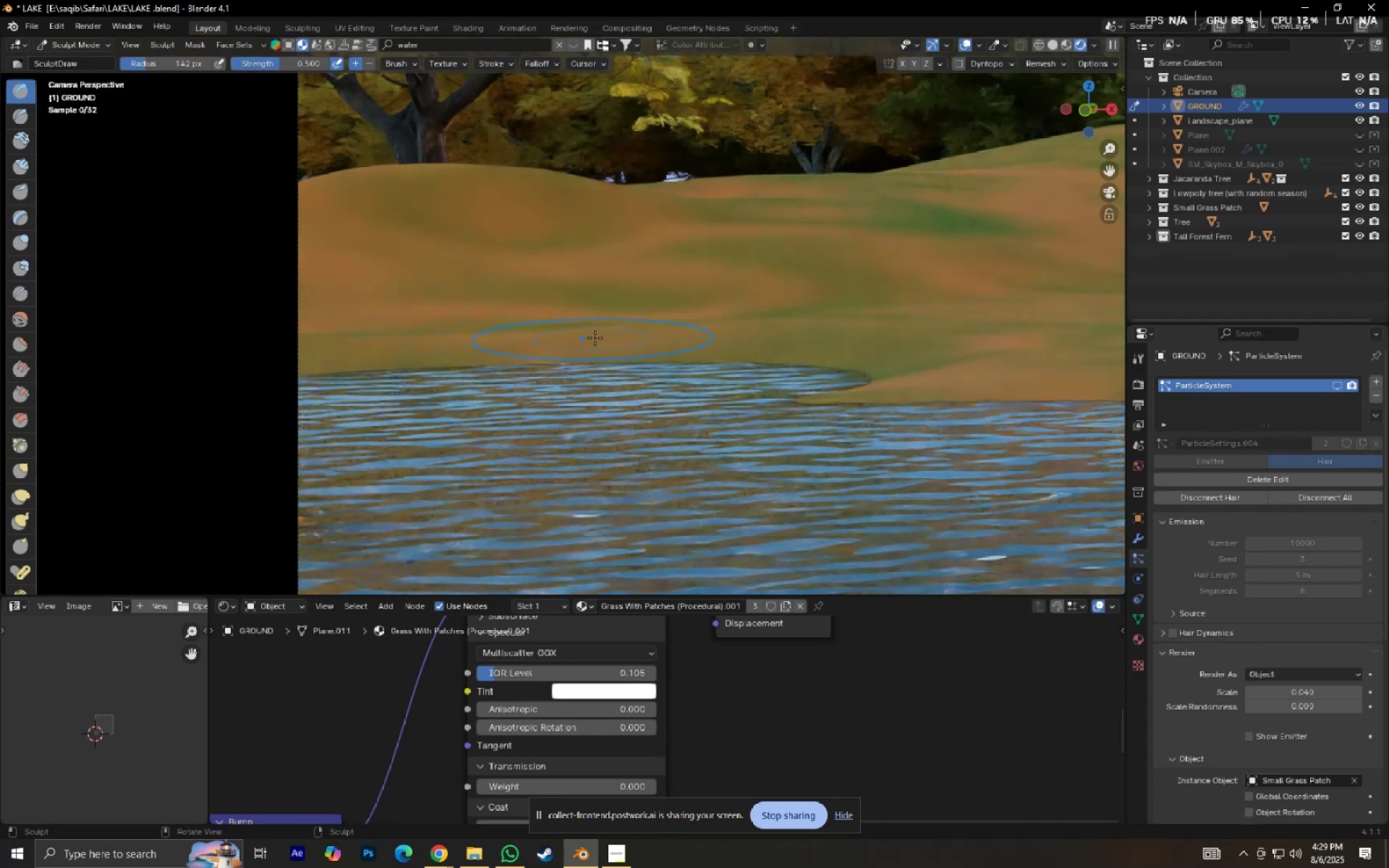 
triple_click([595, 338])
 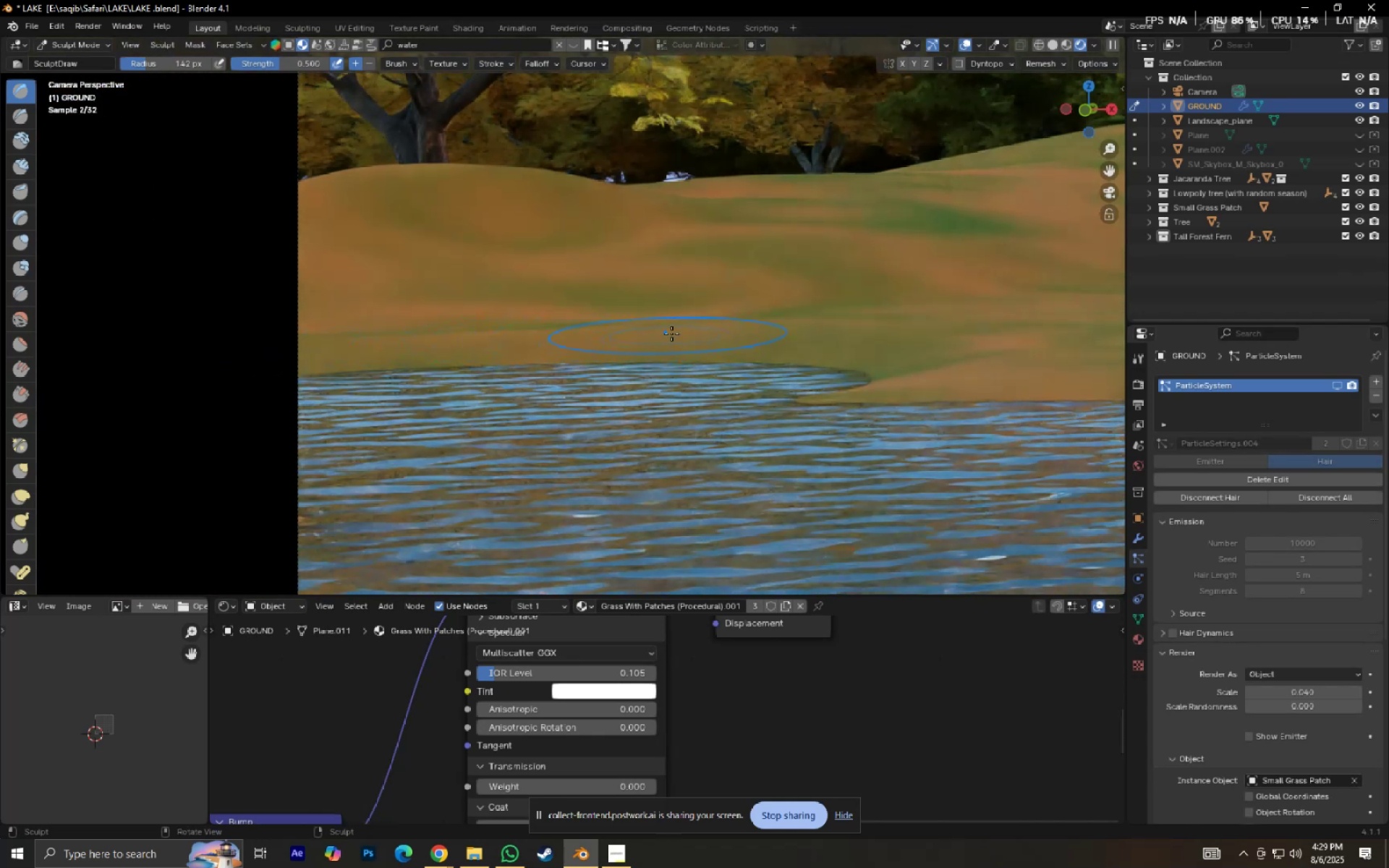 
left_click([674, 333])
 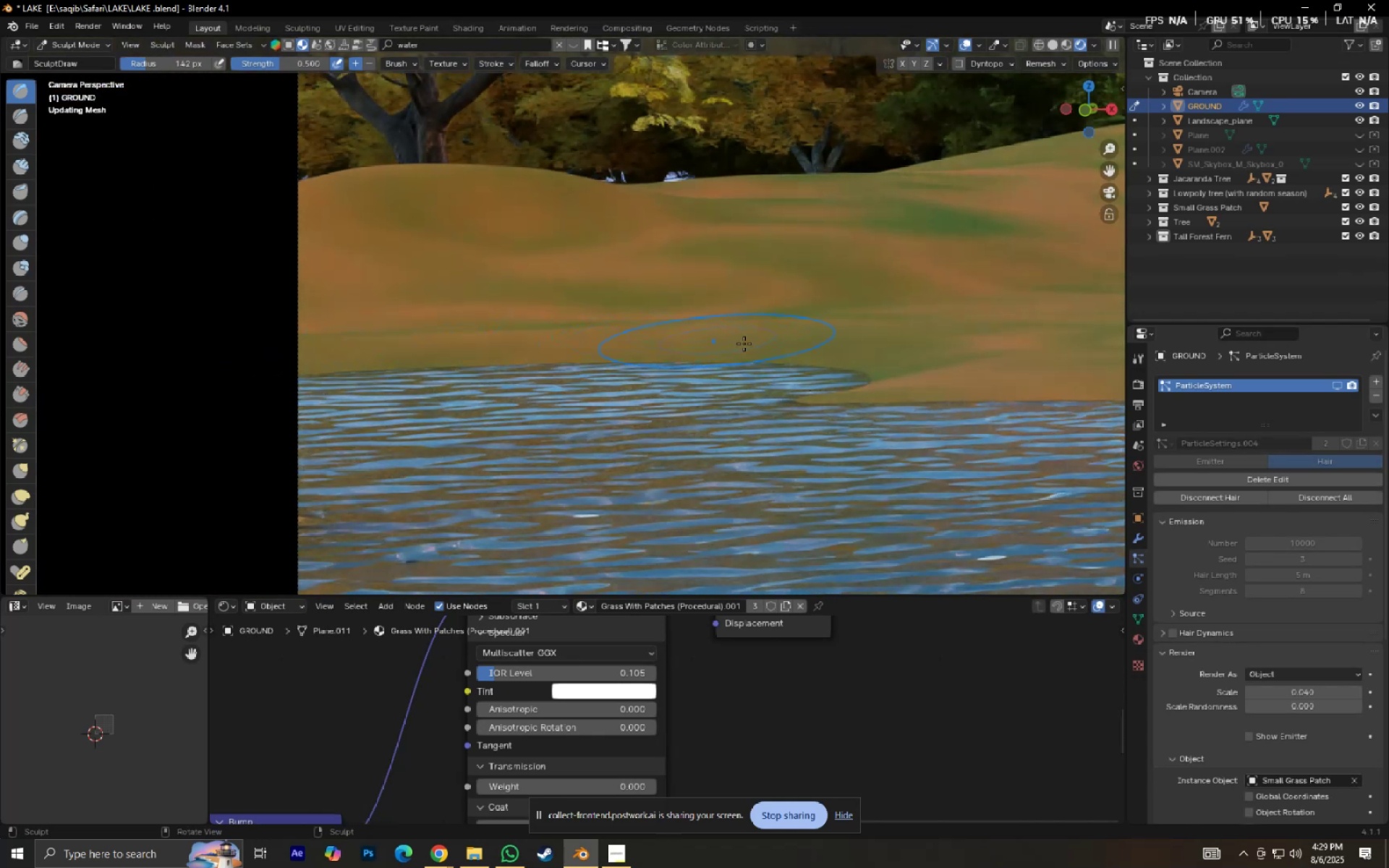 
hold_key(key=ShiftLeft, duration=0.39)
 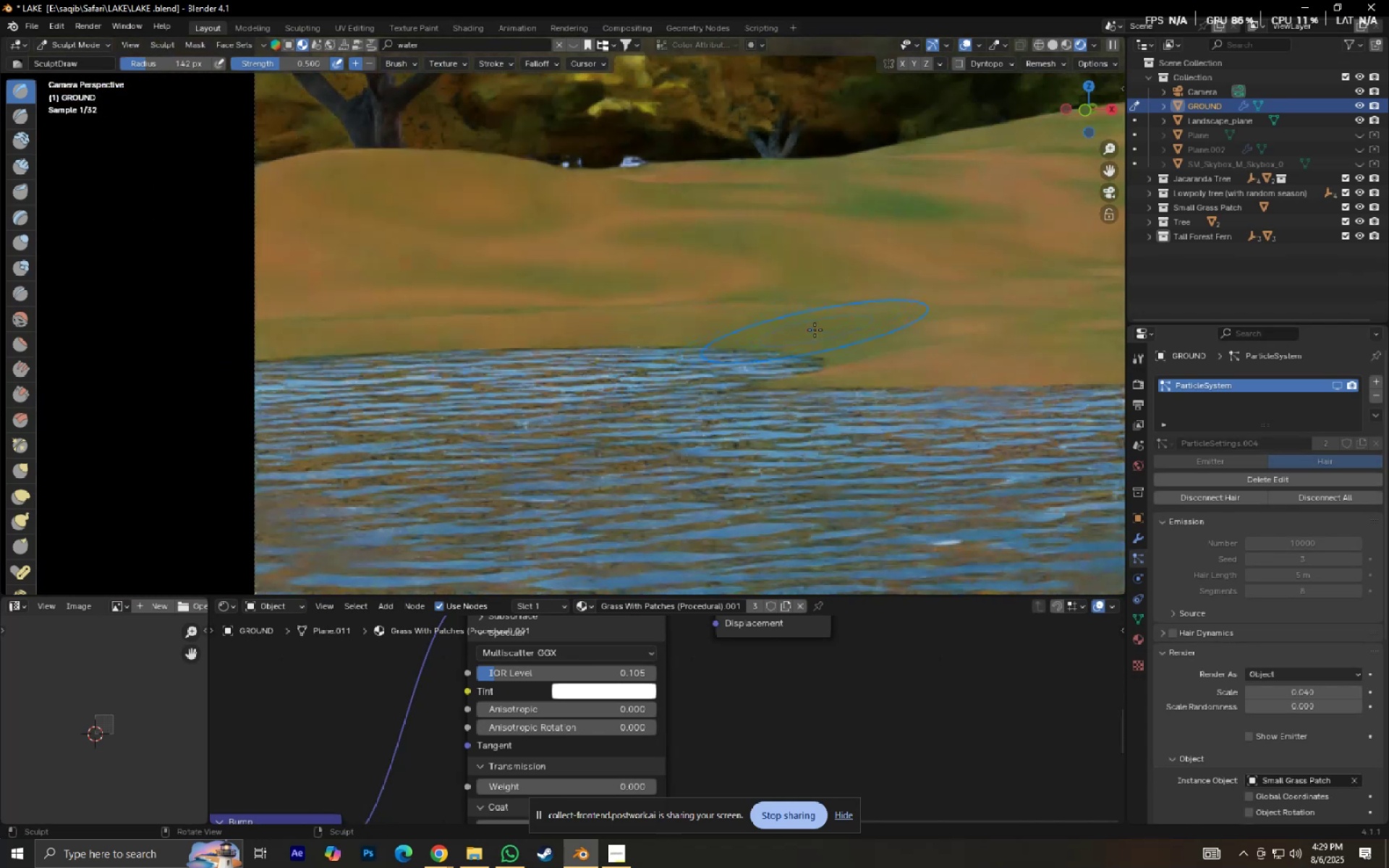 
left_click([815, 330])
 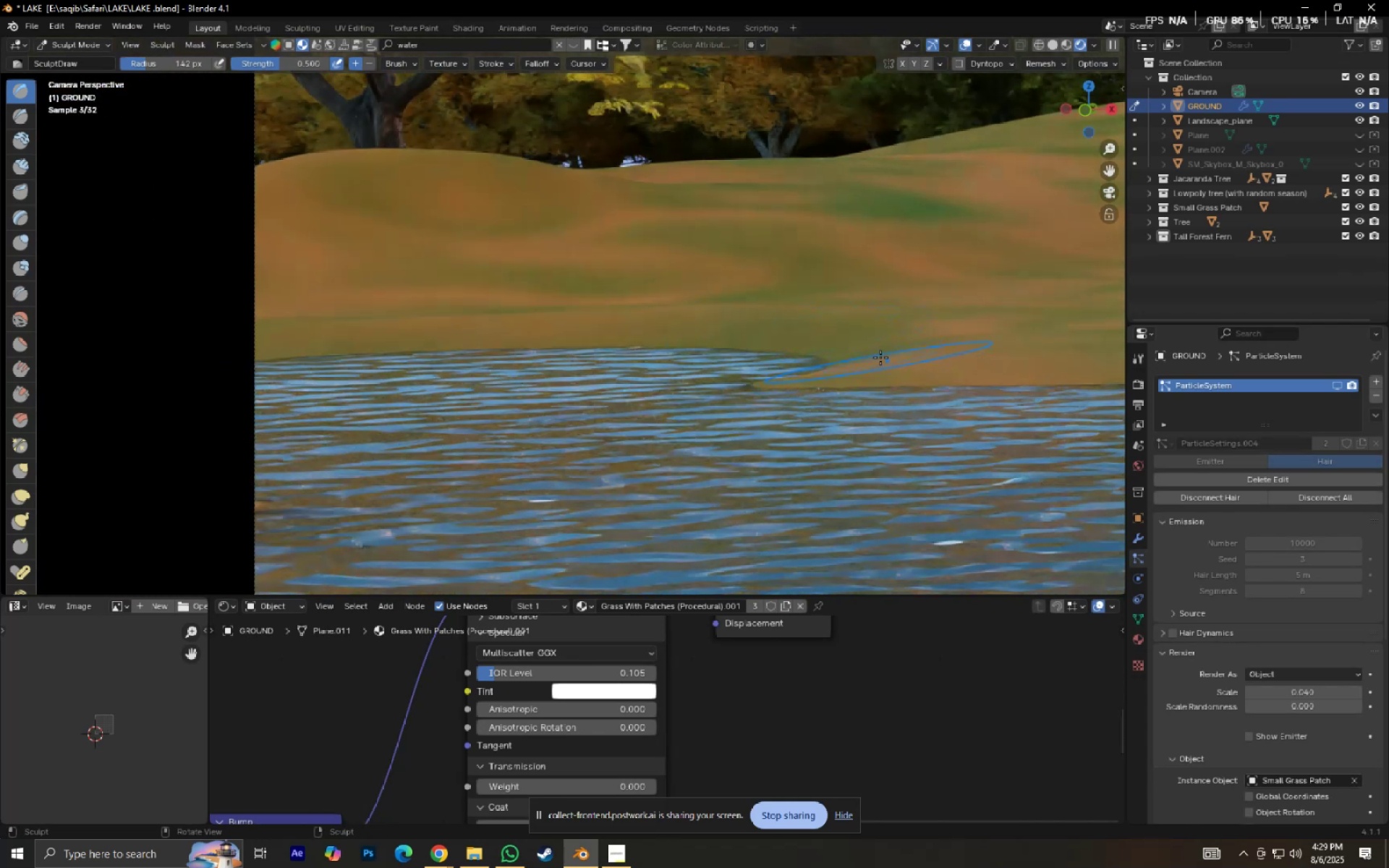 
left_click([890, 344])
 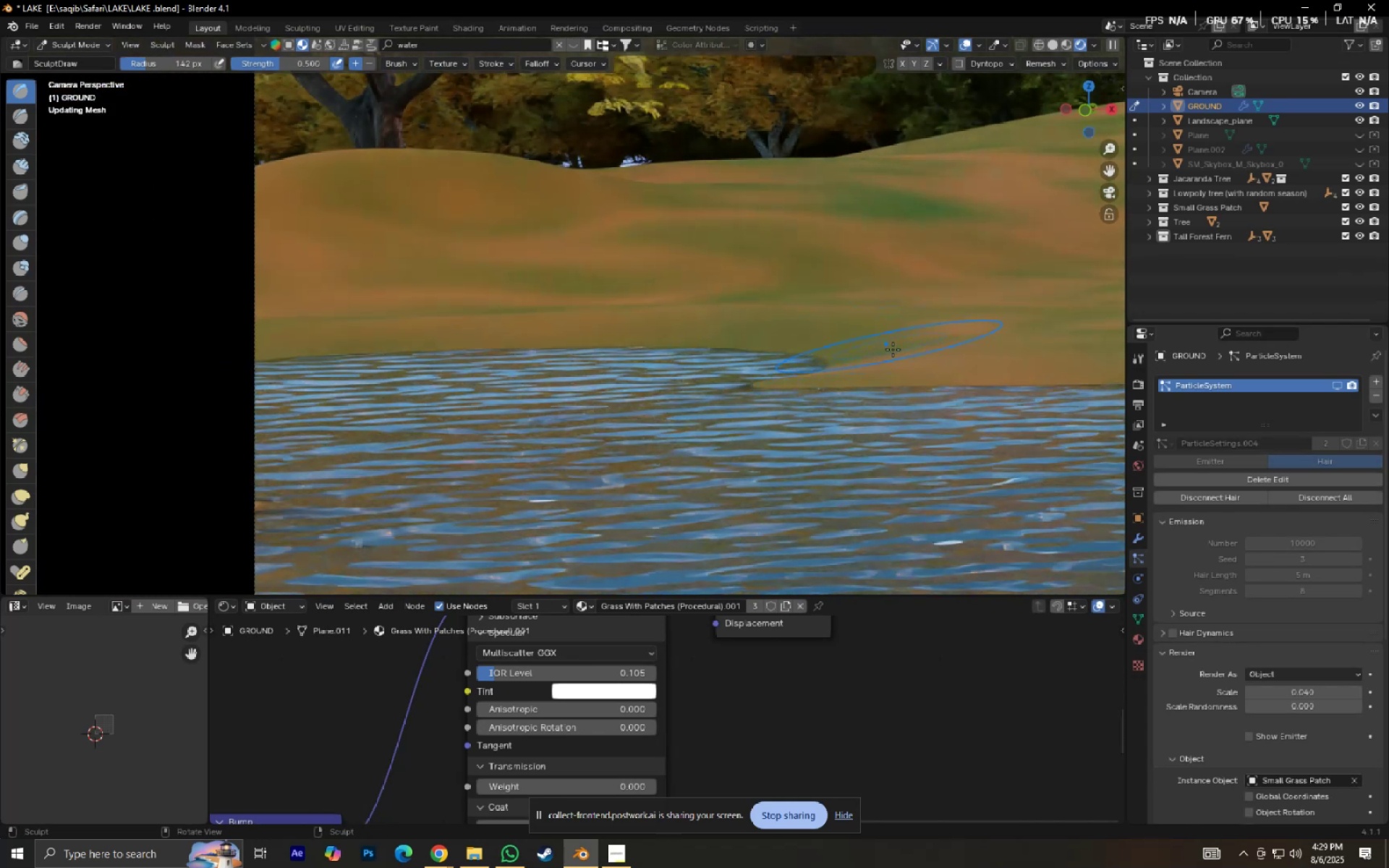 
hold_key(key=ShiftLeft, duration=0.48)
 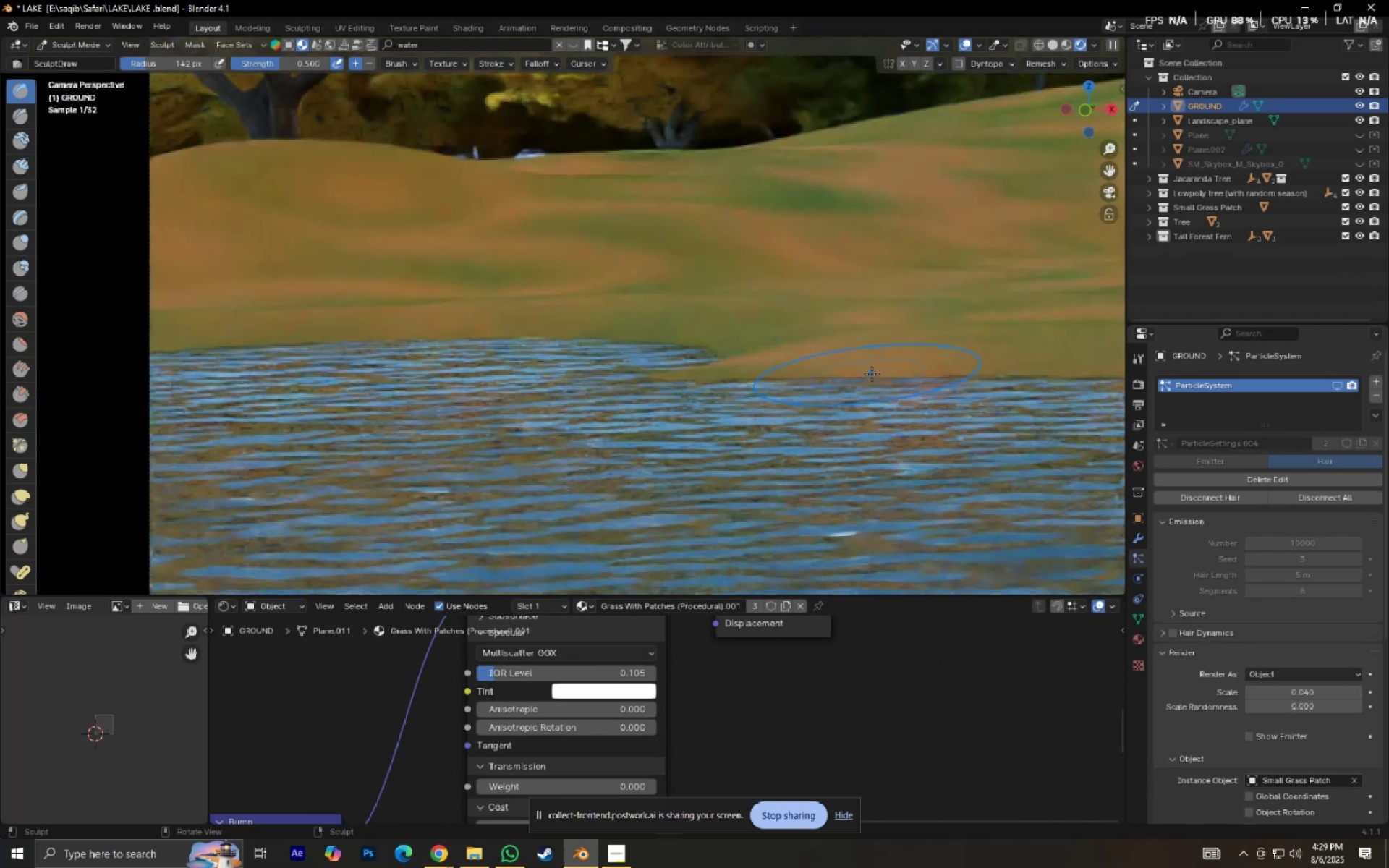 
scroll: coordinate [624, 523], scroll_direction: down, amount: 8.0
 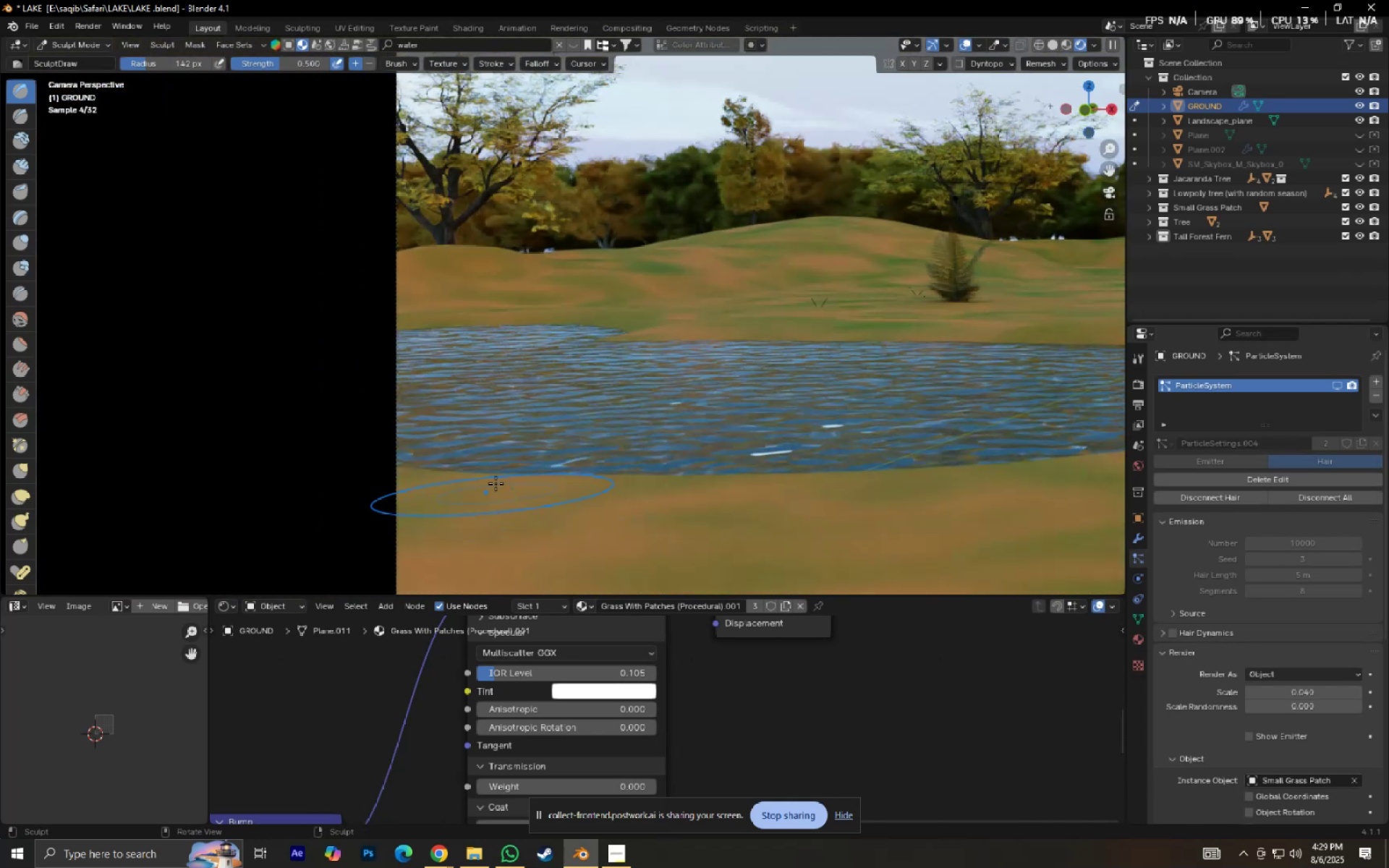 
hold_key(key=ShiftLeft, duration=0.41)
 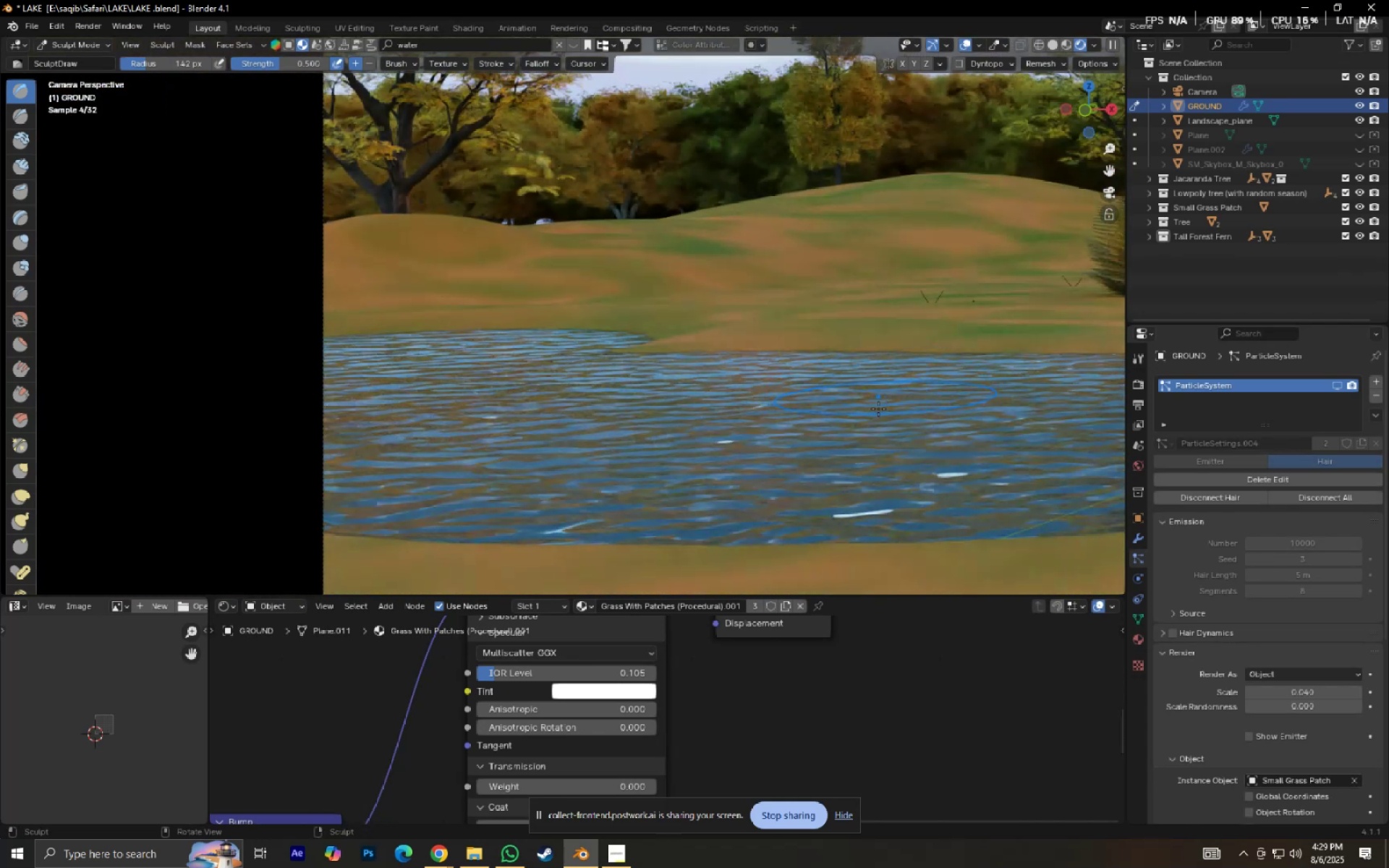 
key(Shift+ShiftLeft)
 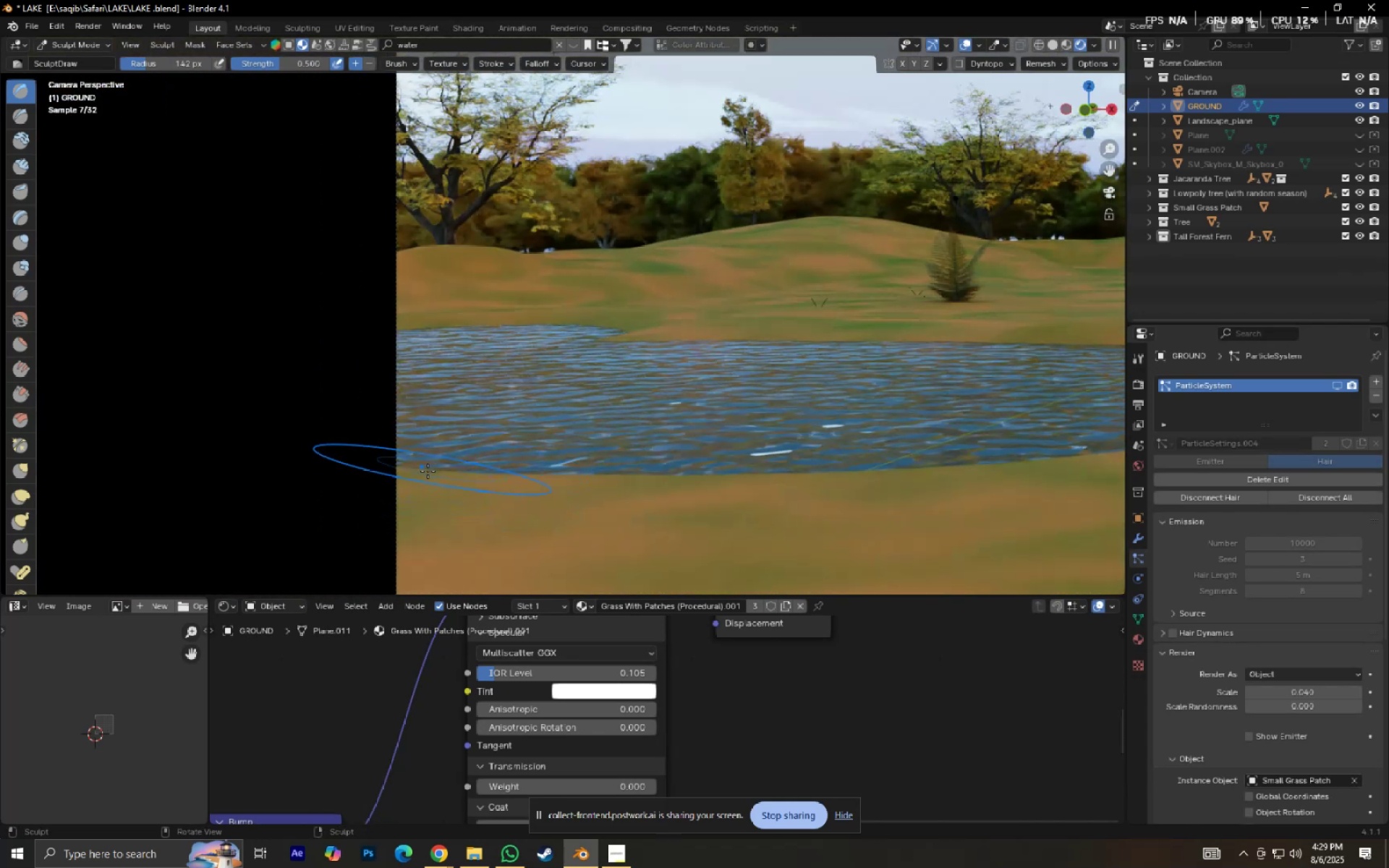 
left_click([417, 472])
 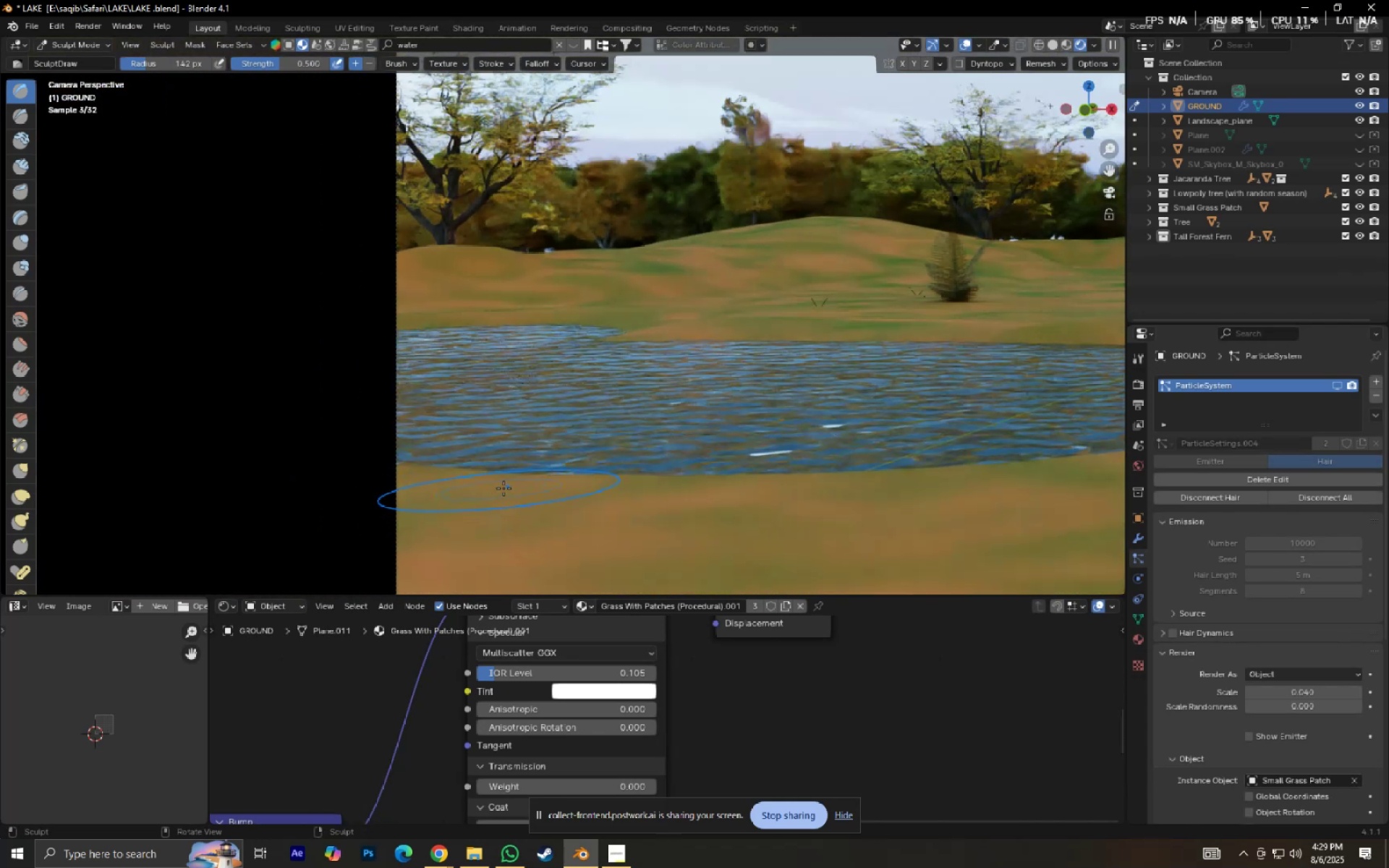 
left_click([504, 488])
 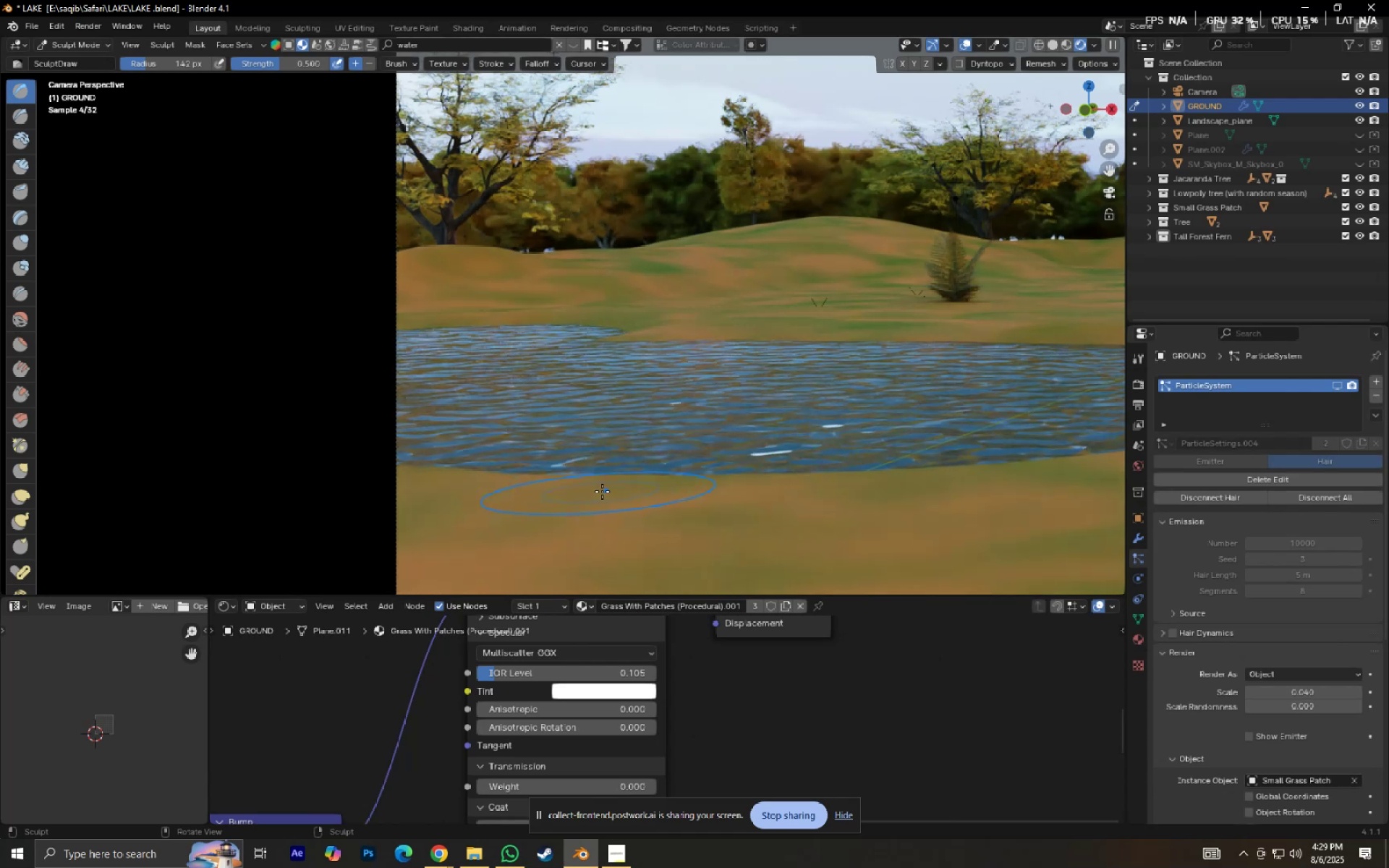 
hold_key(key=ShiftLeft, duration=0.34)
 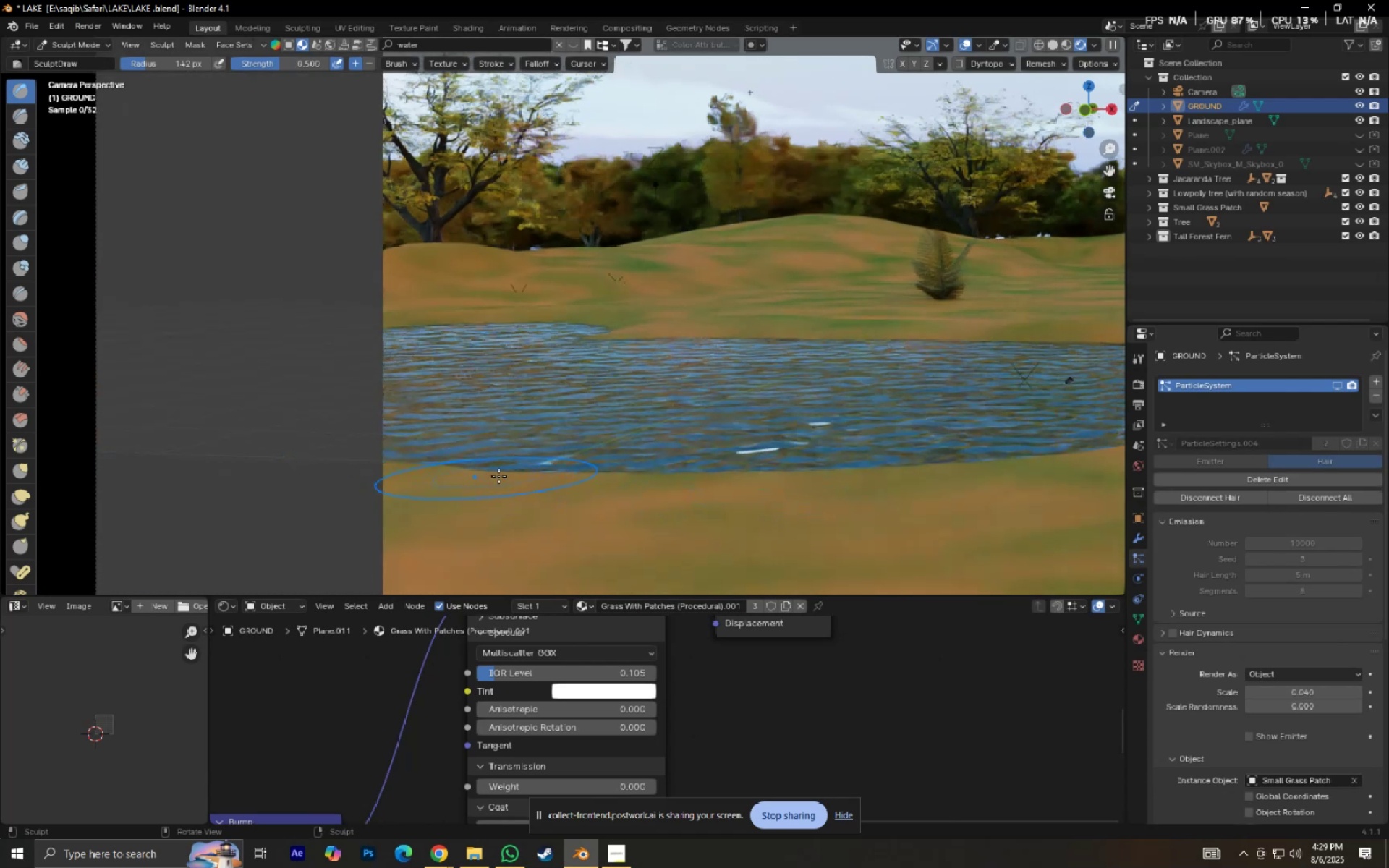 
scroll: coordinate [521, 476], scroll_direction: down, amount: 1.0
 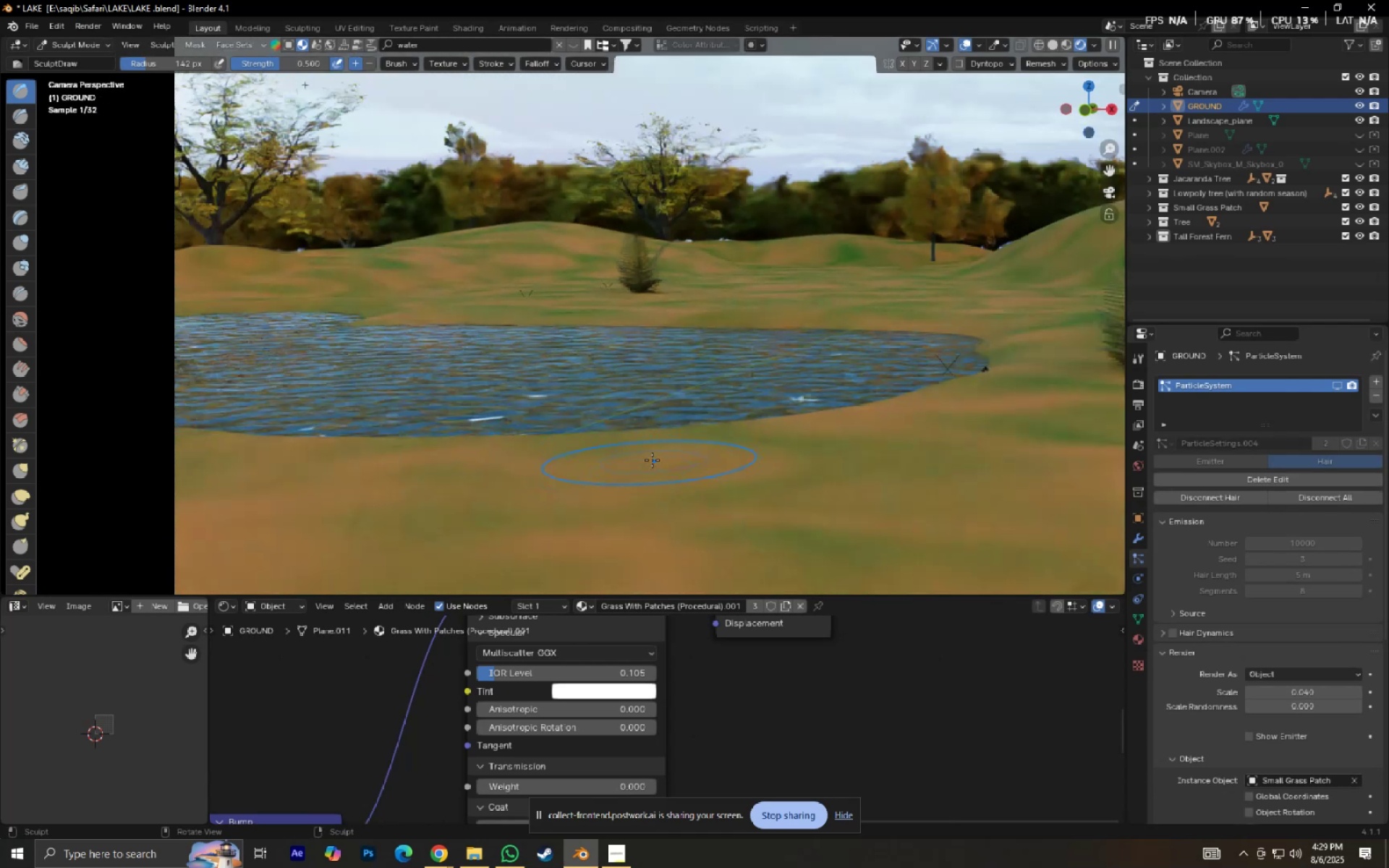 
hold_key(key=ShiftLeft, duration=0.49)
 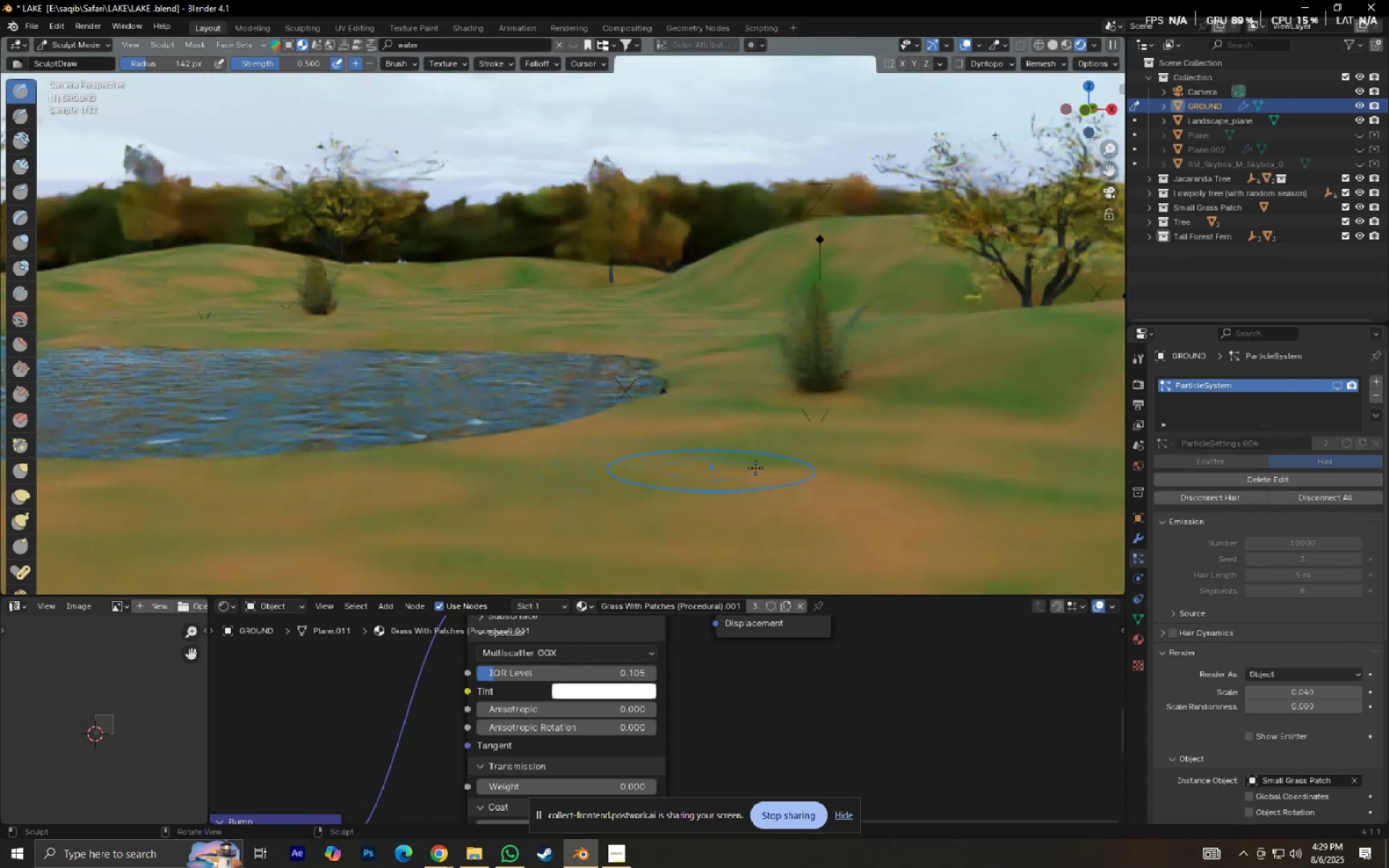 
scroll: coordinate [792, 468], scroll_direction: up, amount: 2.0
 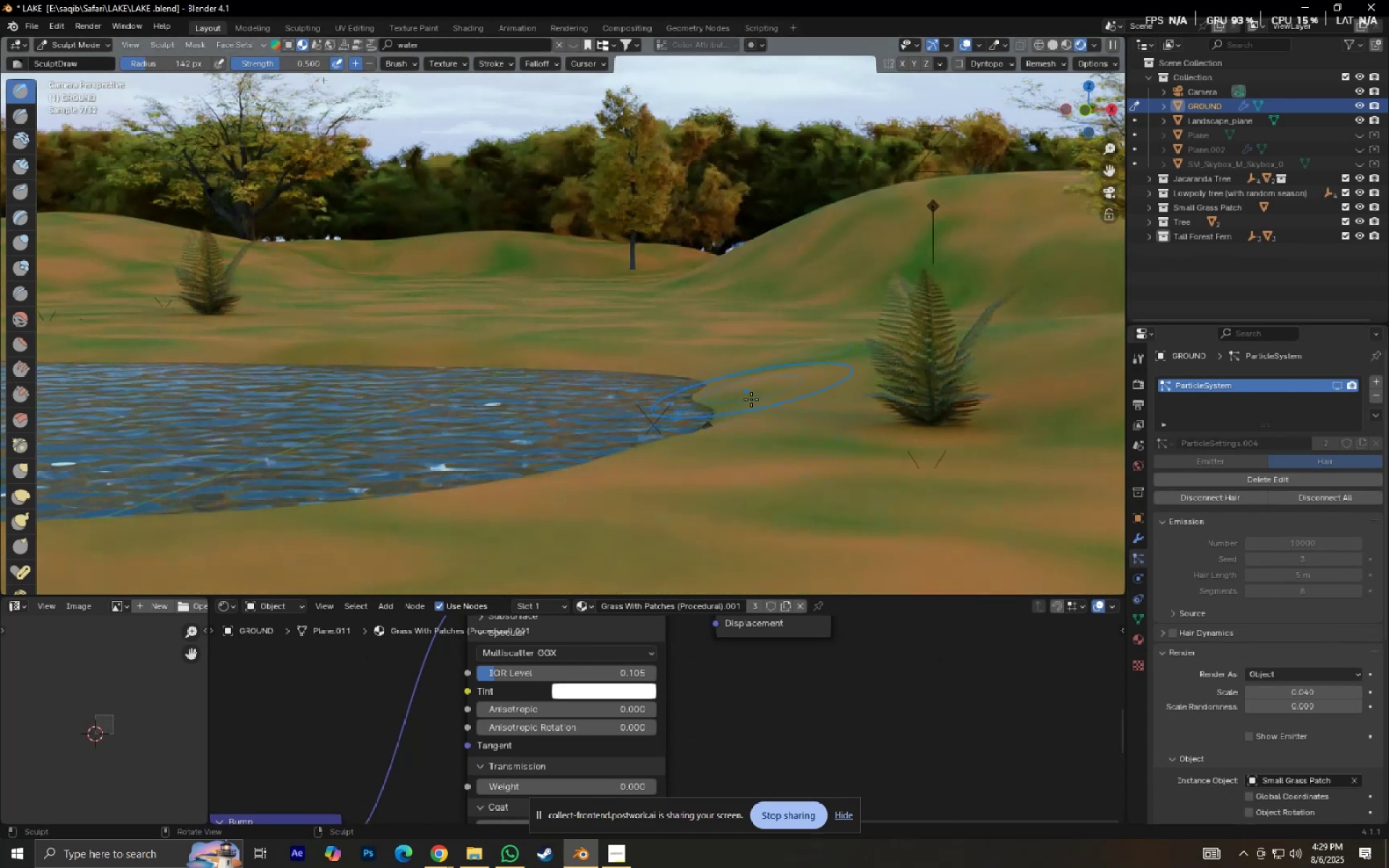 
left_click([744, 411])
 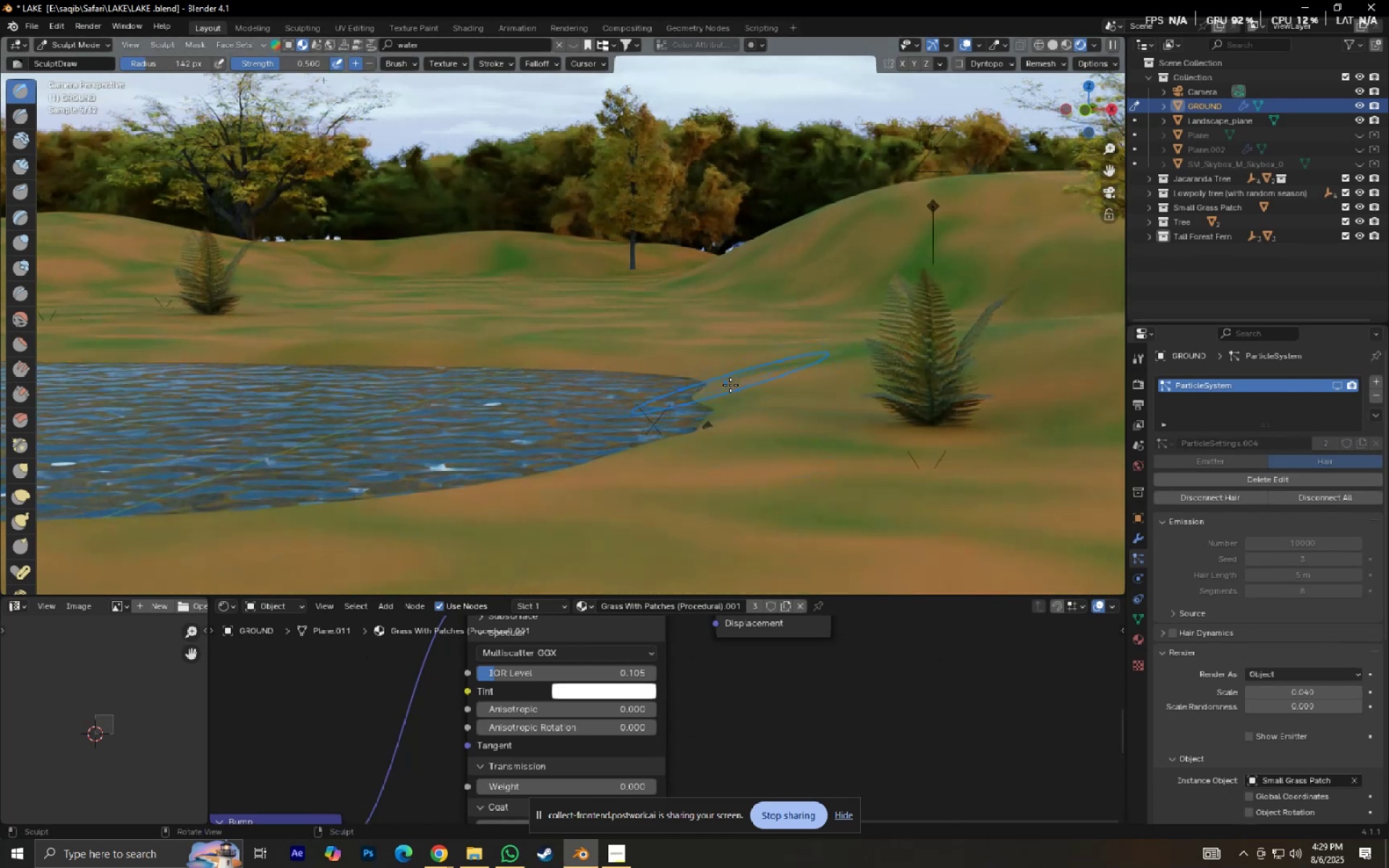 
key(Control+ControlLeft)
 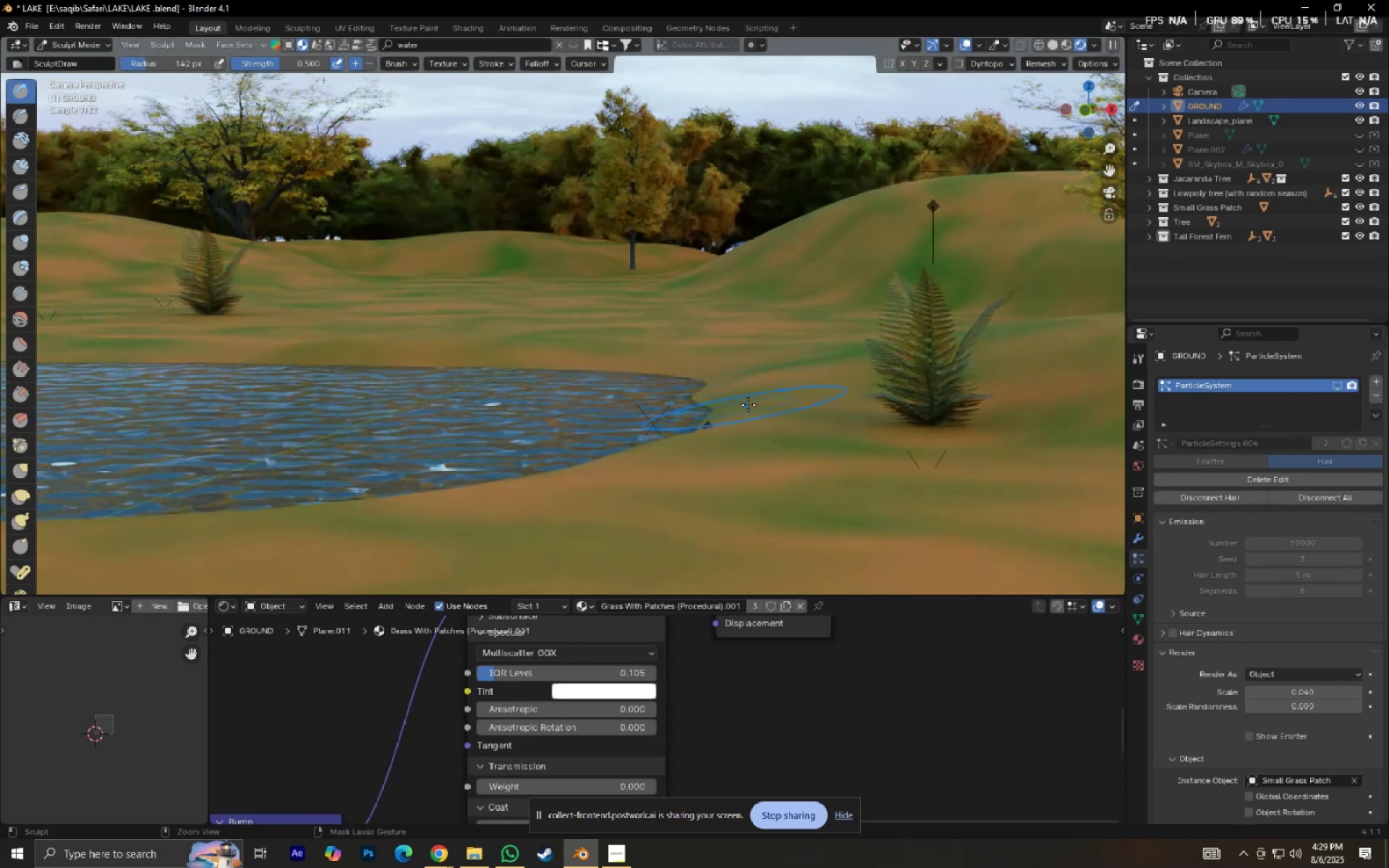 
key(Control+Z)
 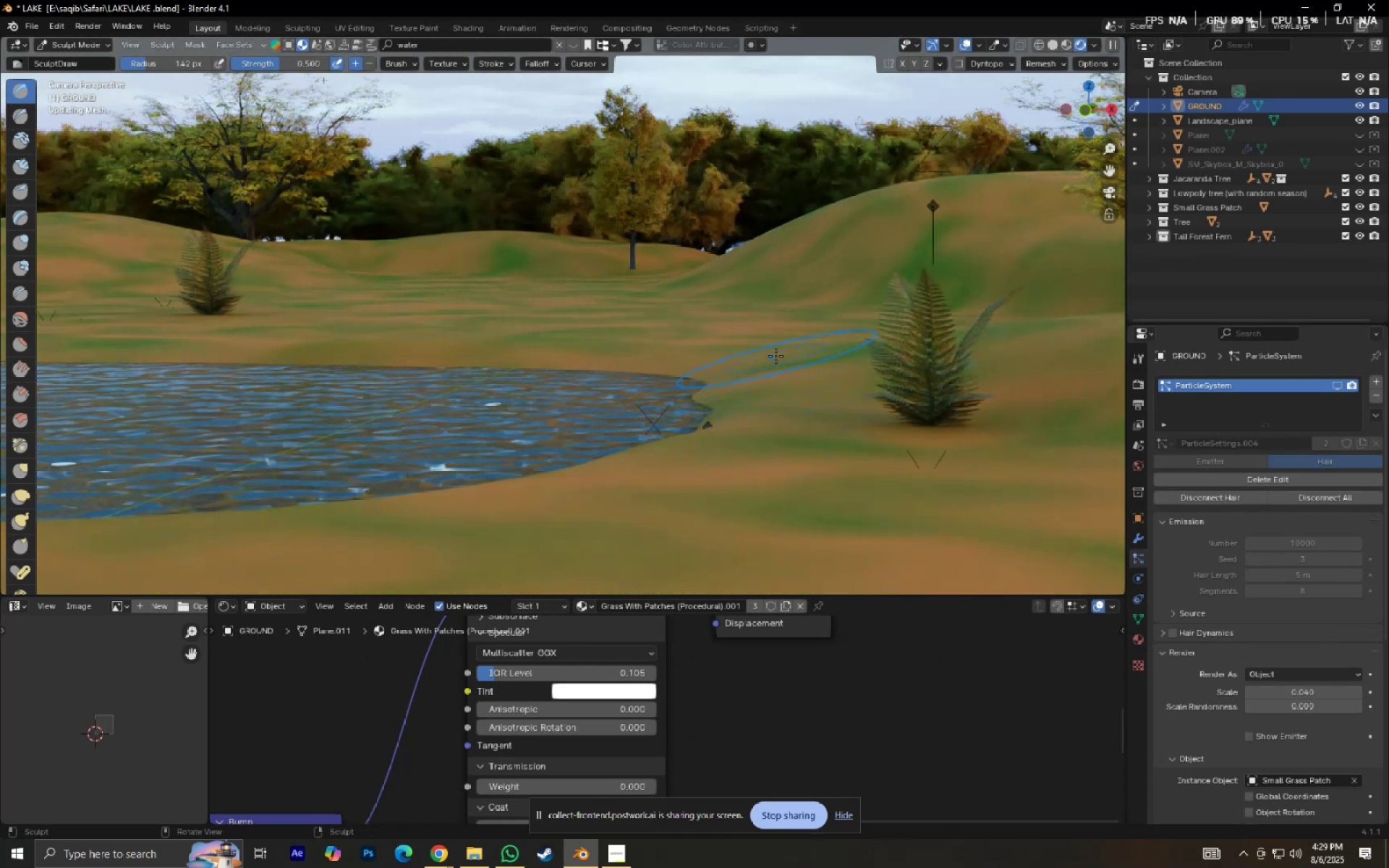 
hold_key(key=ShiftLeft, duration=0.4)
 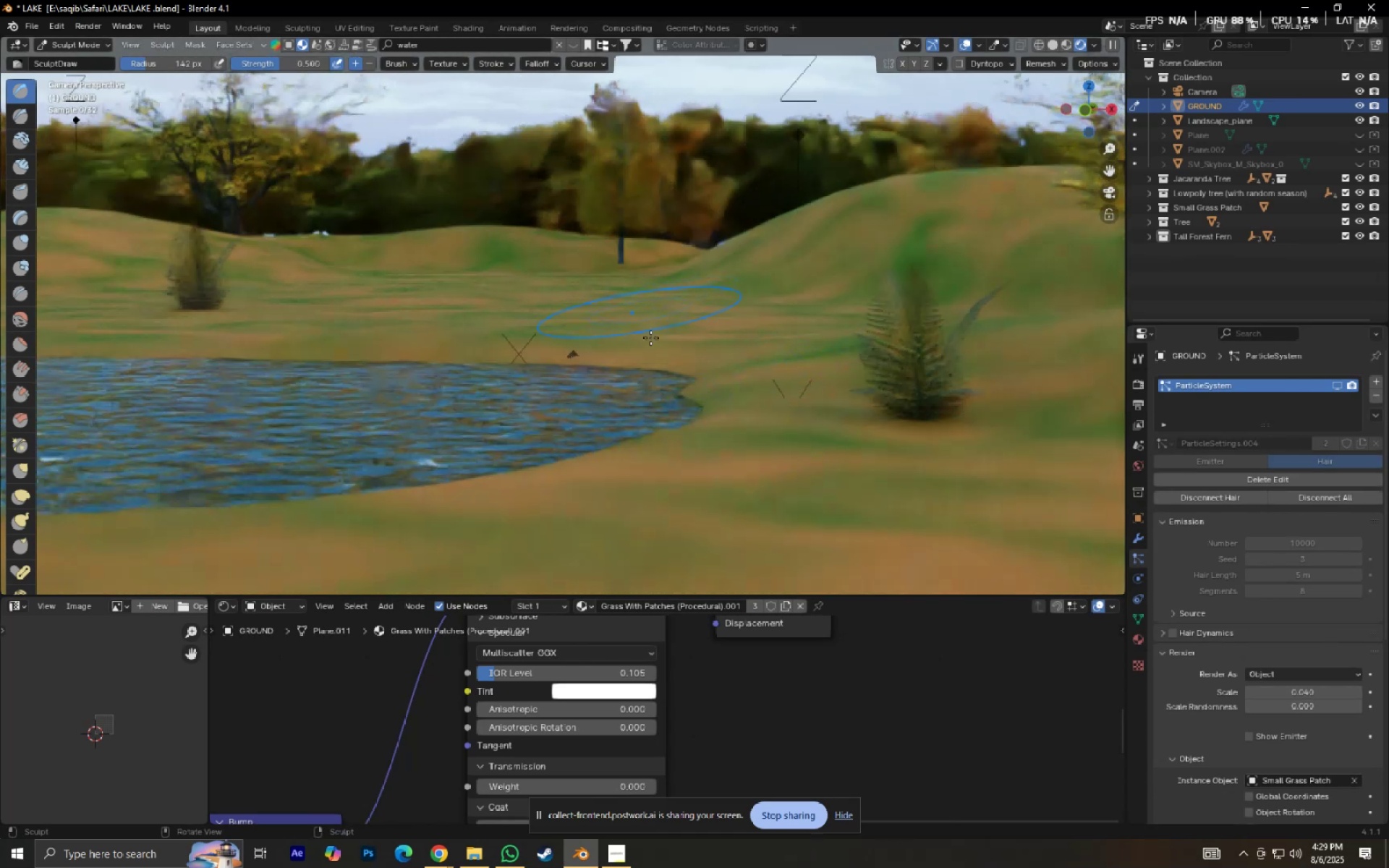 
scroll: coordinate [687, 380], scroll_direction: up, amount: 5.0
 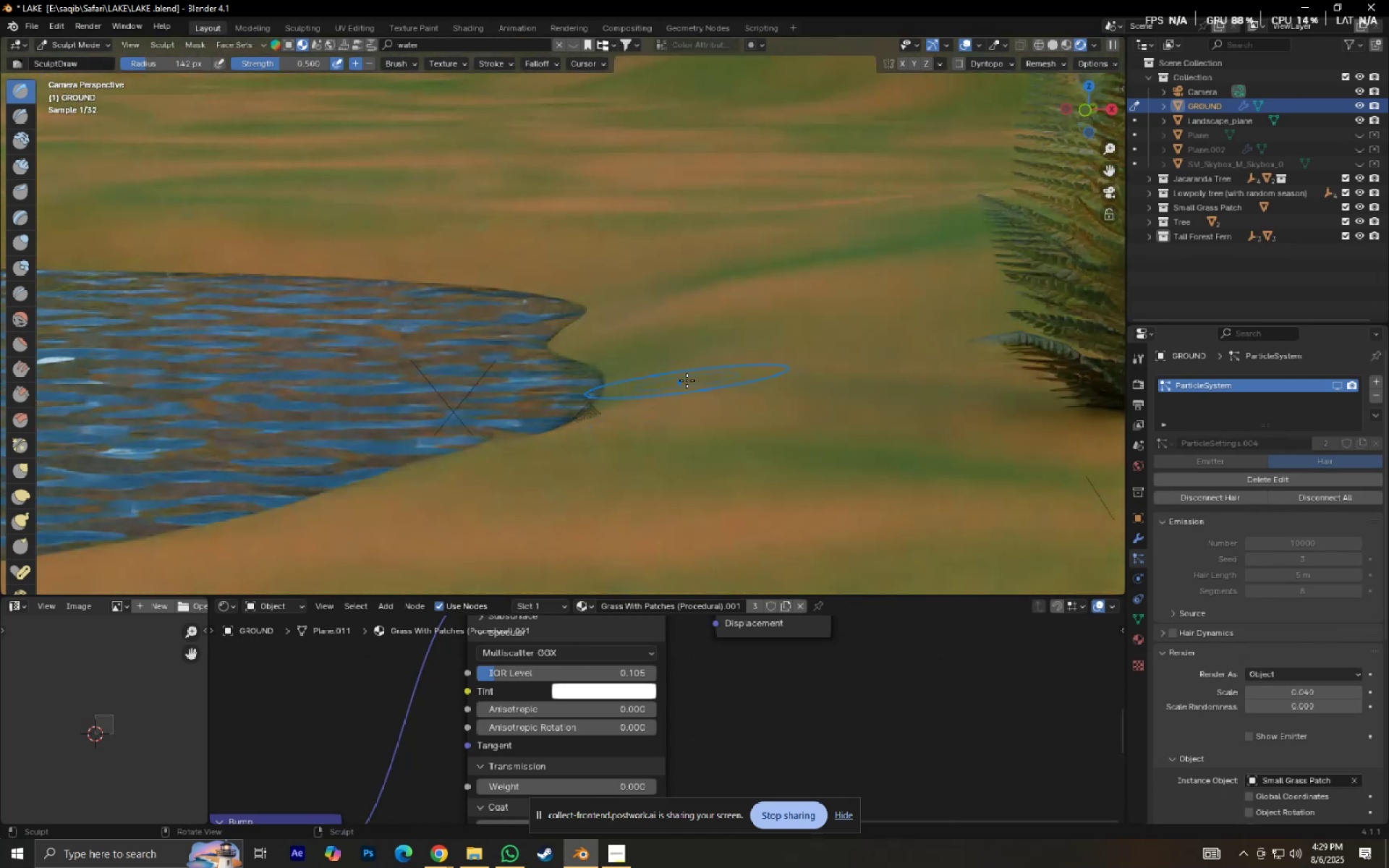 
key(Shift+ShiftLeft)
 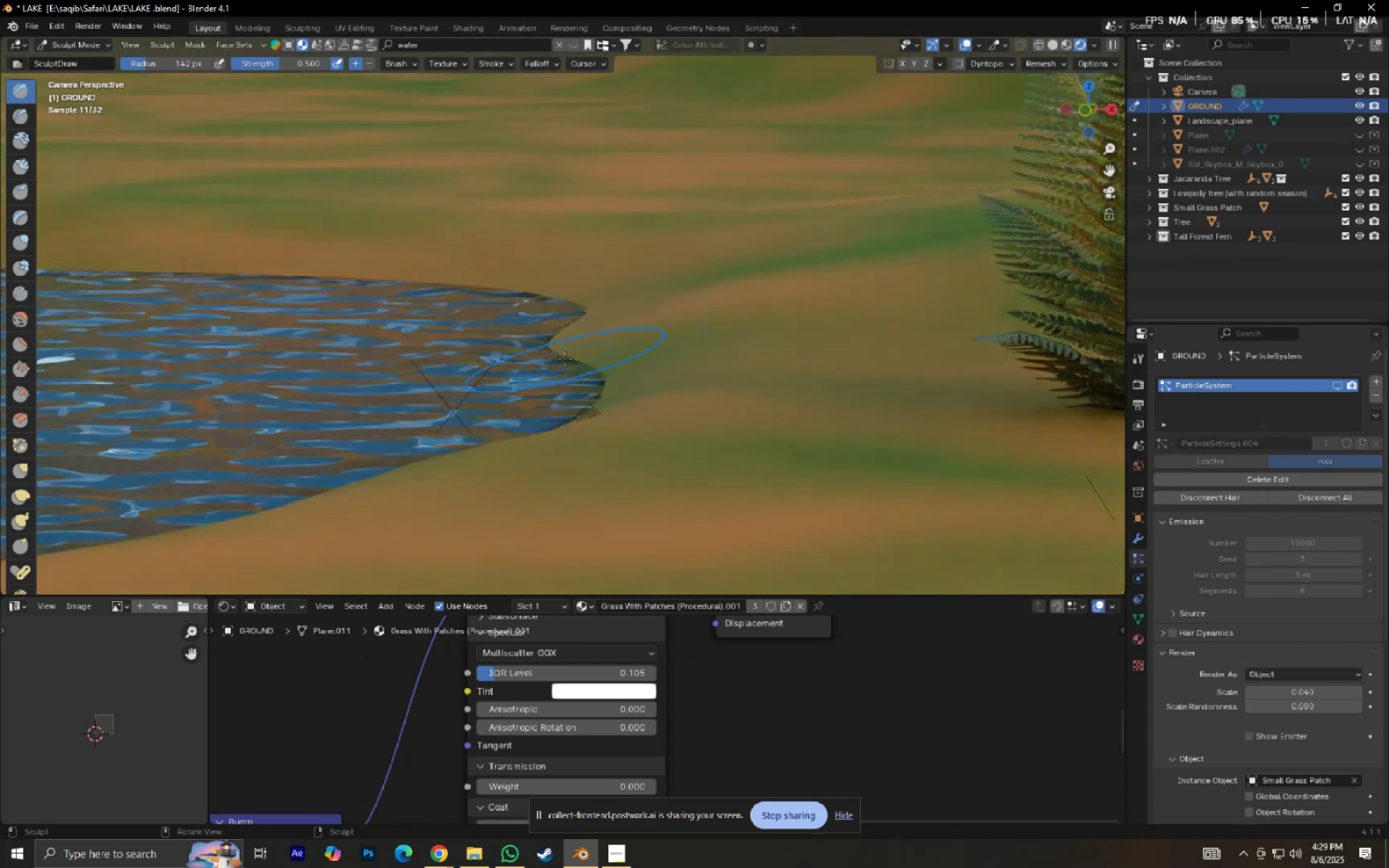 
key(Shift+ShiftLeft)
 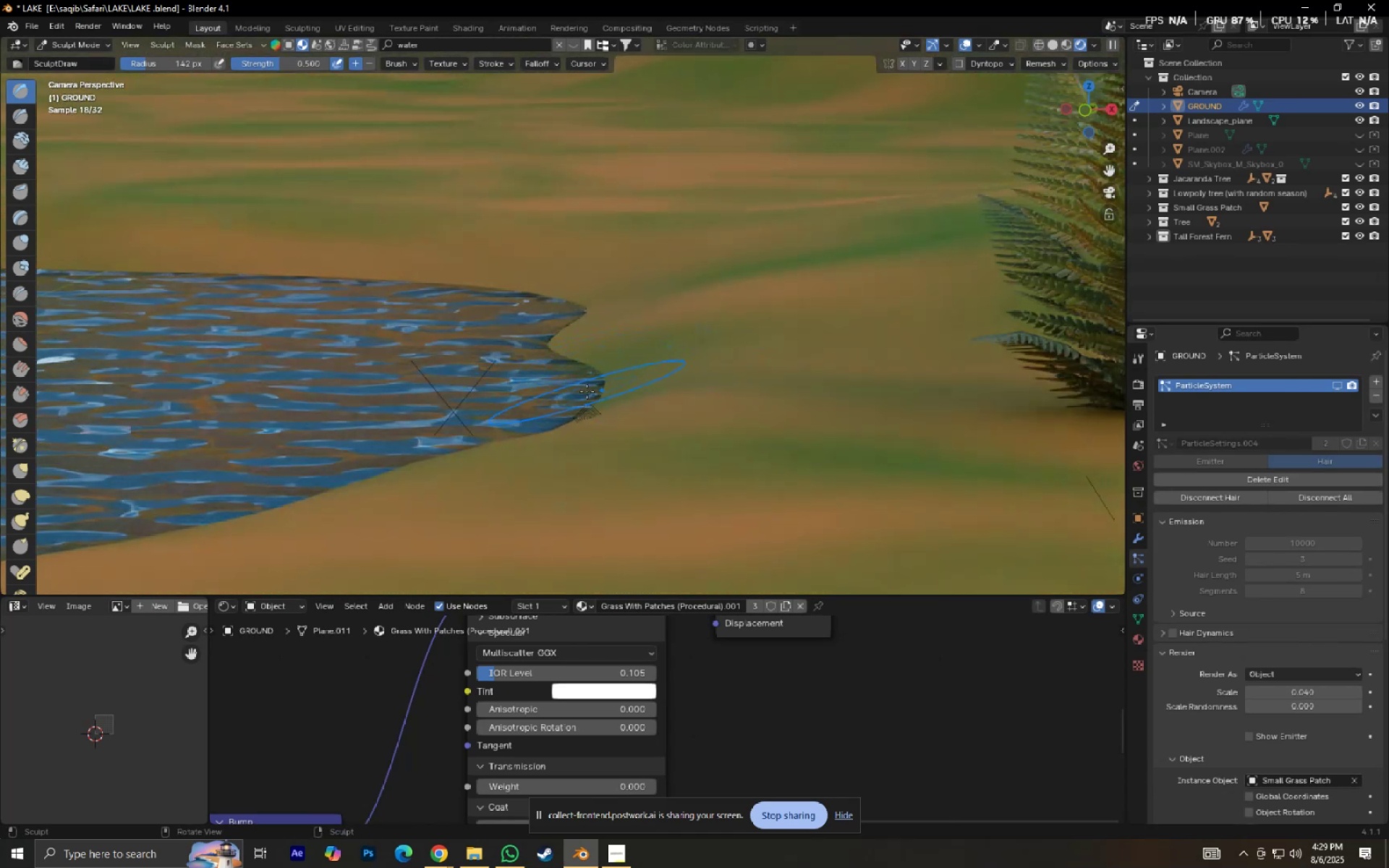 
hold_key(key=ShiftLeft, duration=0.46)
 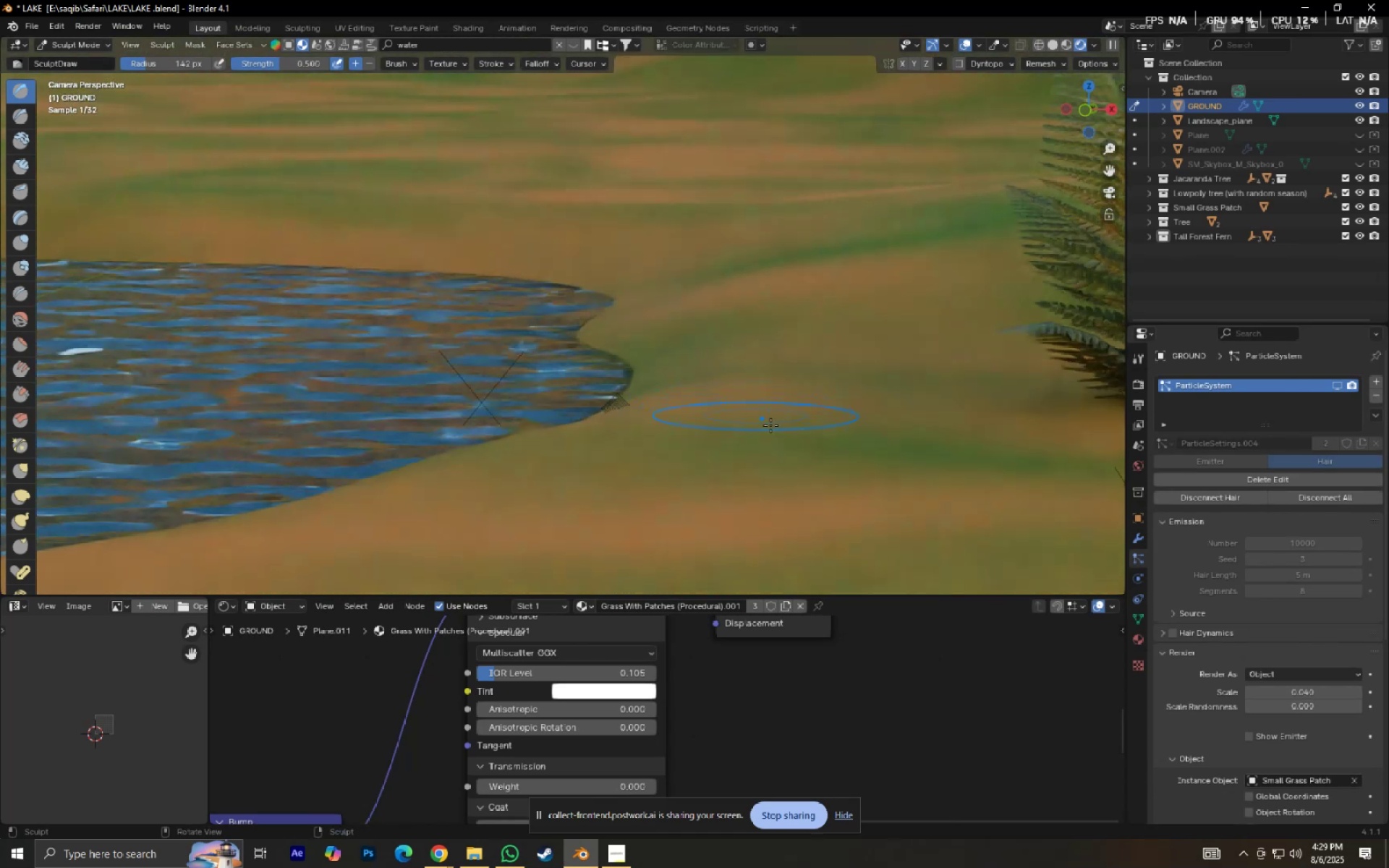 
scroll: coordinate [799, 442], scroll_direction: up, amount: 2.0
 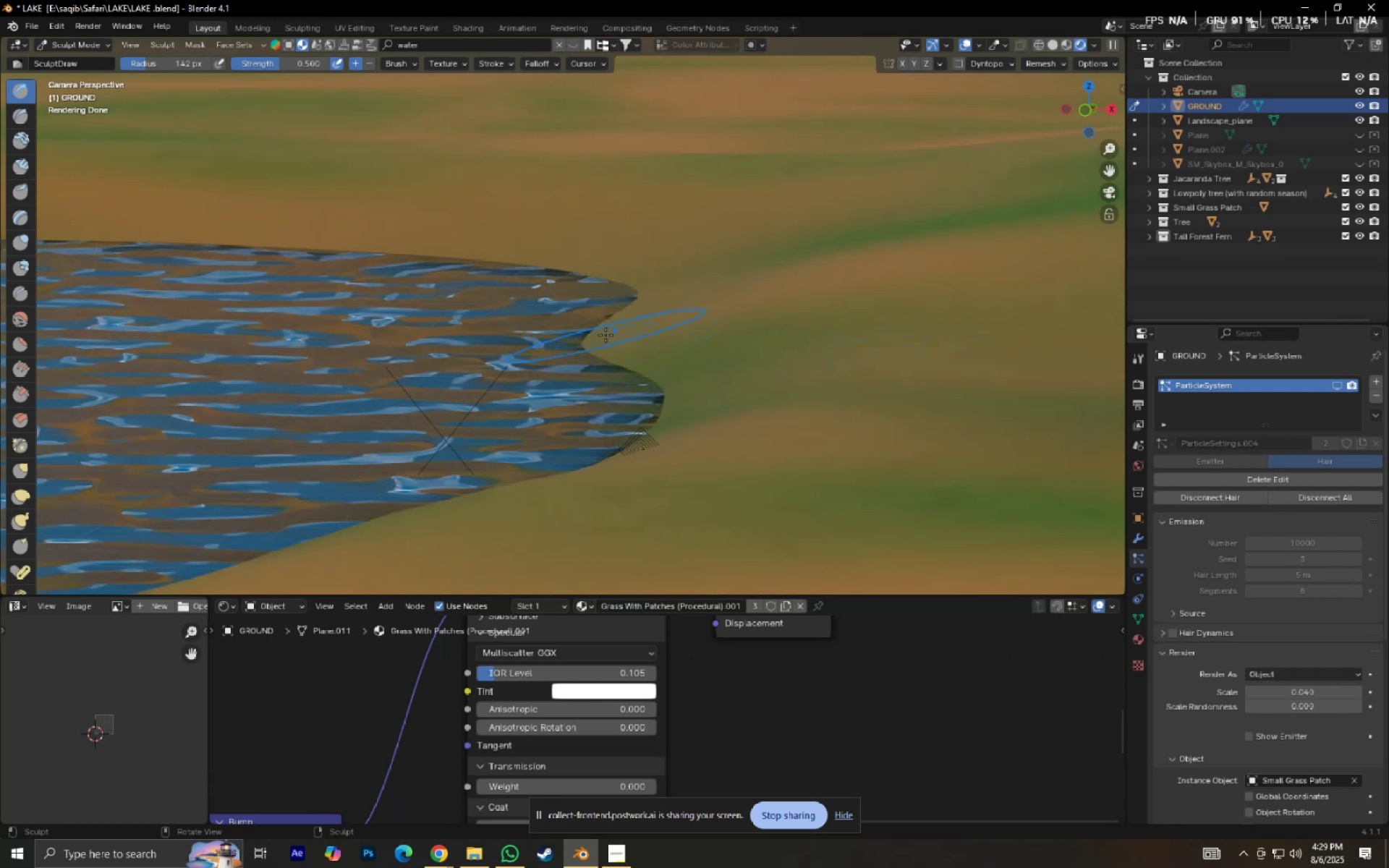 
left_click([708, 319])
 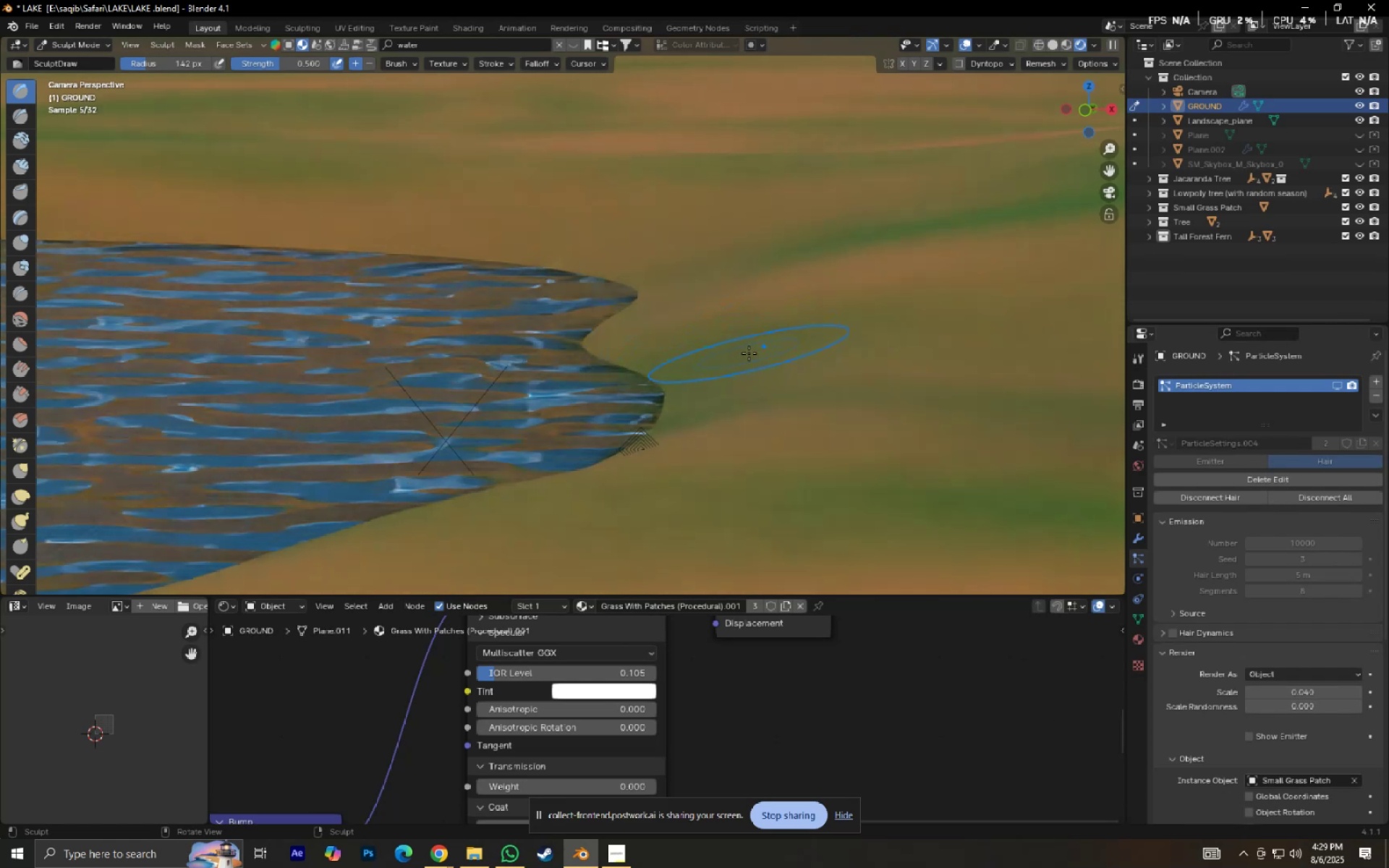 
scroll: coordinate [756, 353], scroll_direction: down, amount: 1.0
 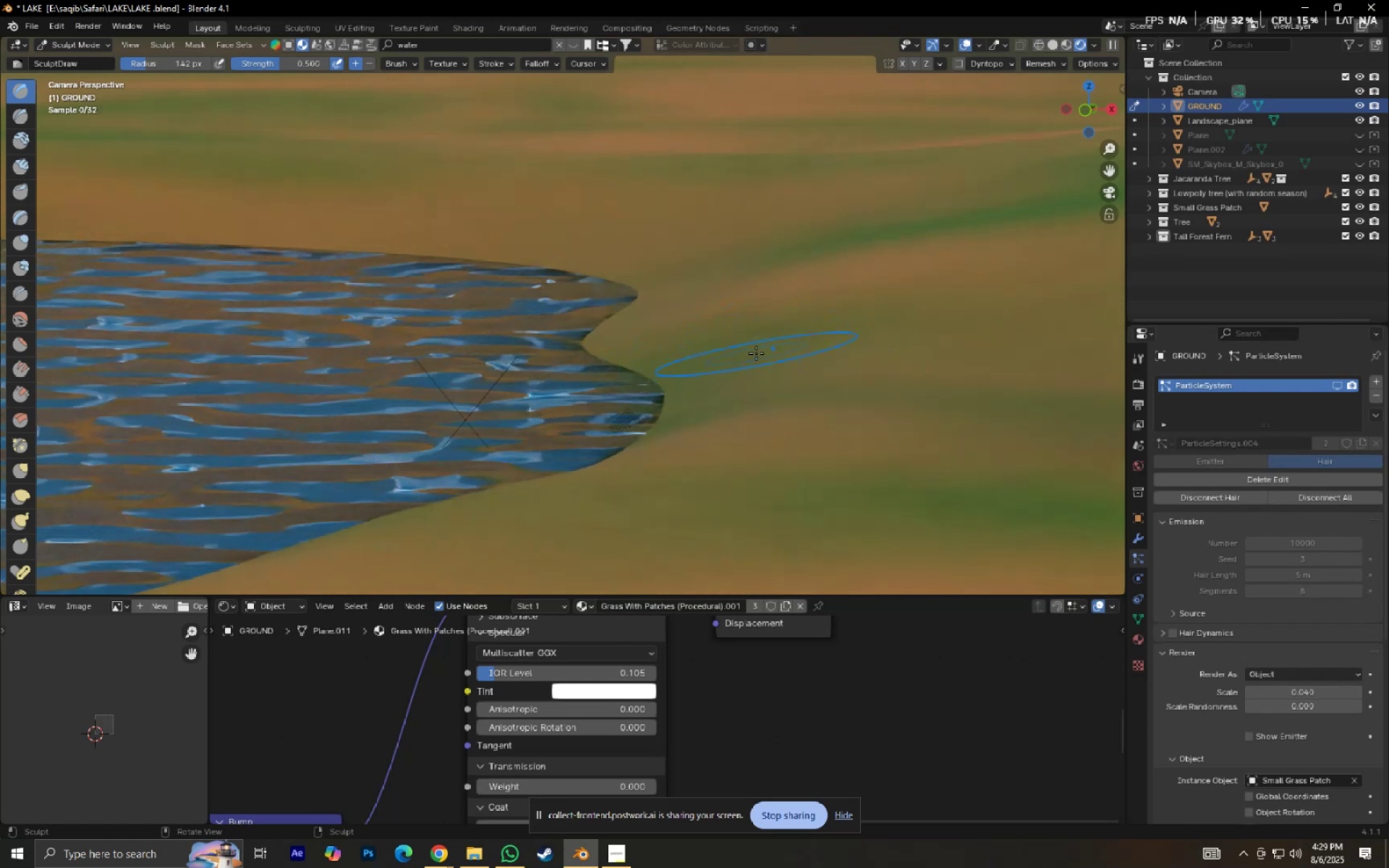 
key(Control+Z)
 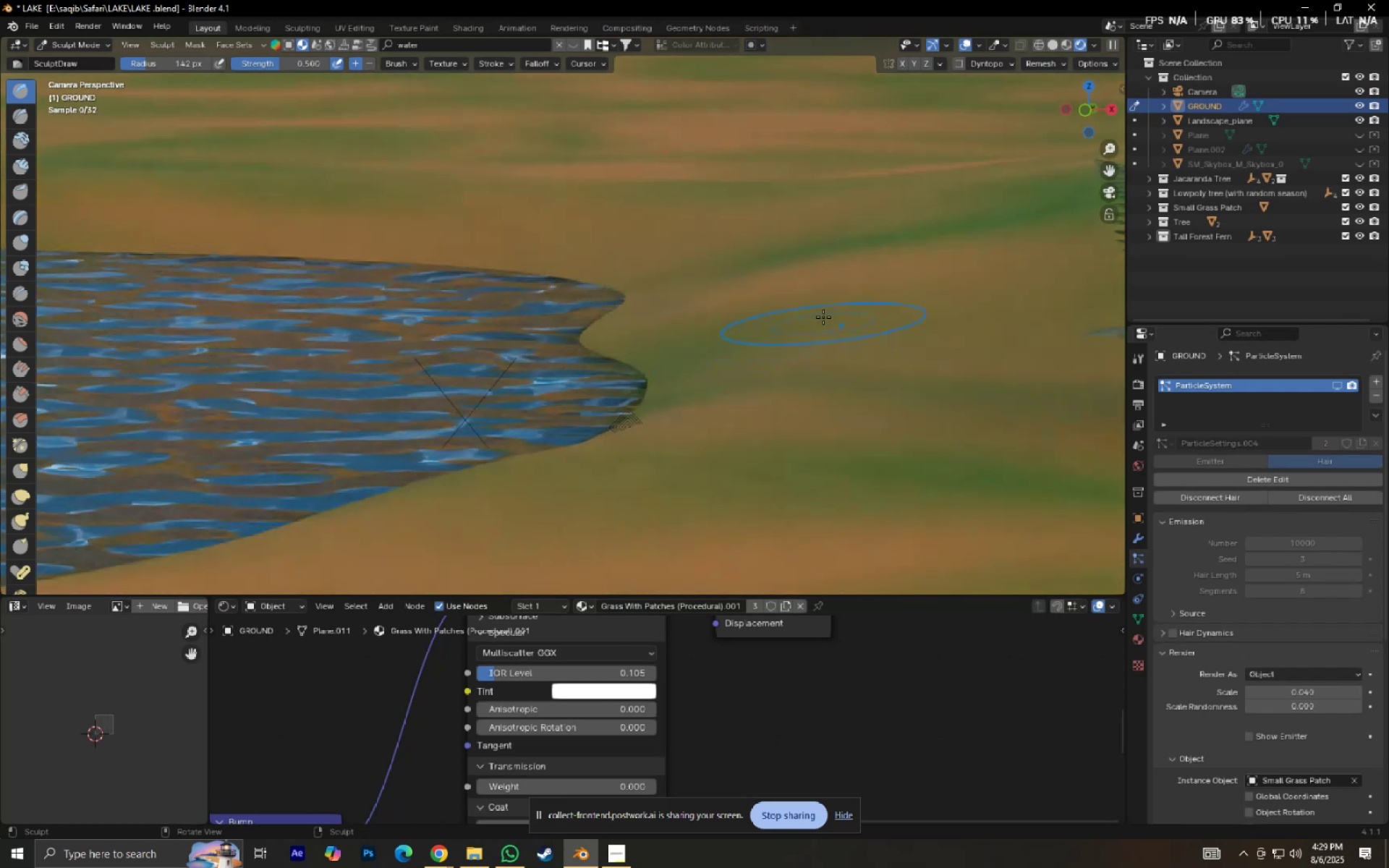 
hold_key(key=ShiftLeft, duration=0.47)
 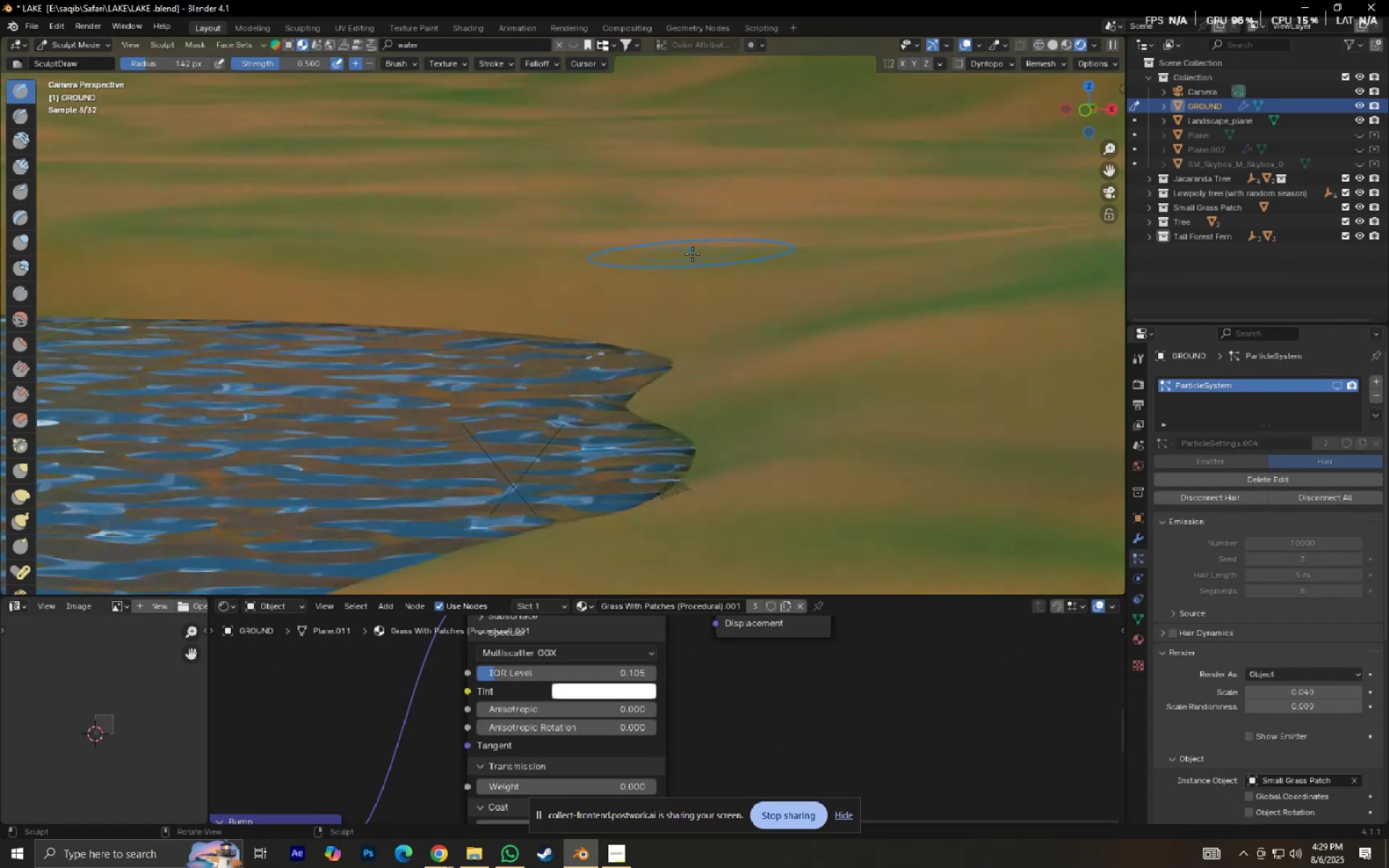 
left_click([694, 258])
 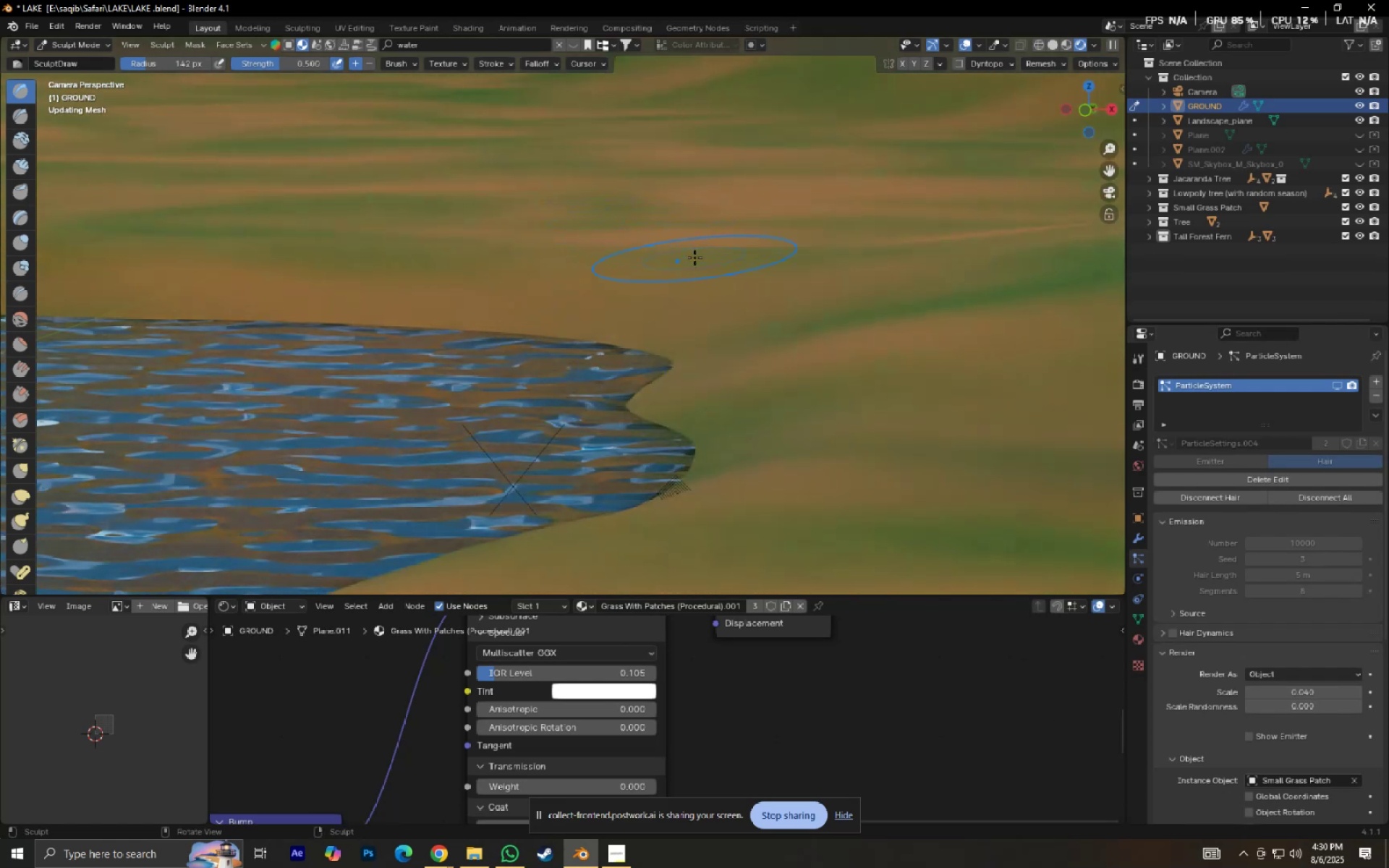 
hold_key(key=ShiftLeft, duration=0.71)
 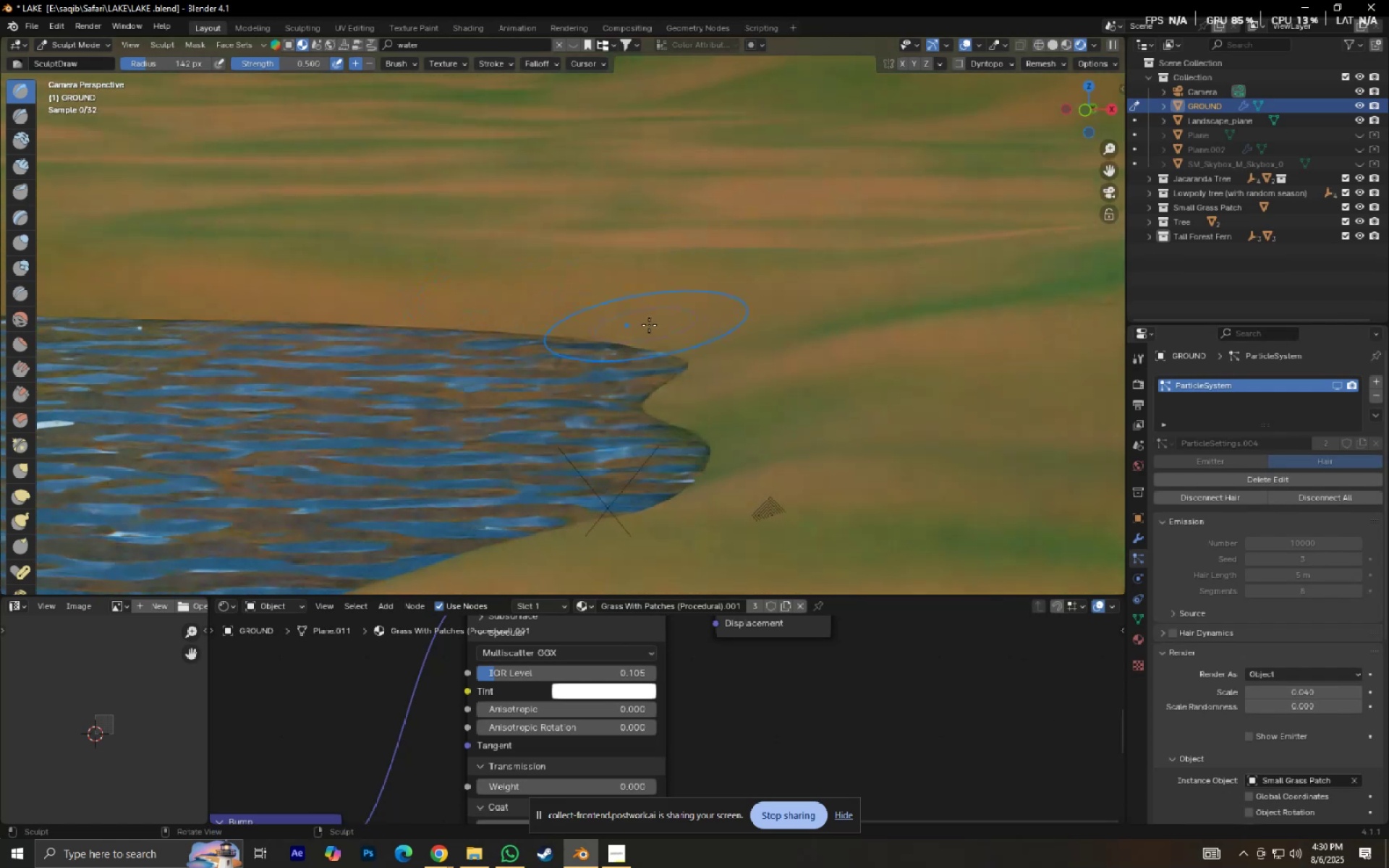 
key(Control+Z)
 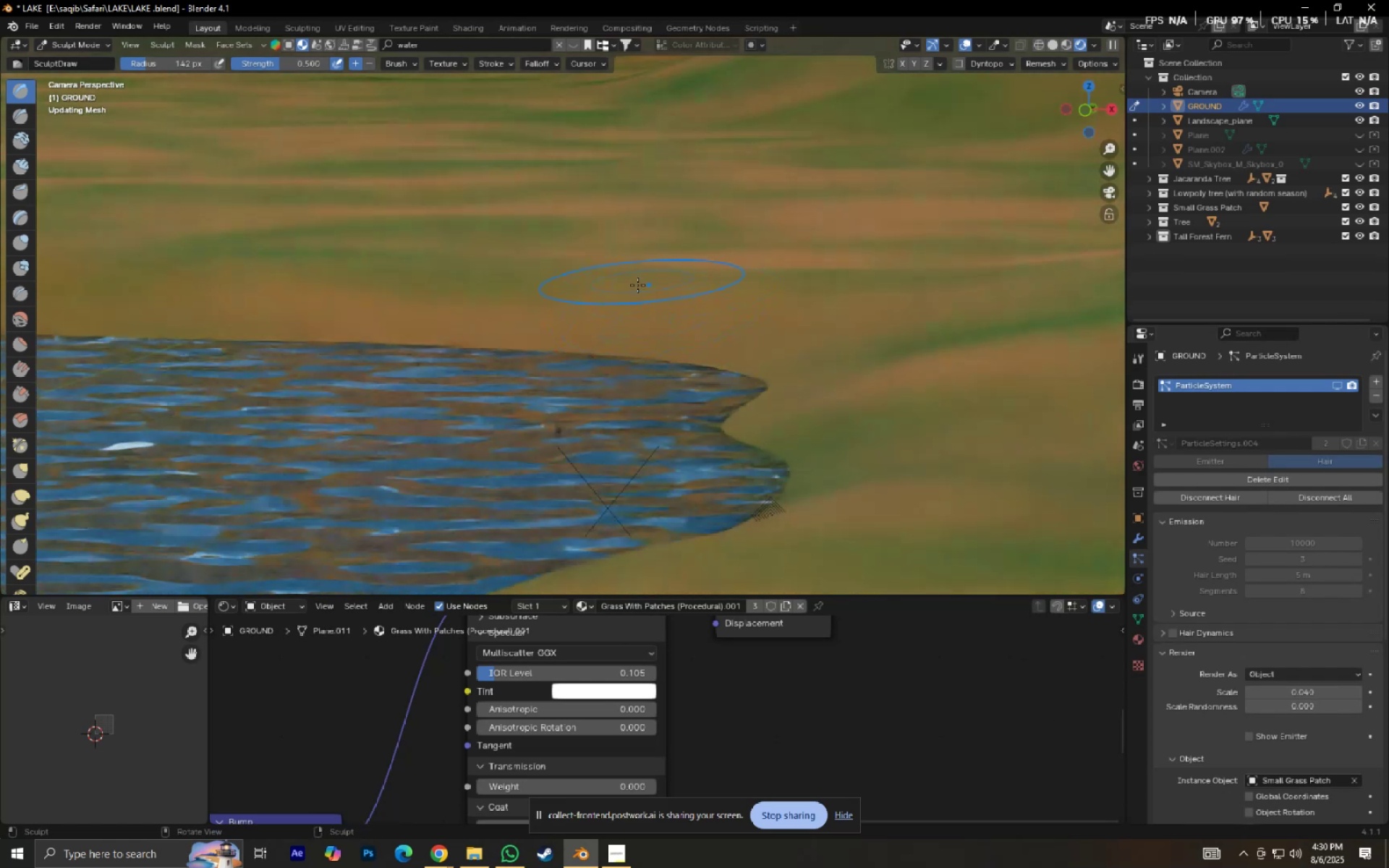 
scroll: coordinate [642, 316], scroll_direction: down, amount: 6.0
 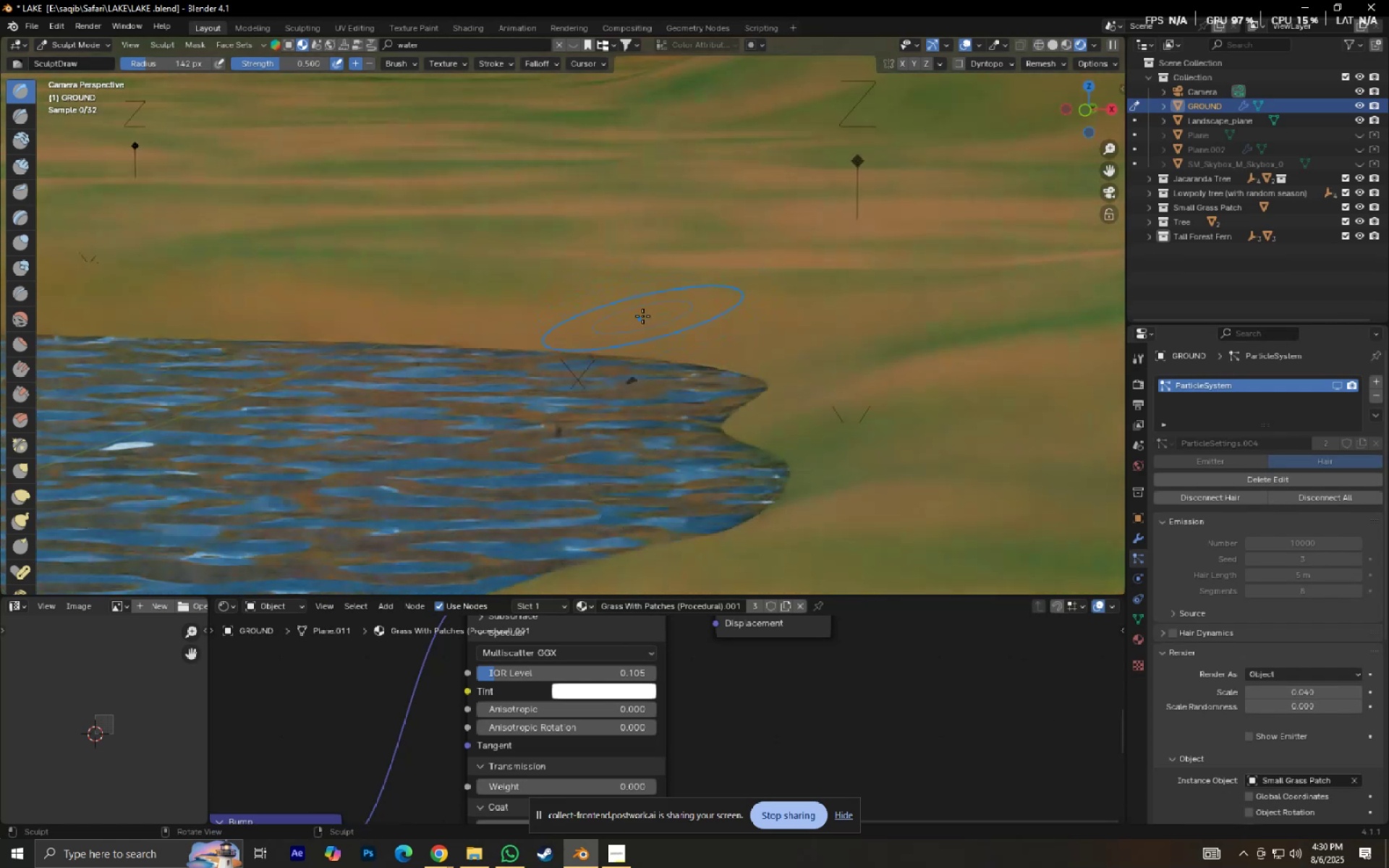 
hold_key(key=ShiftLeft, duration=0.78)
 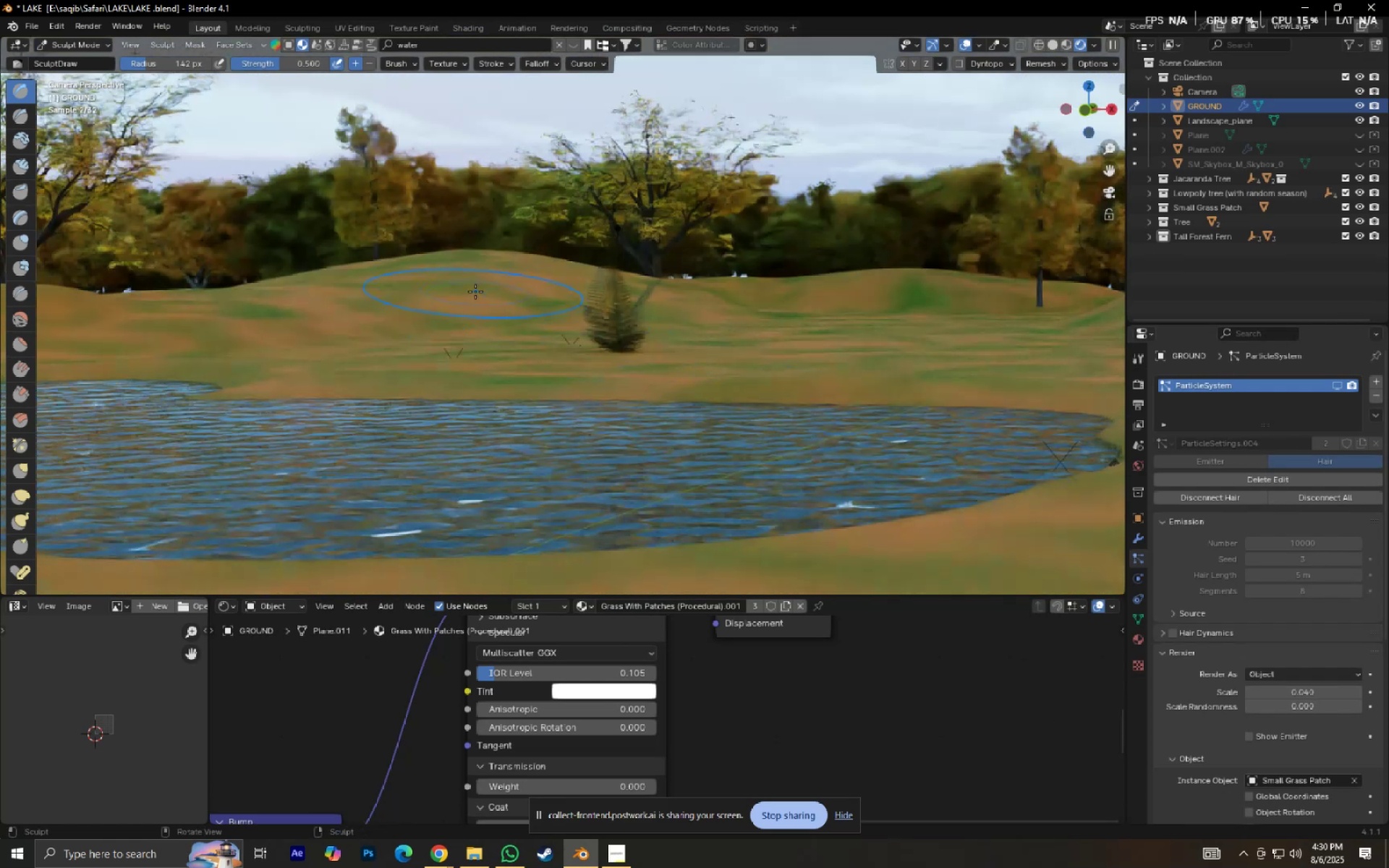 
scroll: coordinate [475, 292], scroll_direction: up, amount: 1.0
 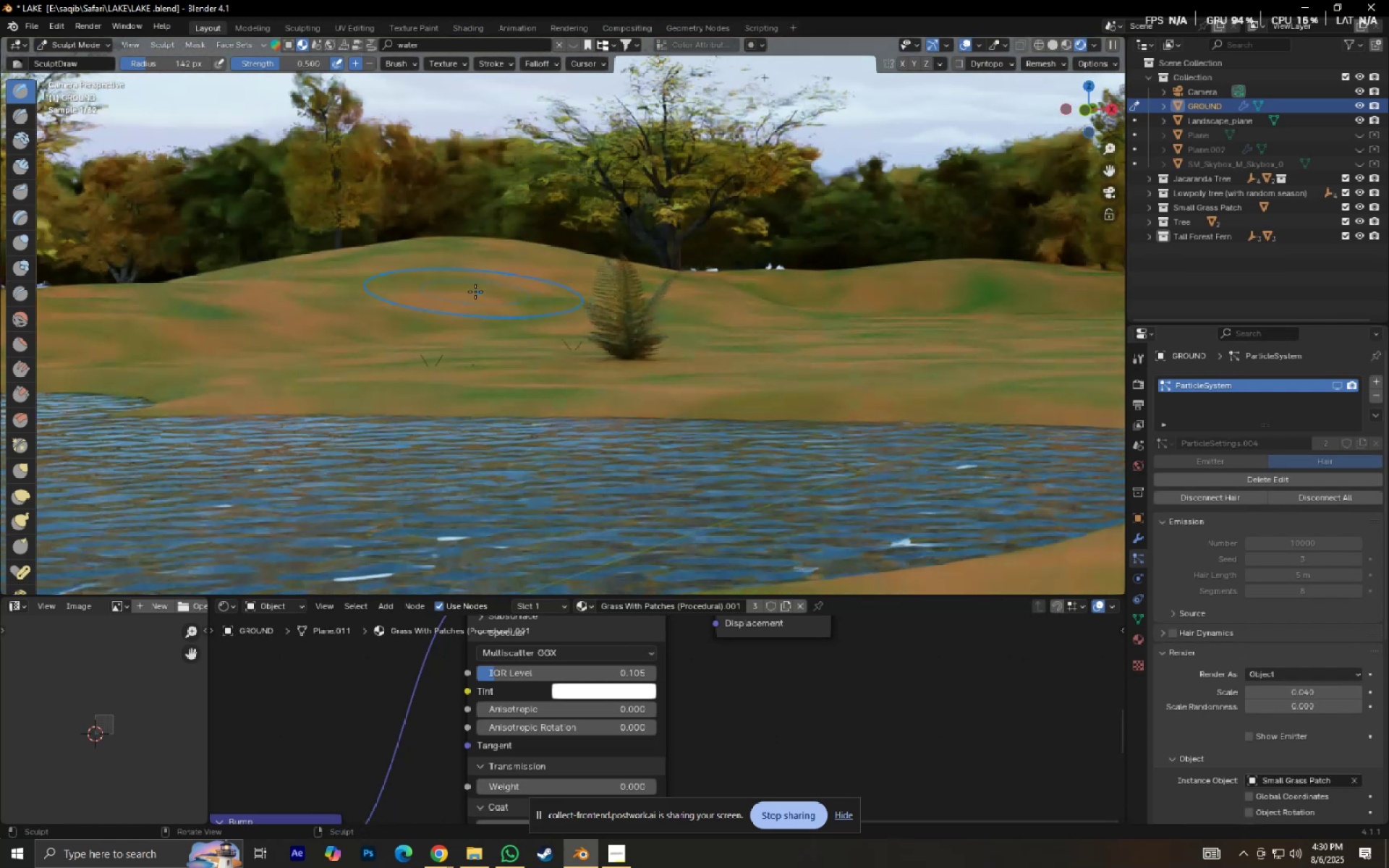 
hold_key(key=ShiftLeft, duration=0.64)
 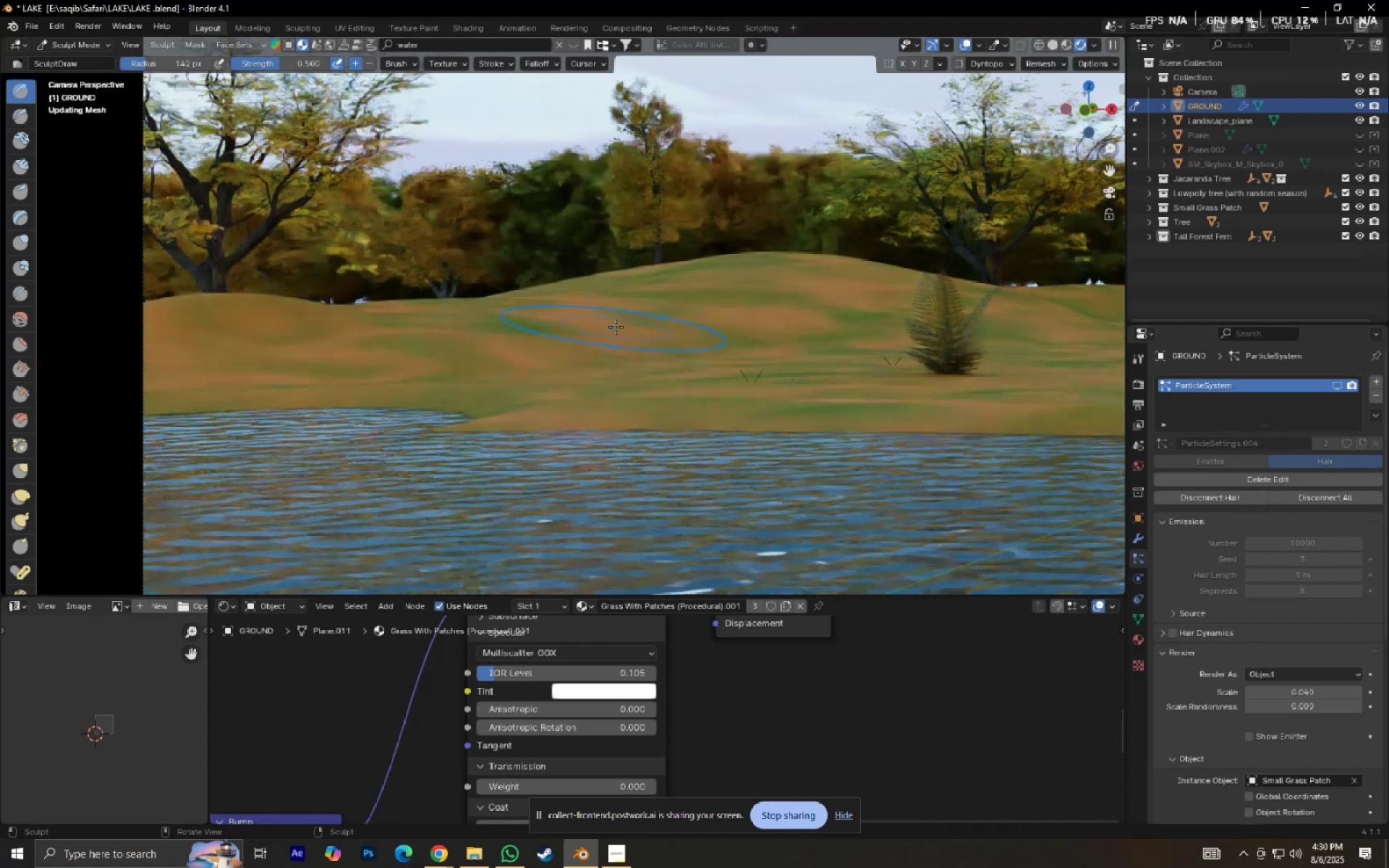 
scroll: coordinate [616, 327], scroll_direction: up, amount: 2.0
 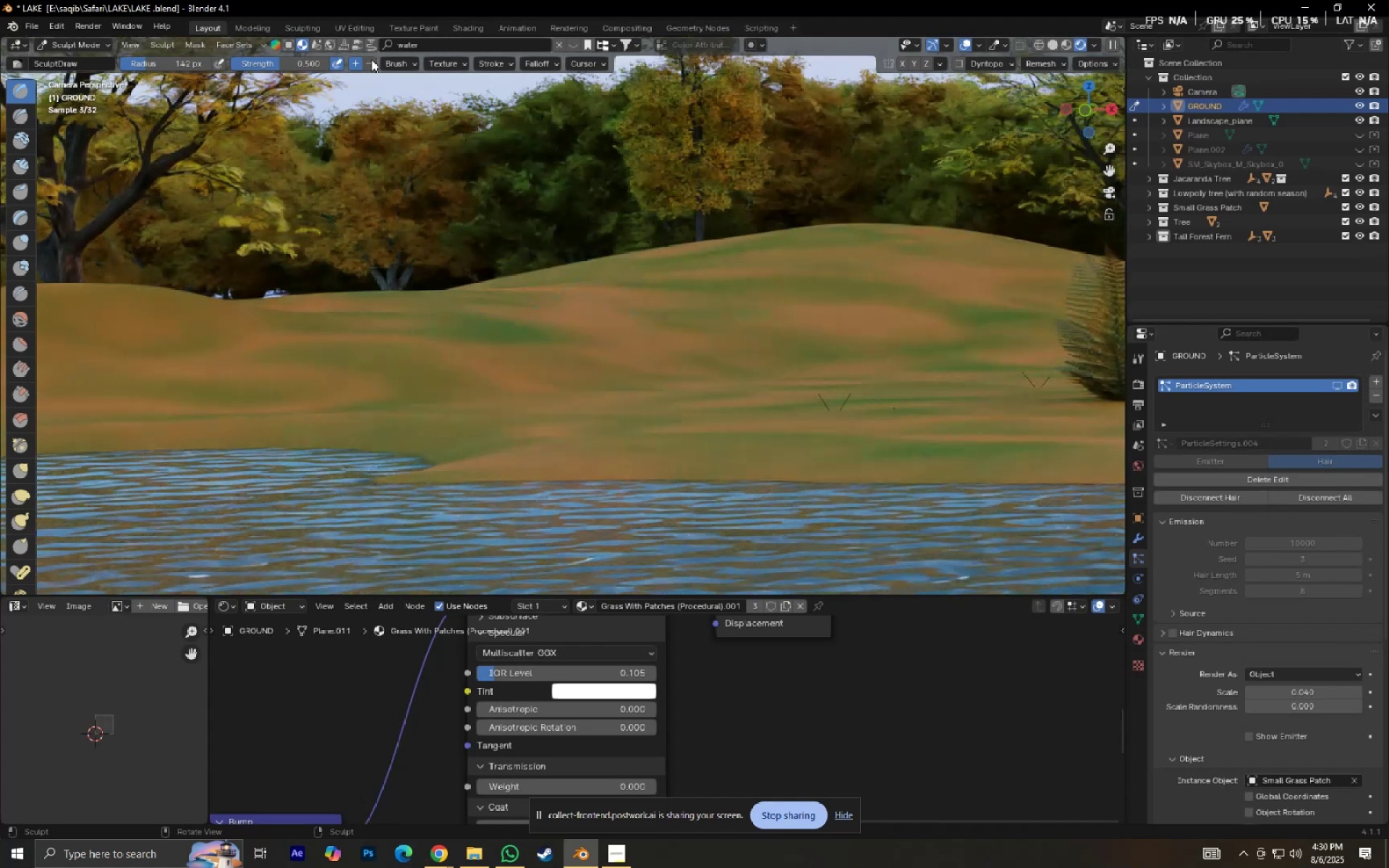 
left_click([371, 64])
 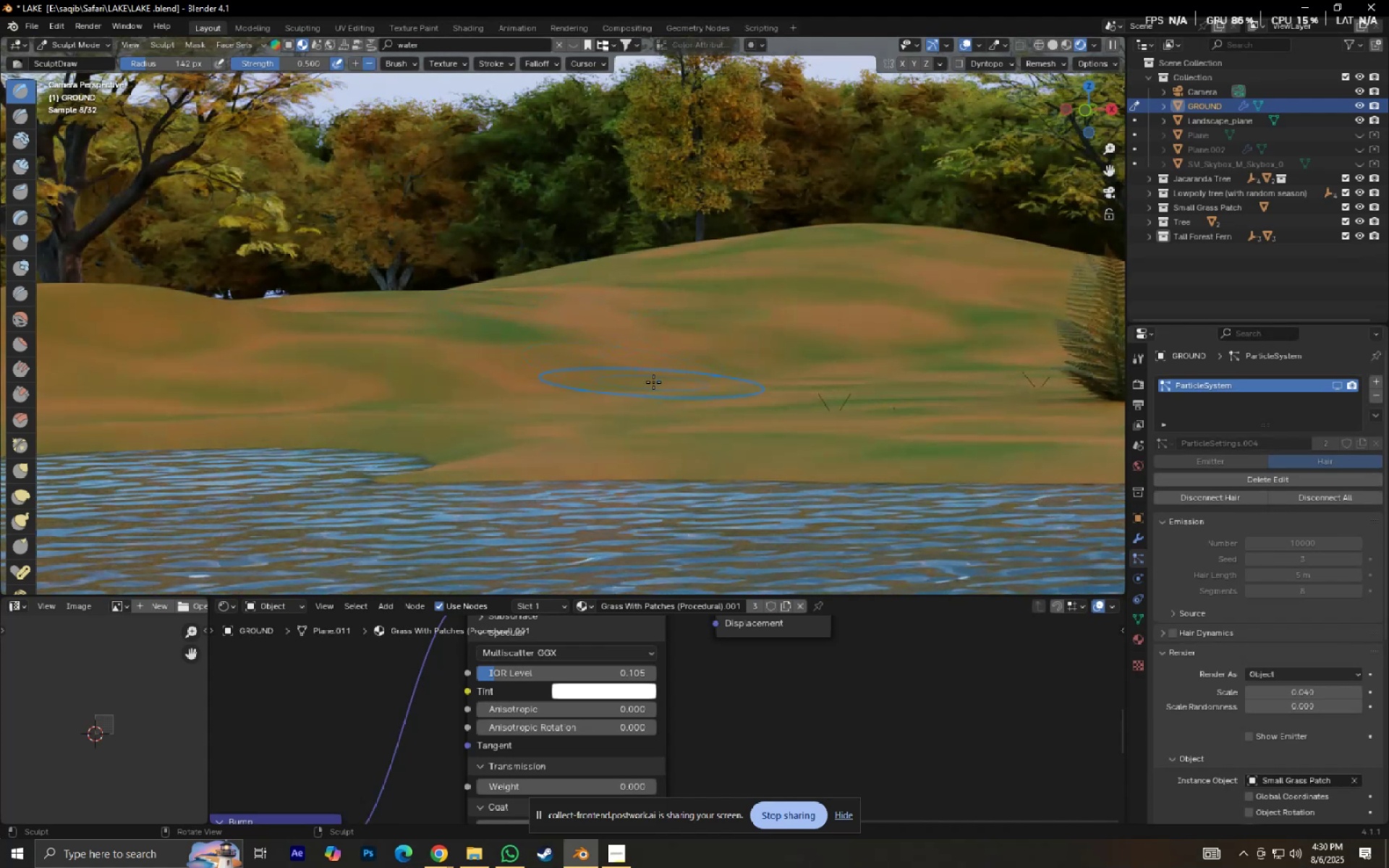 
scroll: coordinate [653, 382], scroll_direction: down, amount: 3.0
 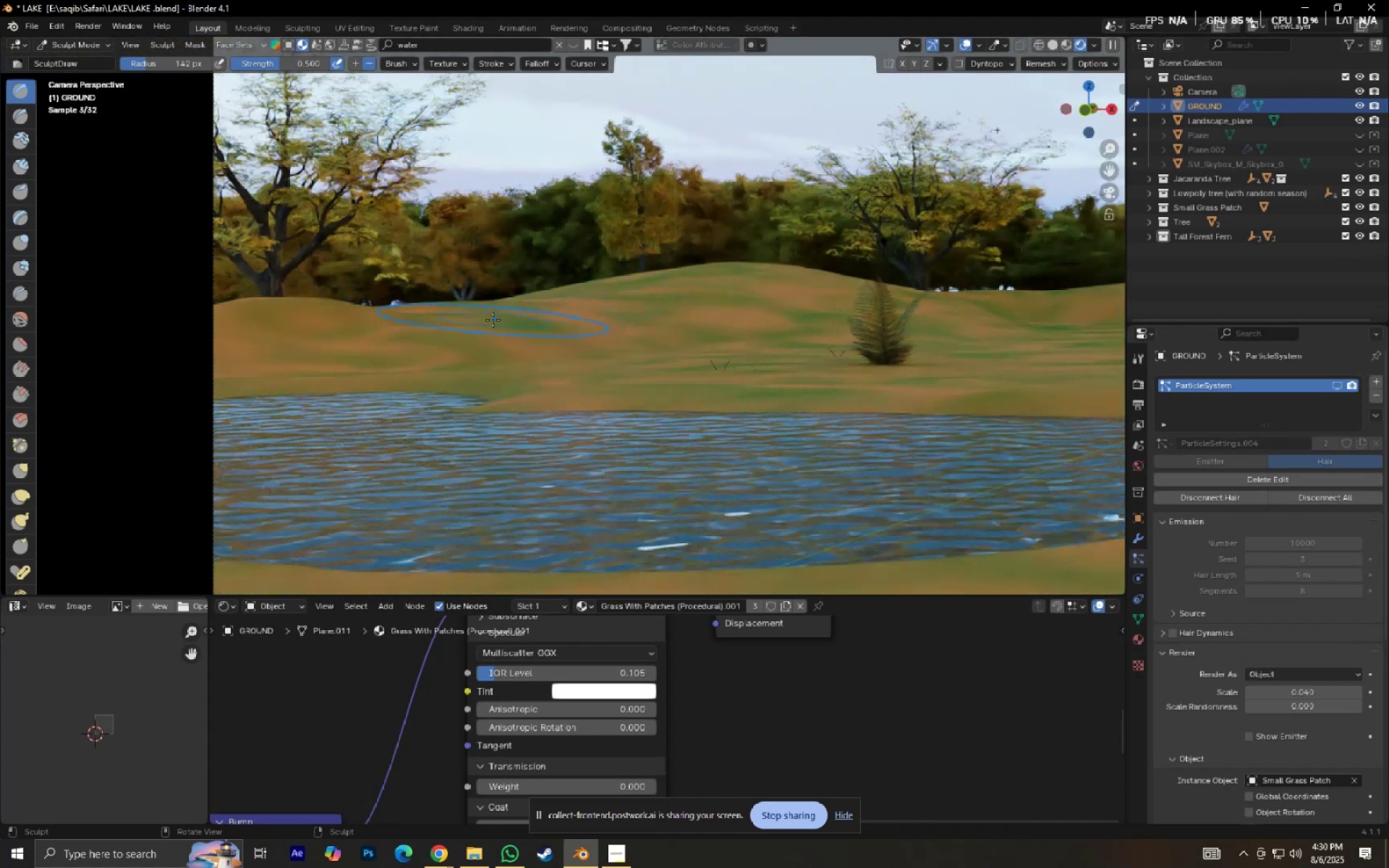 
left_click_drag(start_coordinate=[500, 310], to_coordinate=[528, 310])
 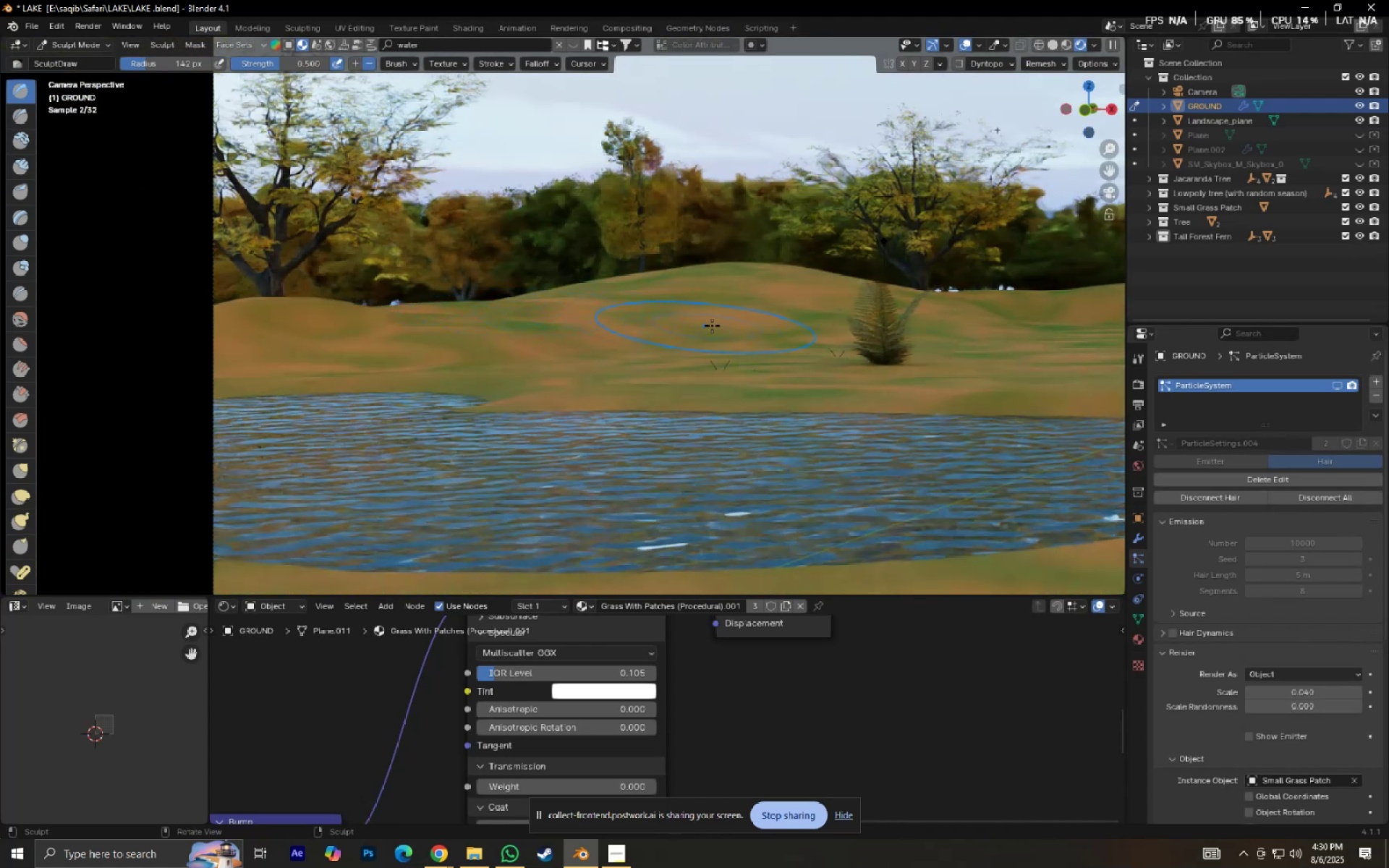 
scroll: coordinate [689, 347], scroll_direction: up, amount: 2.0
 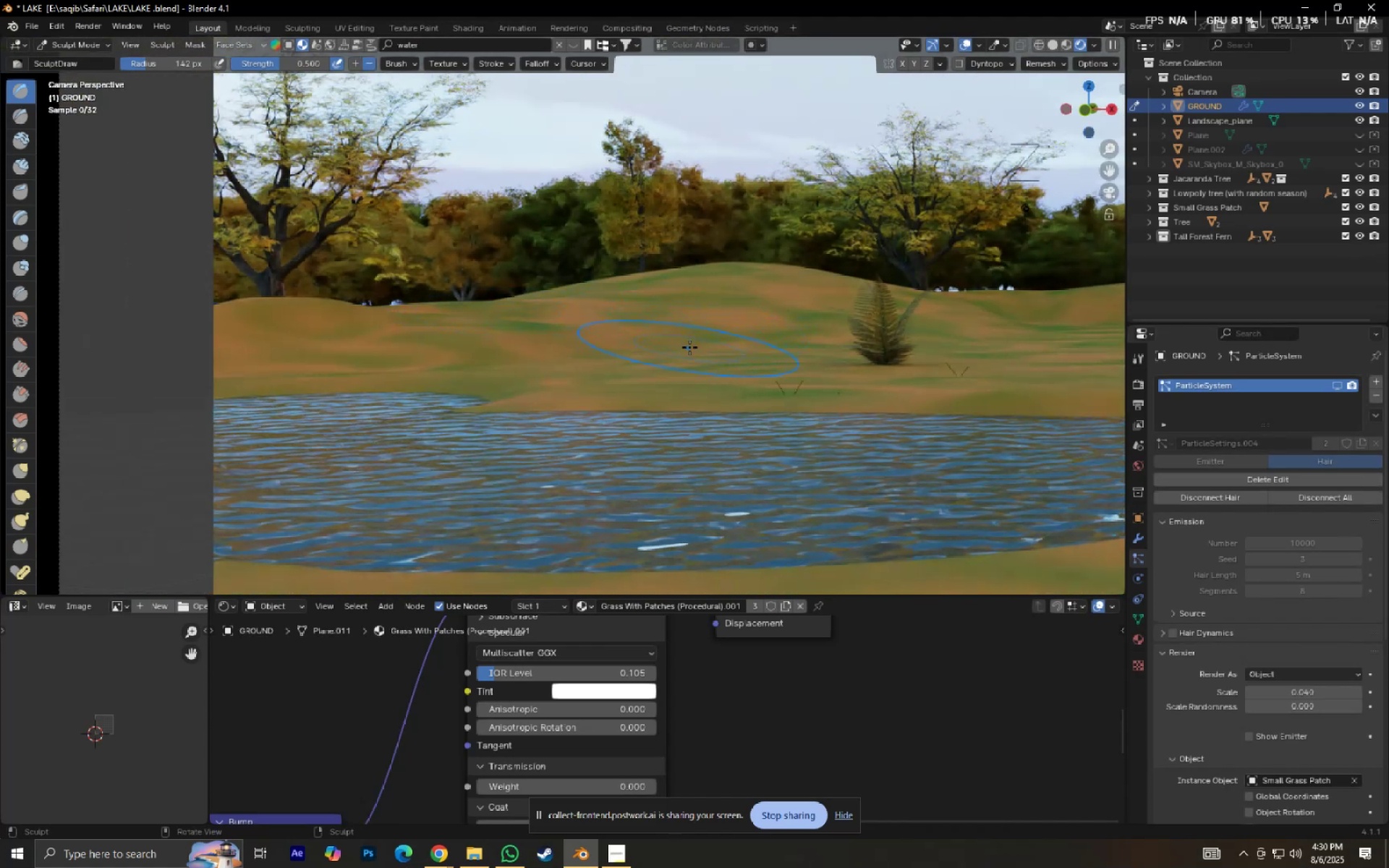 
key(Control+Z)
 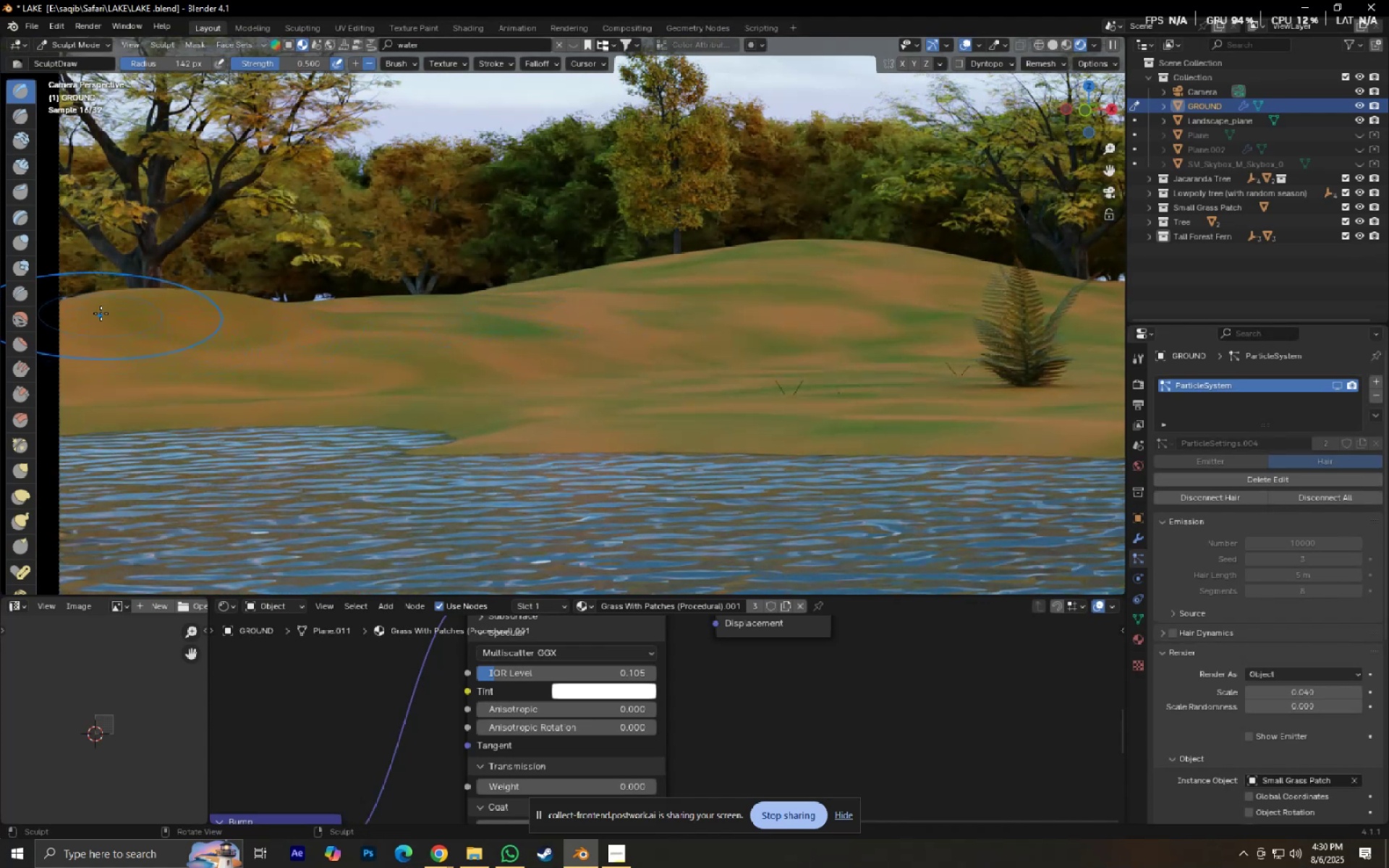 
hold_key(key=ShiftLeft, duration=0.39)
 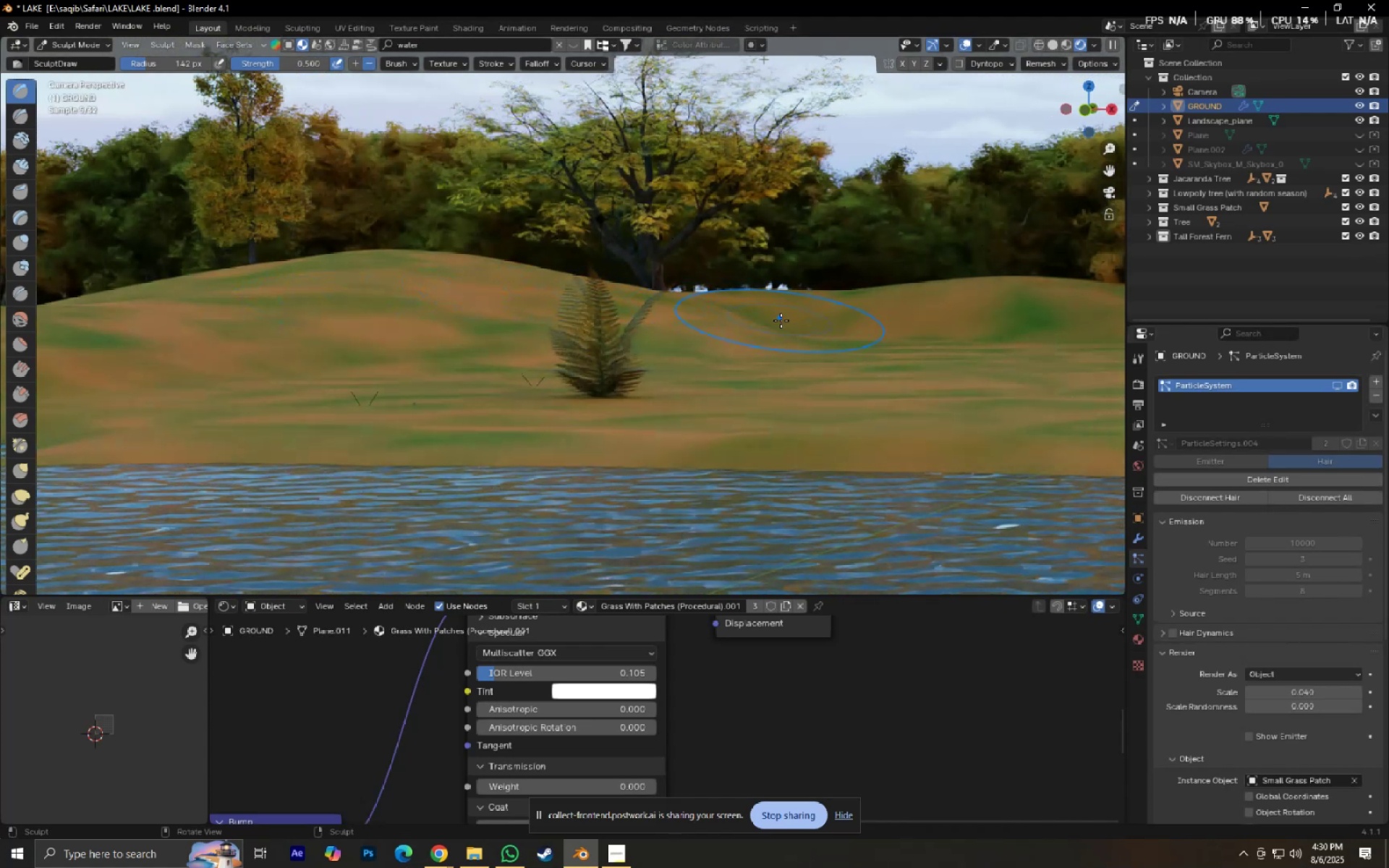 
hold_key(key=ShiftLeft, duration=0.5)
 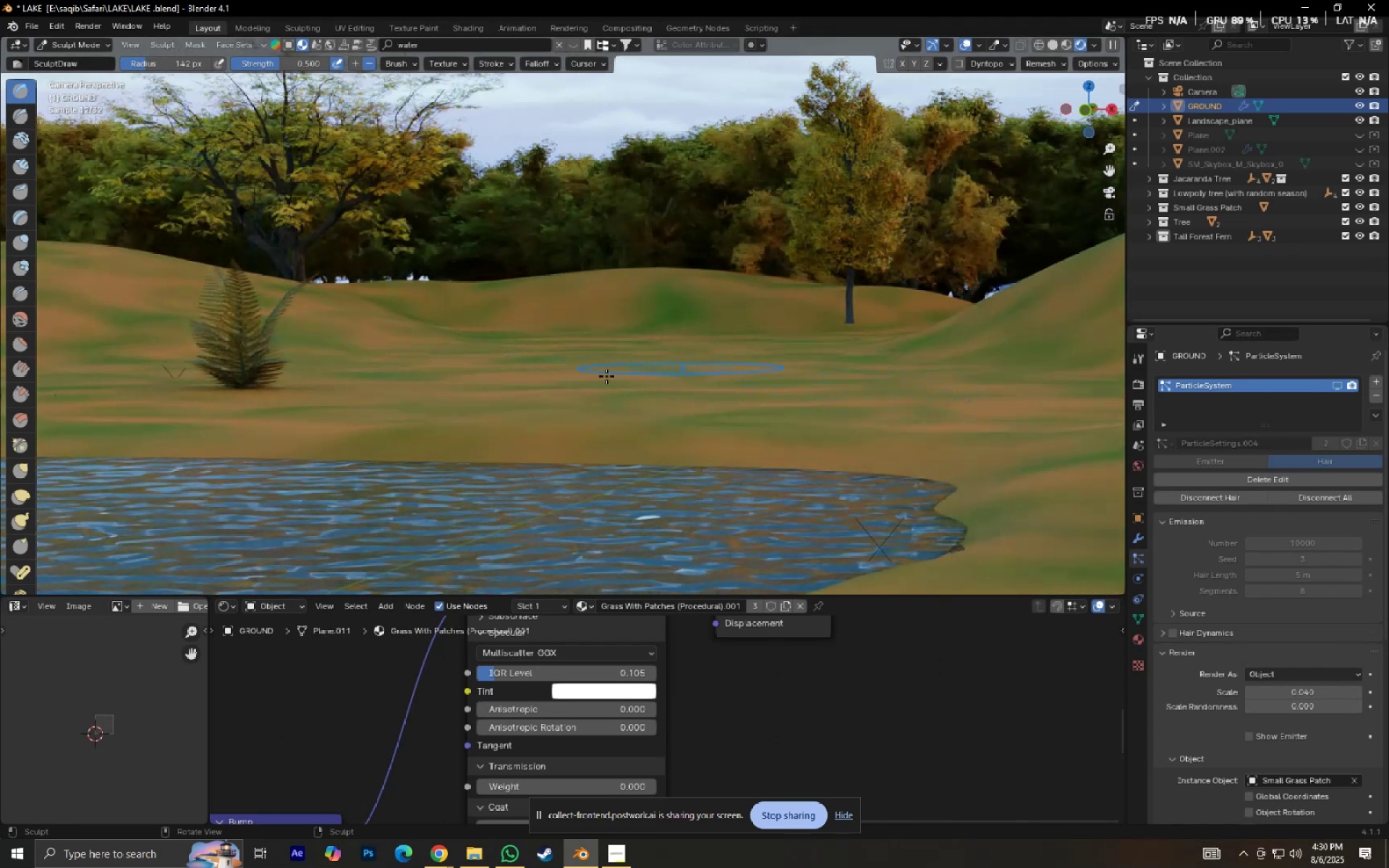 
left_click([517, 383])
 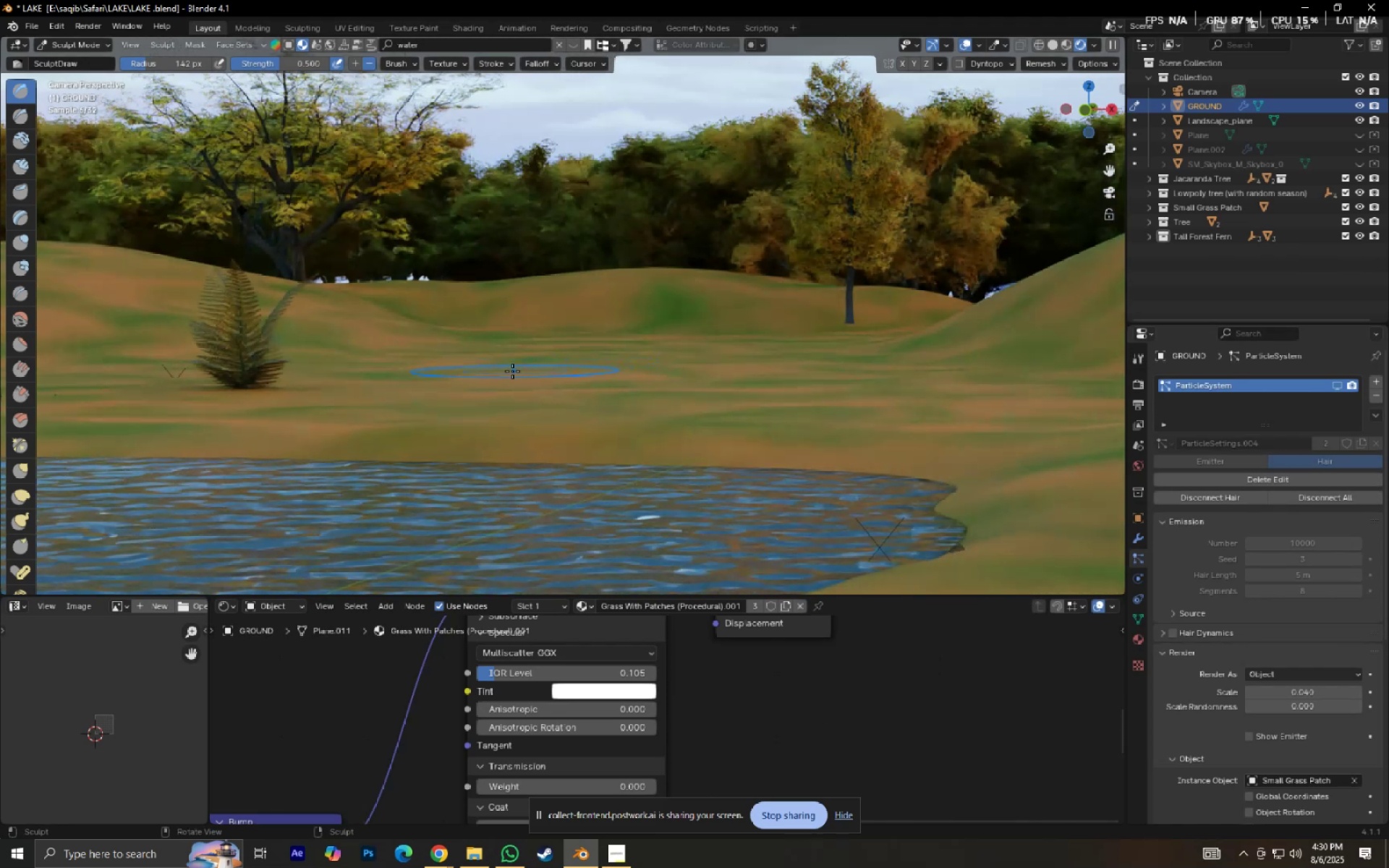 
key(Control+ControlLeft)
 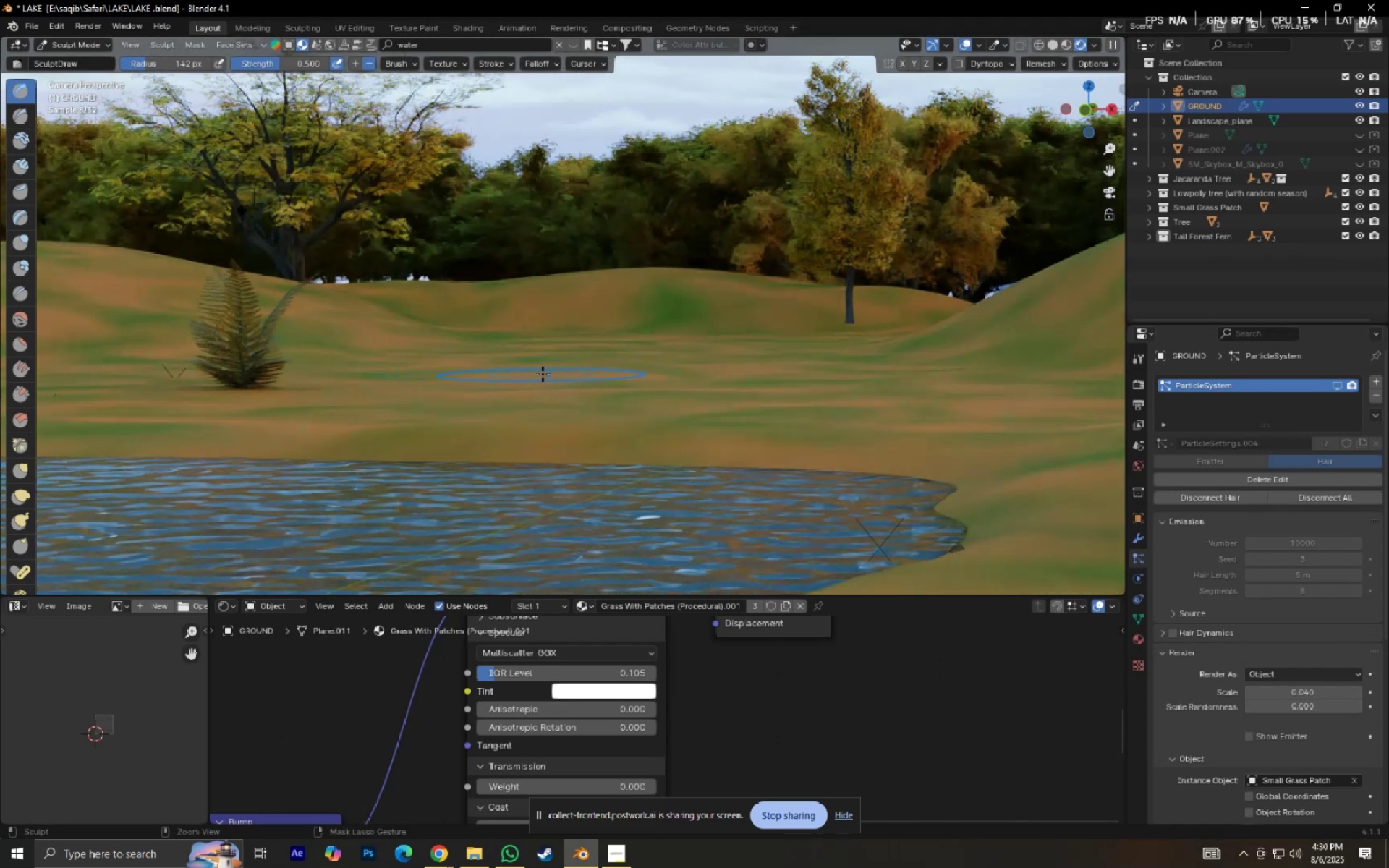 
key(Z)
 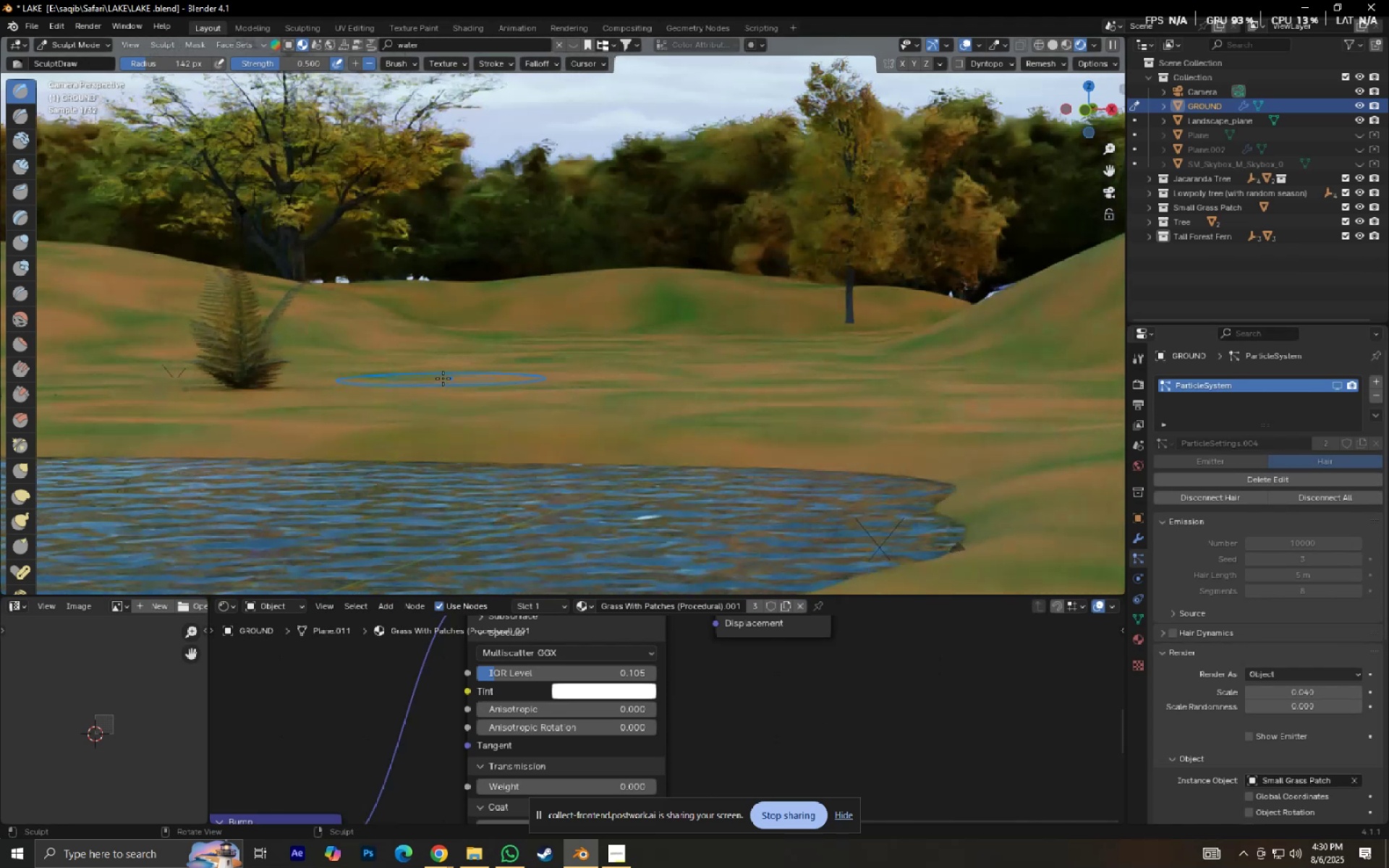 
left_click_drag(start_coordinate=[454, 378], to_coordinate=[626, 365])
 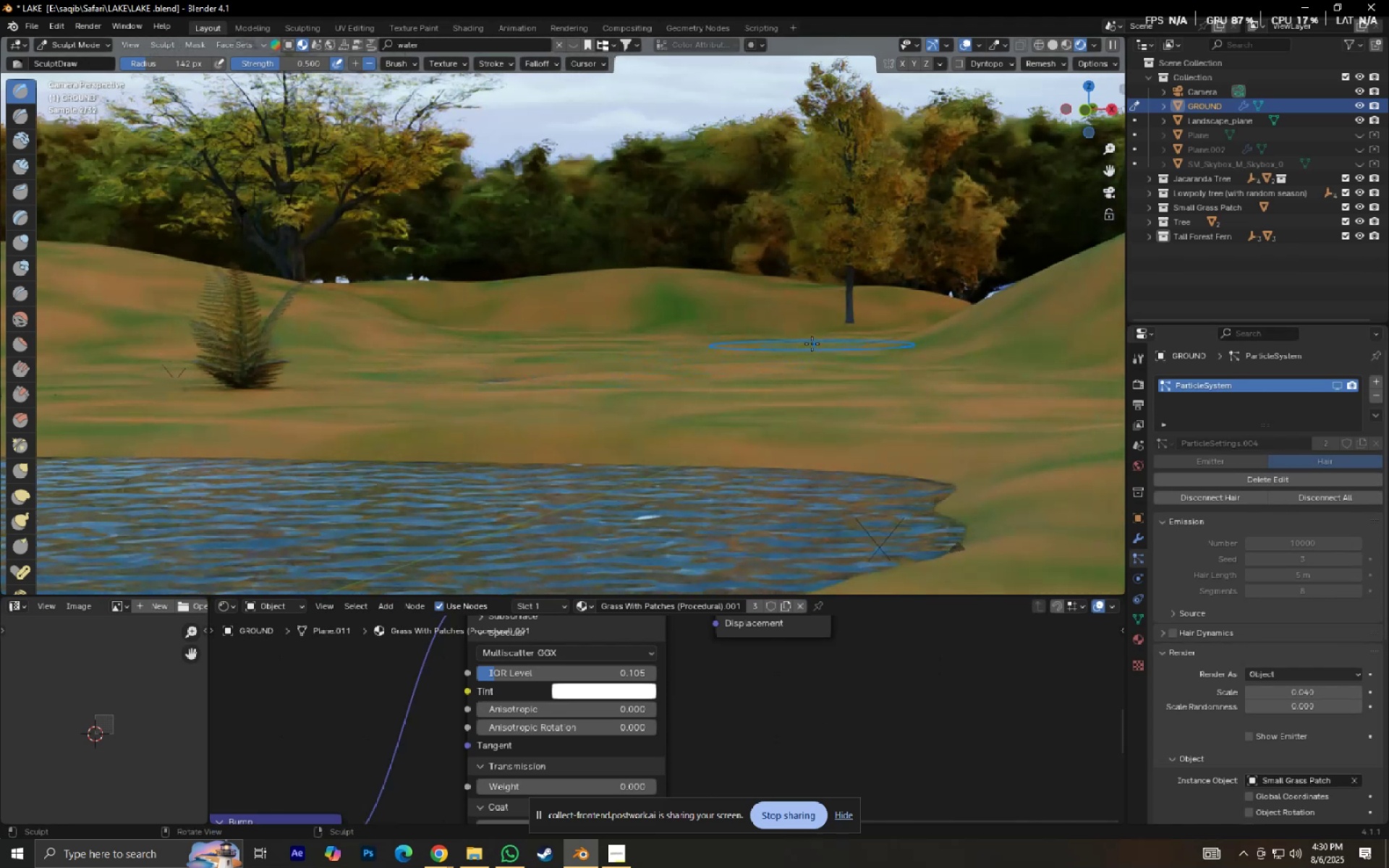 
scroll: coordinate [811, 344], scroll_direction: up, amount: 5.0
 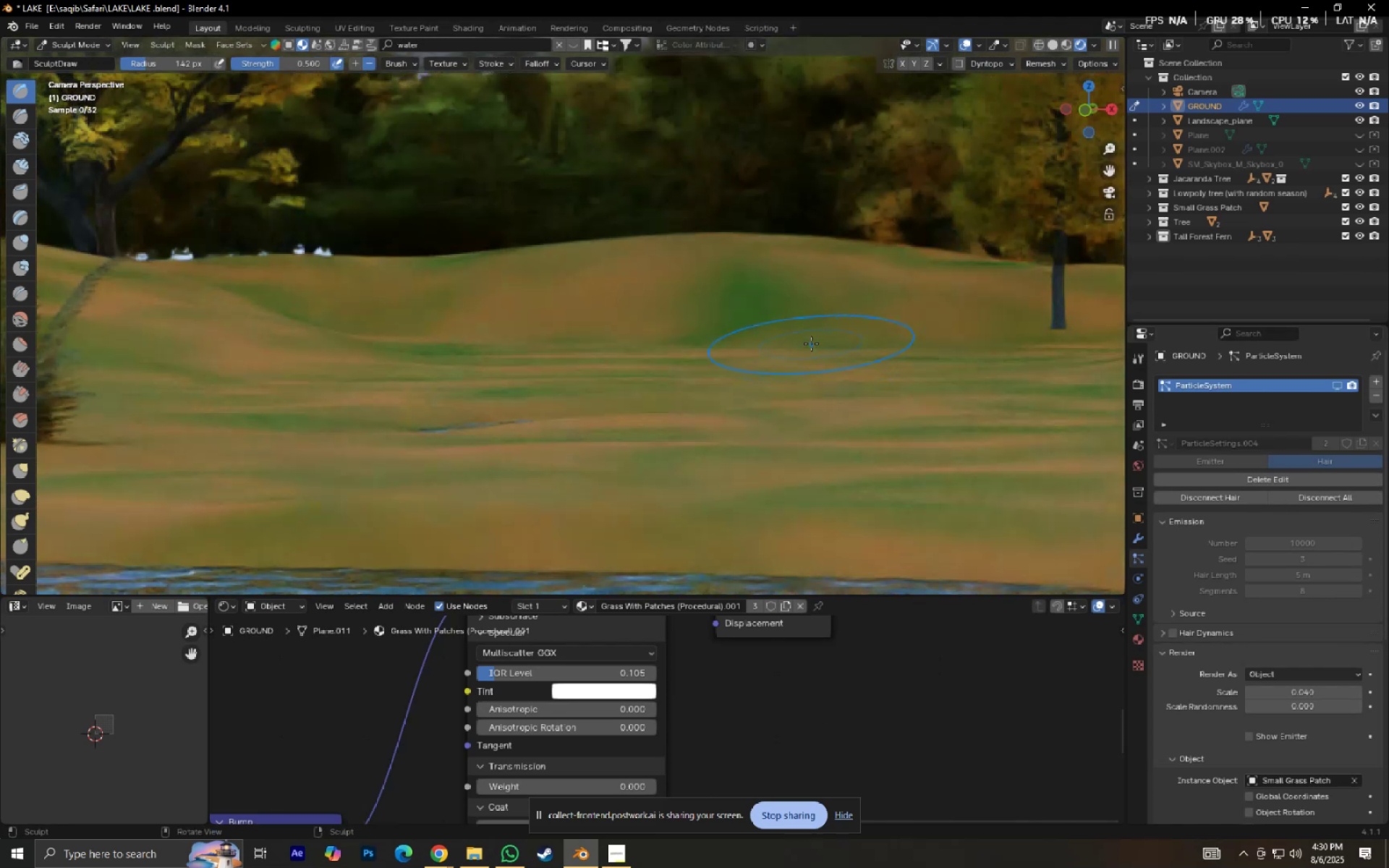 
key(Control+Z)
 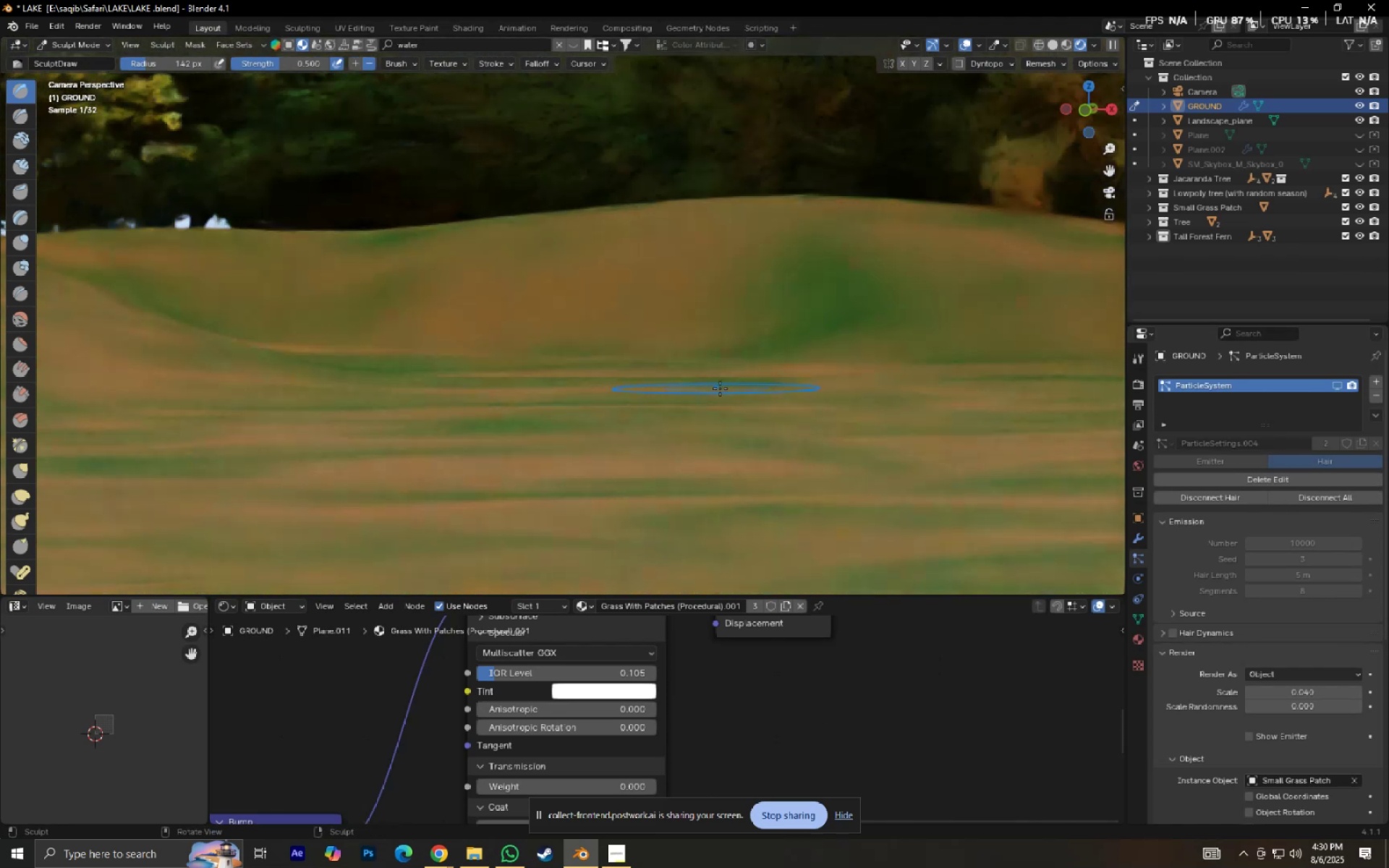 
scroll: coordinate [768, 417], scroll_direction: down, amount: 6.0
 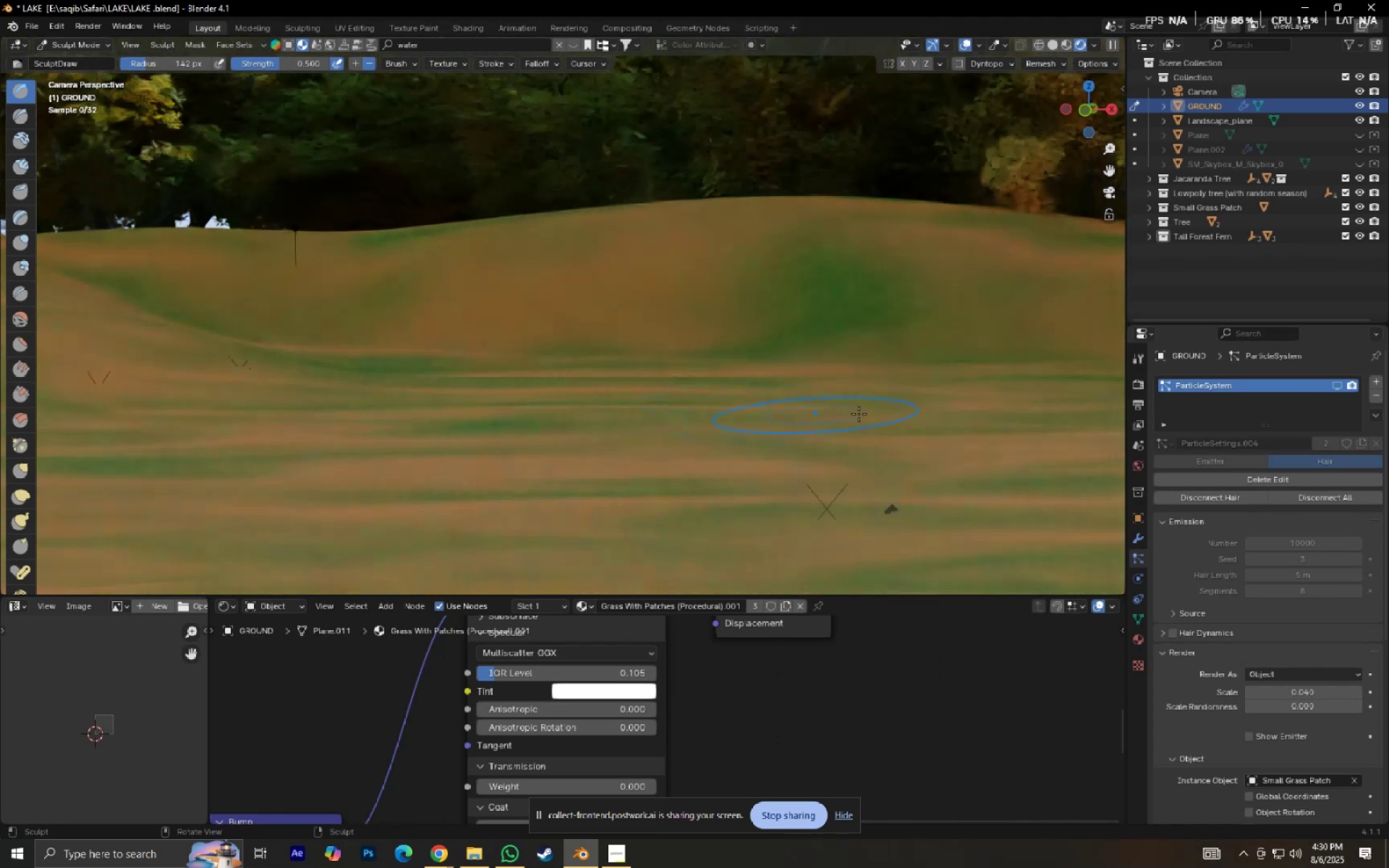 
hold_key(key=ShiftLeft, duration=0.54)
 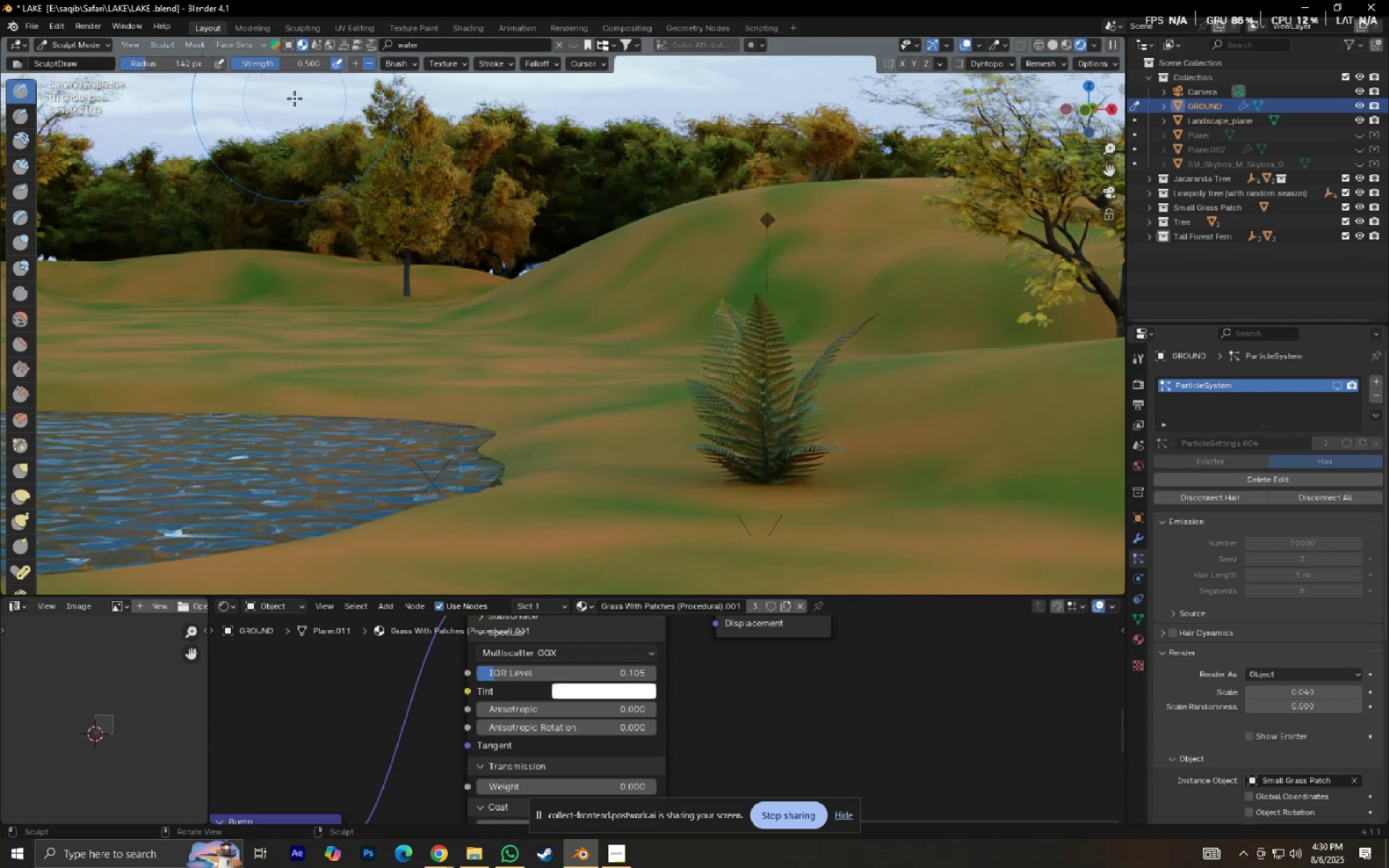 
left_click([352, 60])
 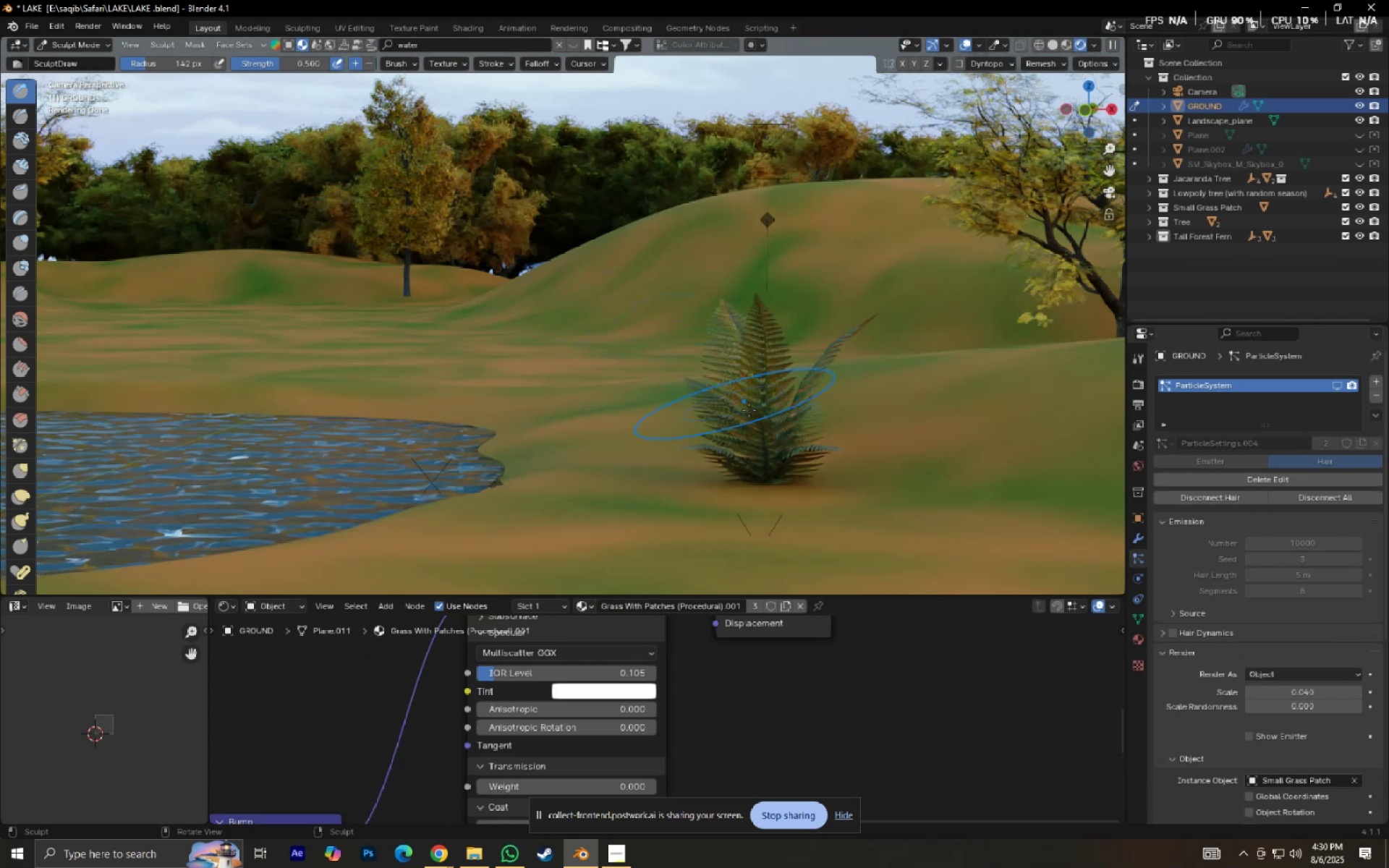 
scroll: coordinate [768, 402], scroll_direction: down, amount: 3.0
 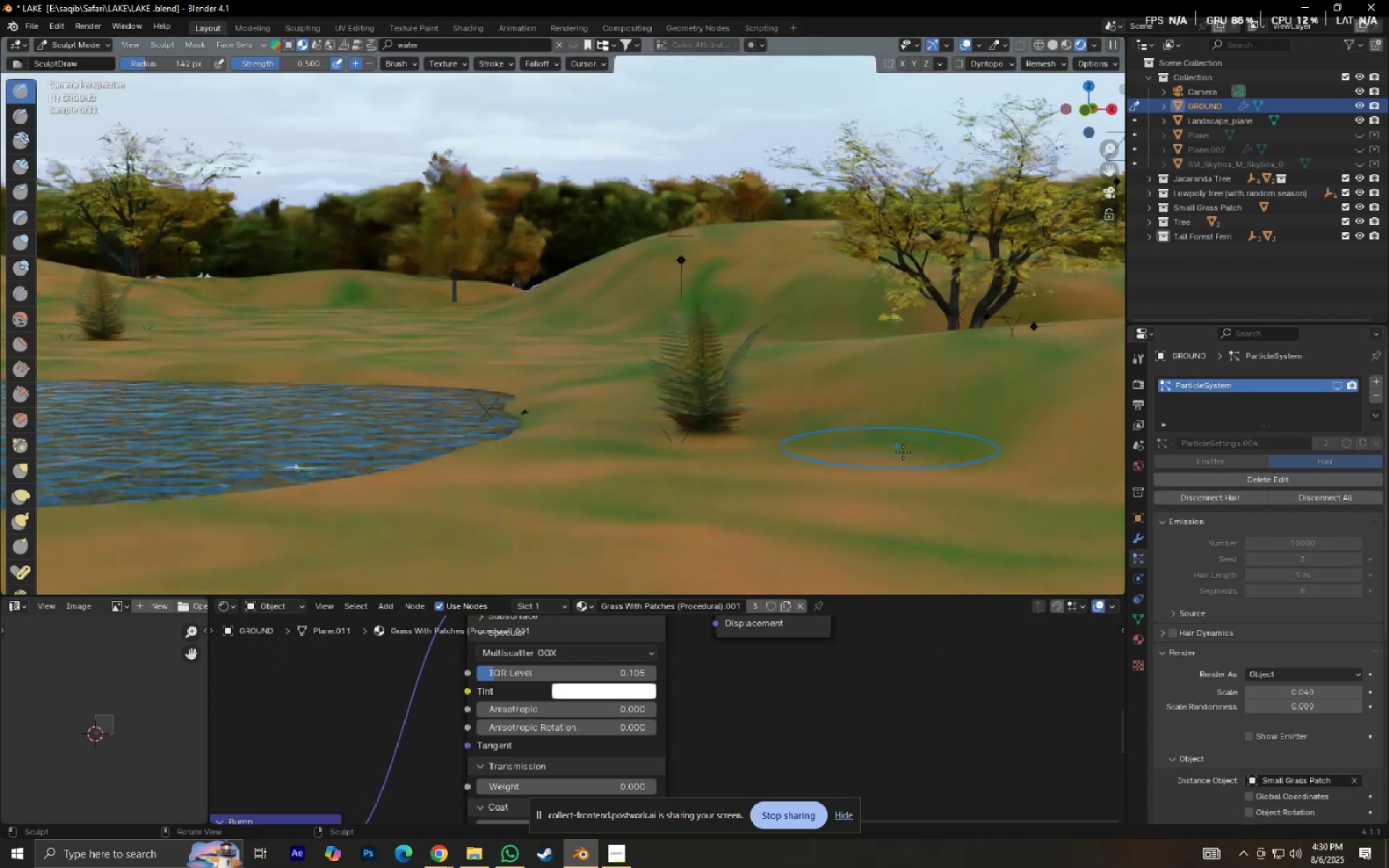 
hold_key(key=ShiftLeft, duration=0.46)
 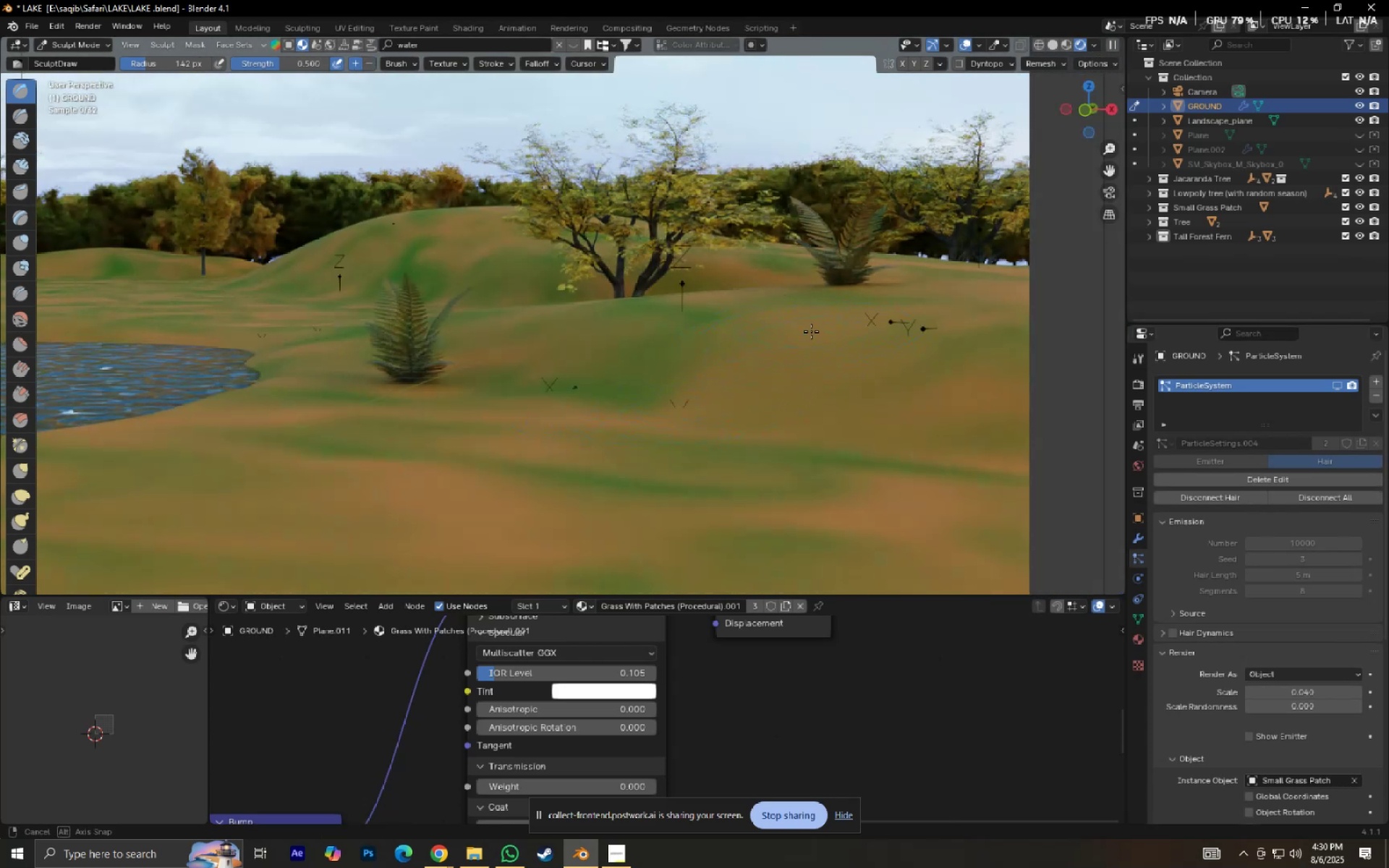 
scroll: coordinate [812, 342], scroll_direction: down, amount: 3.0
 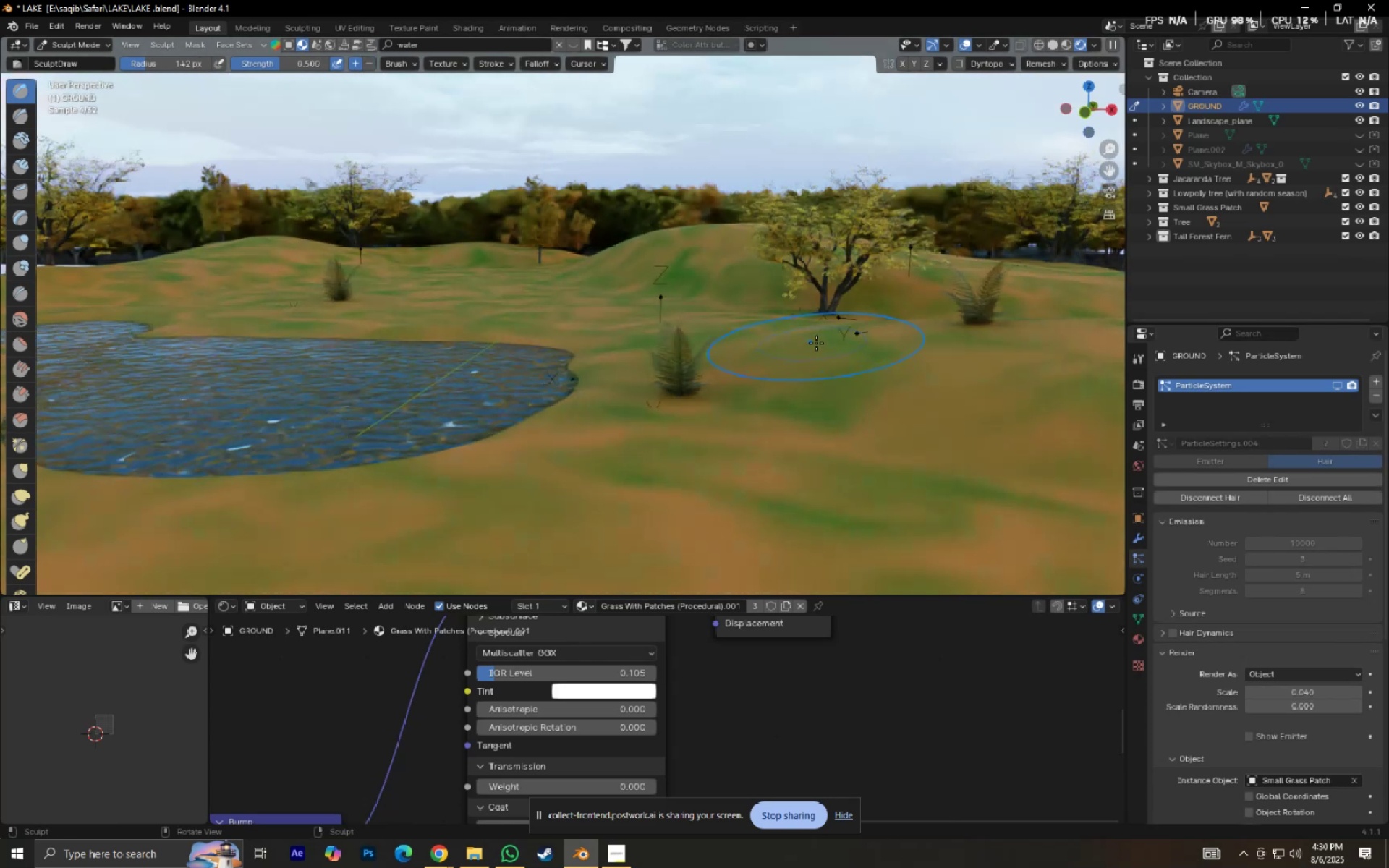 
hold_key(key=ShiftLeft, duration=0.43)
 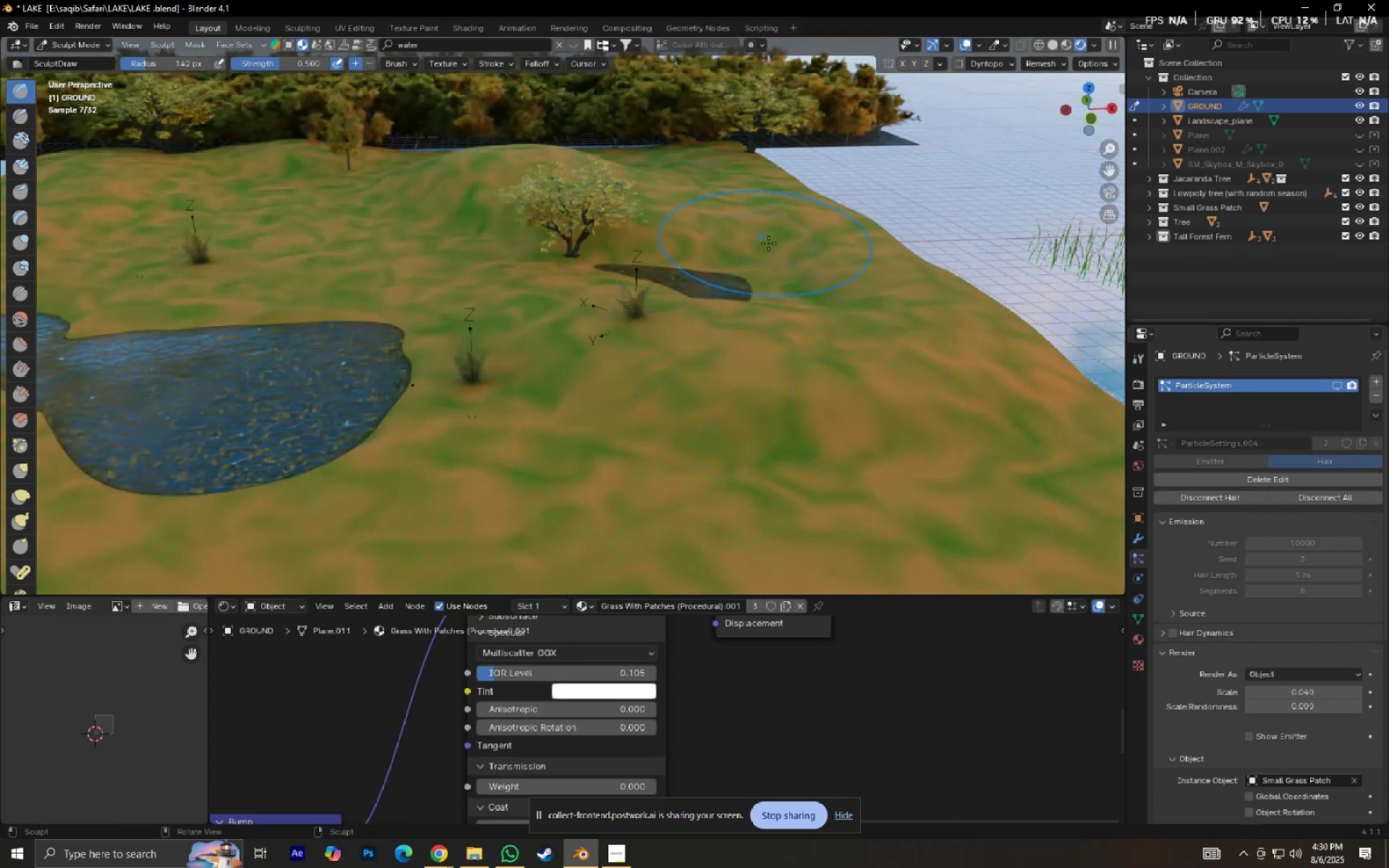 
left_click([726, 290])
 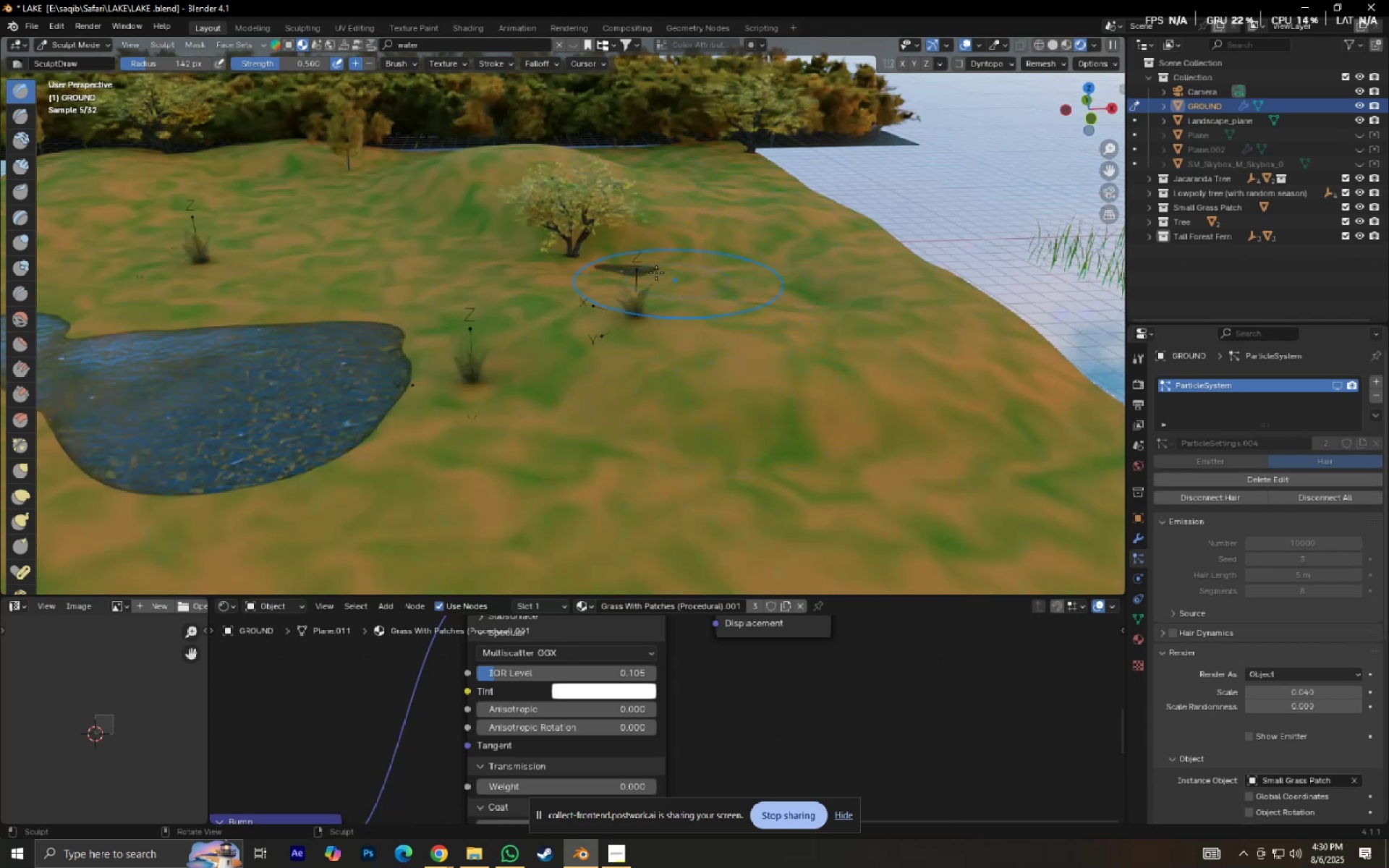 
left_click([629, 268])
 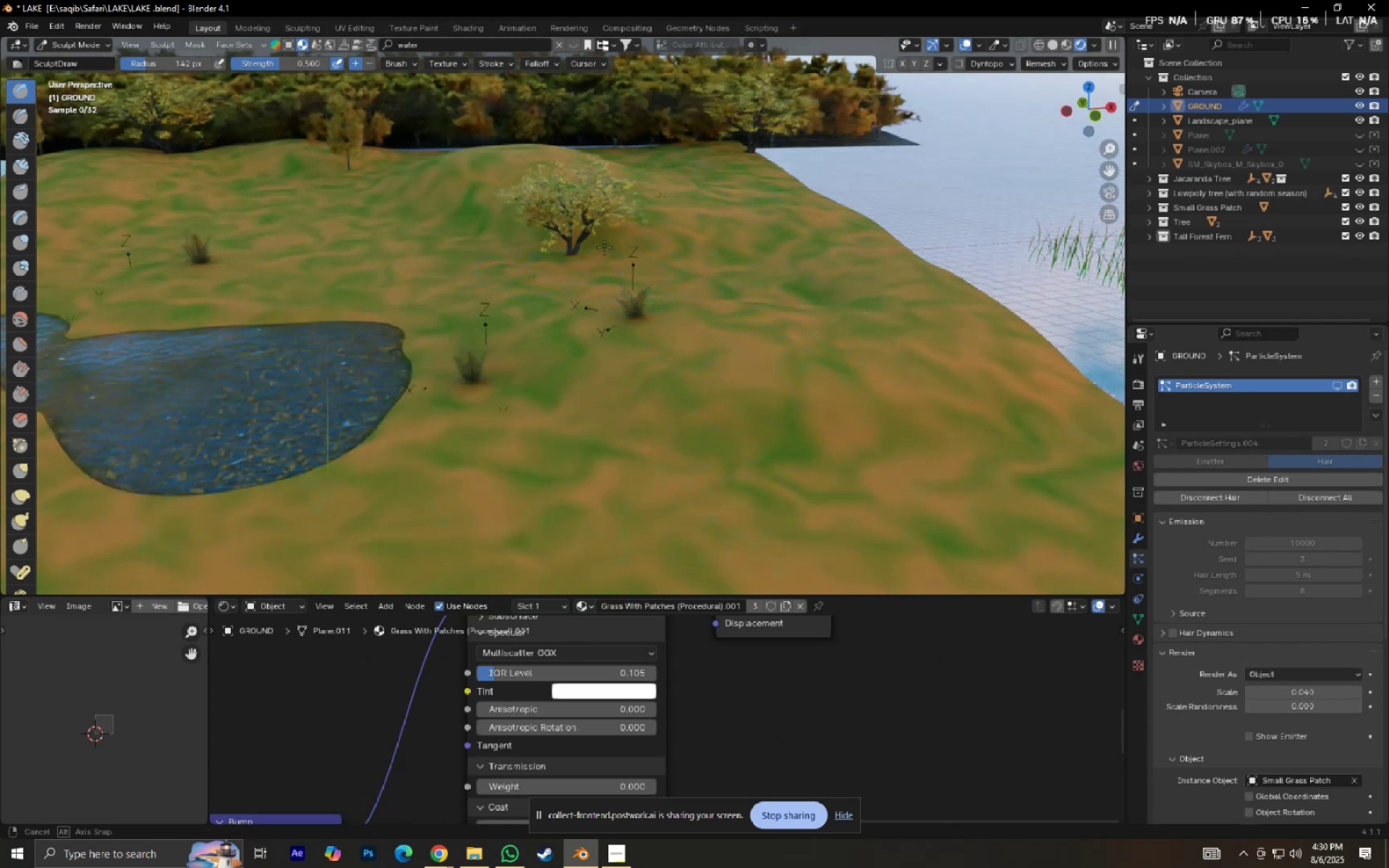 
key(Numpad0)
 